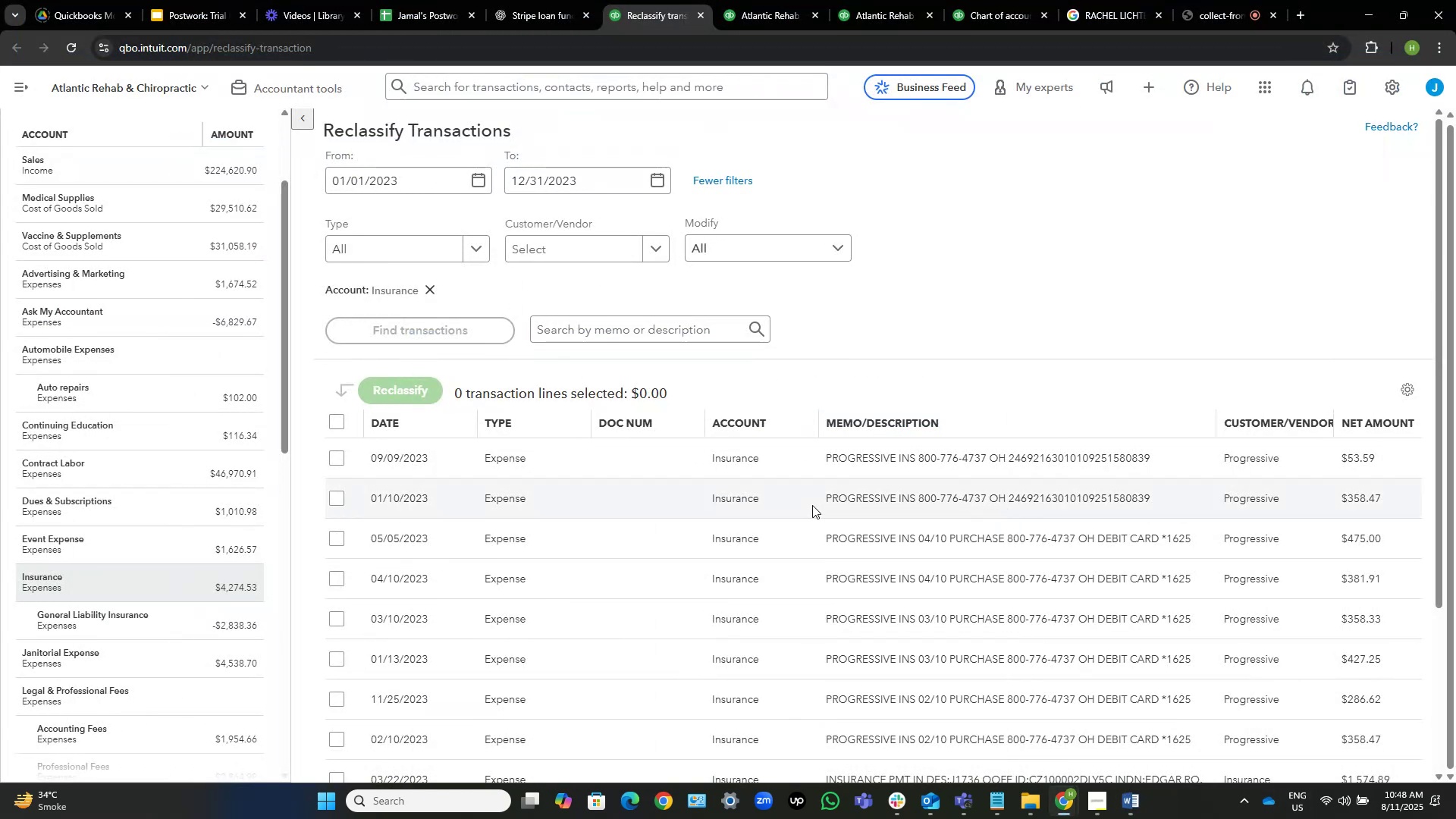 
mouse_move([889, 346])
 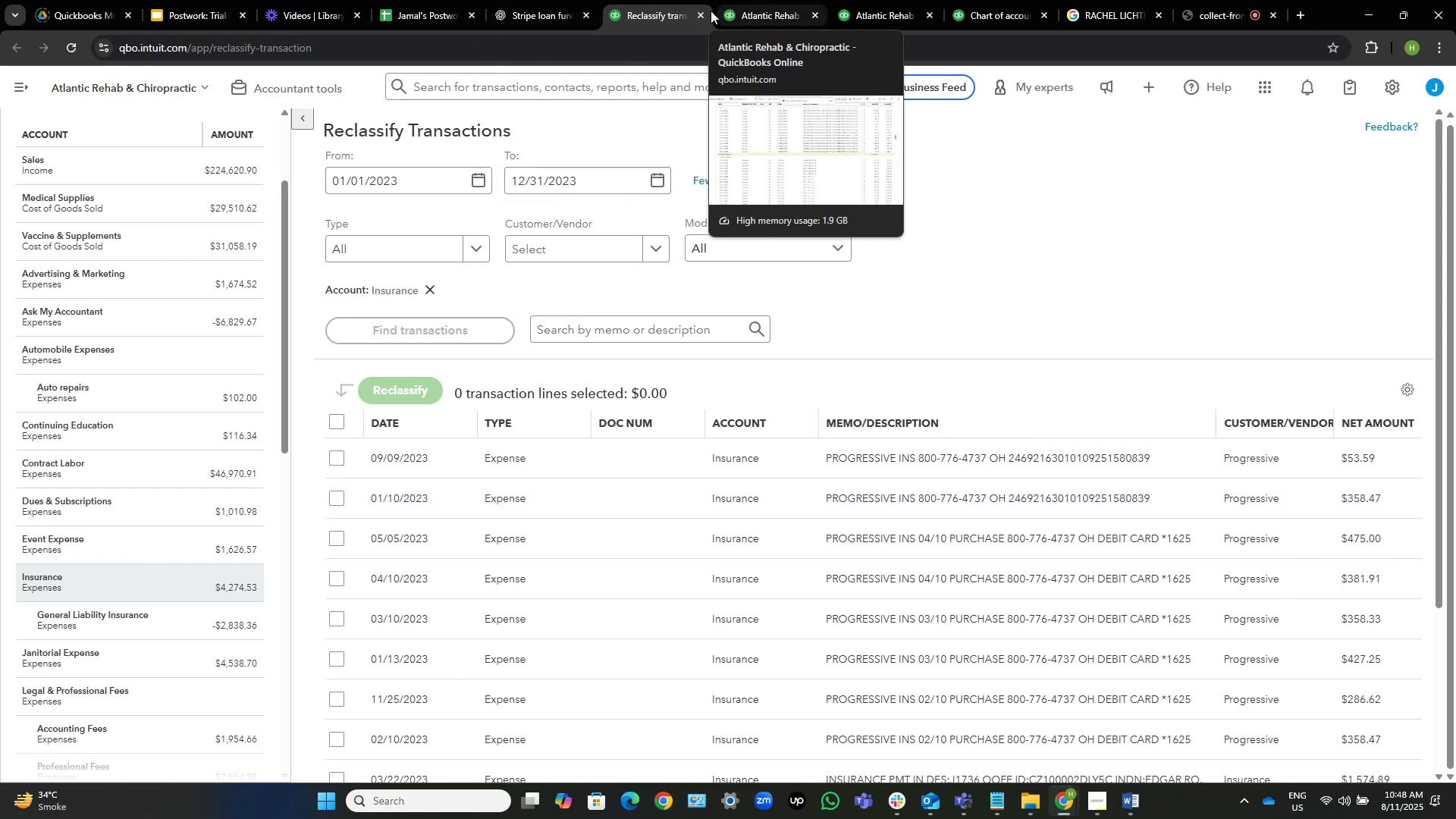 
left_click([532, 0])
 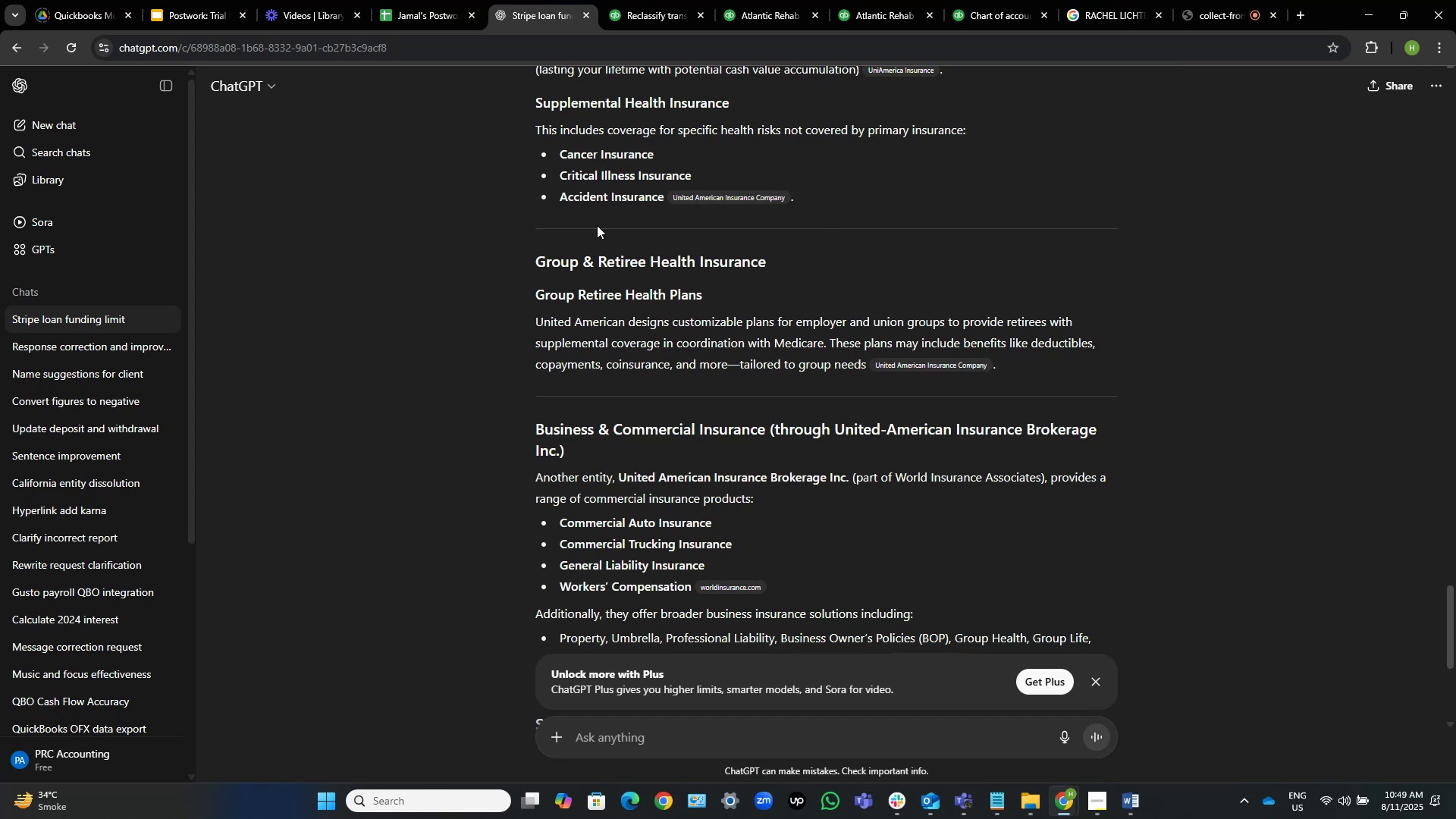 
wait(48.77)
 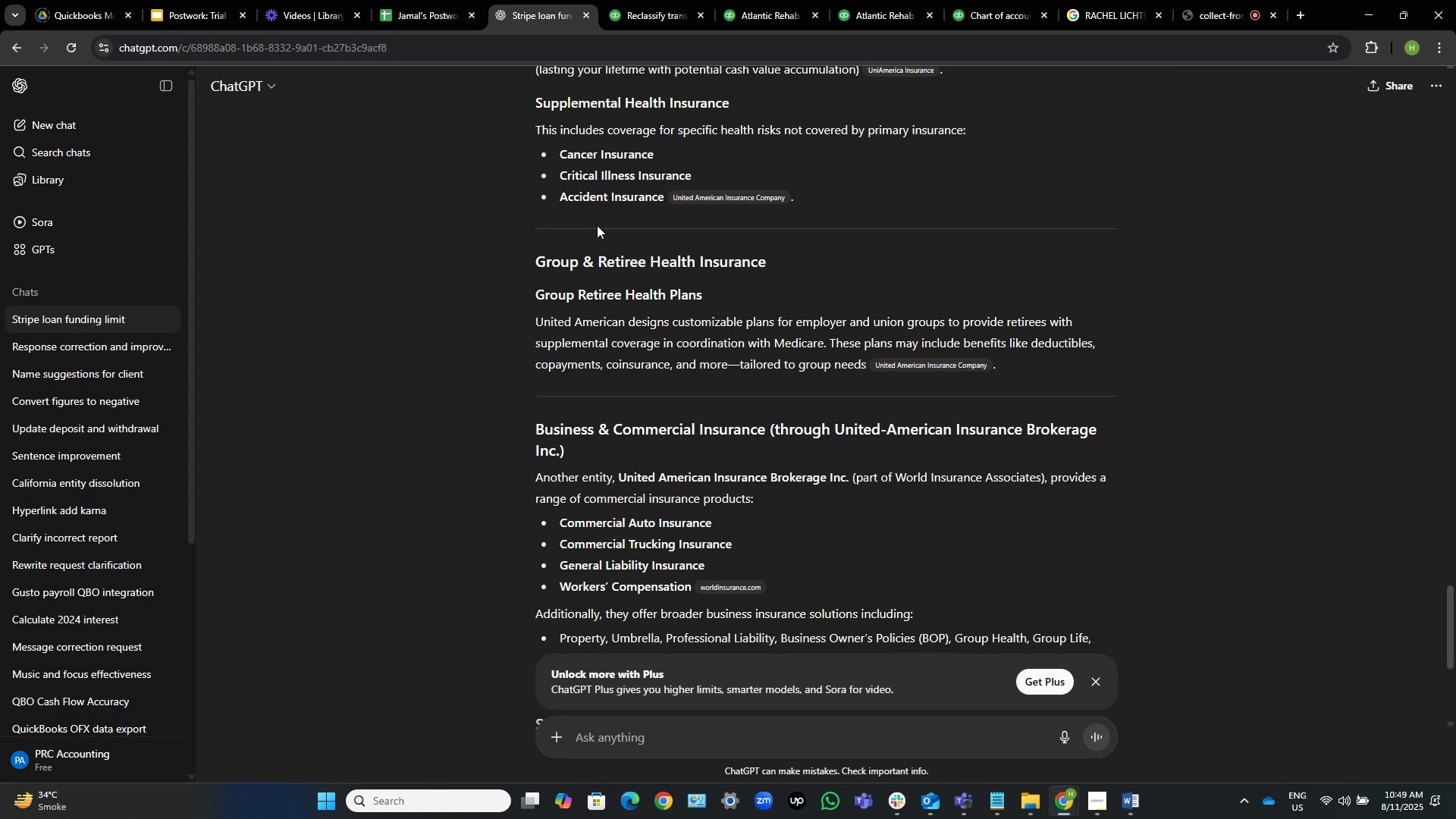 
scroll: coordinate [860, 358], scroll_direction: down, amount: 8.0
 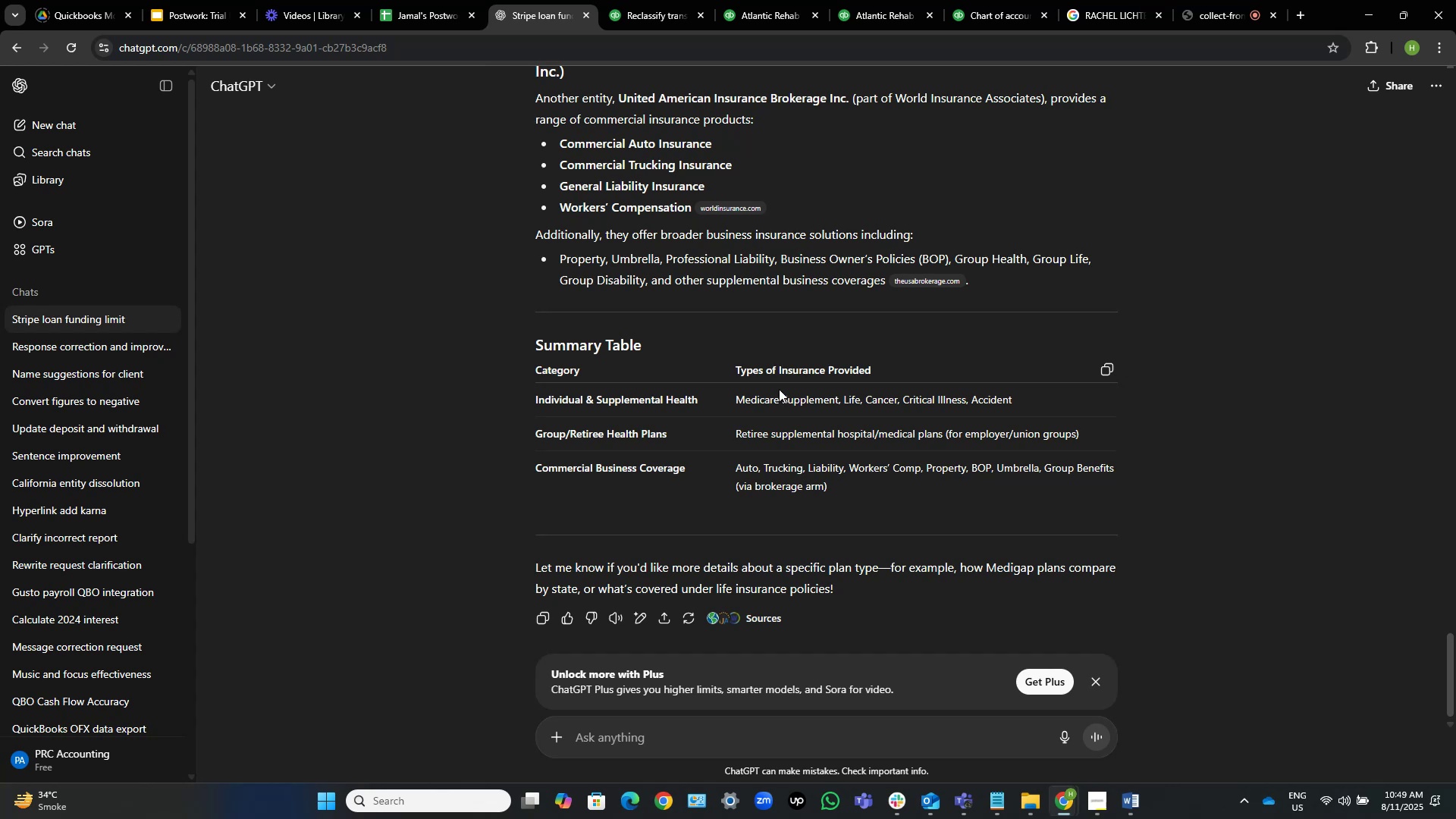 
wait(19.58)
 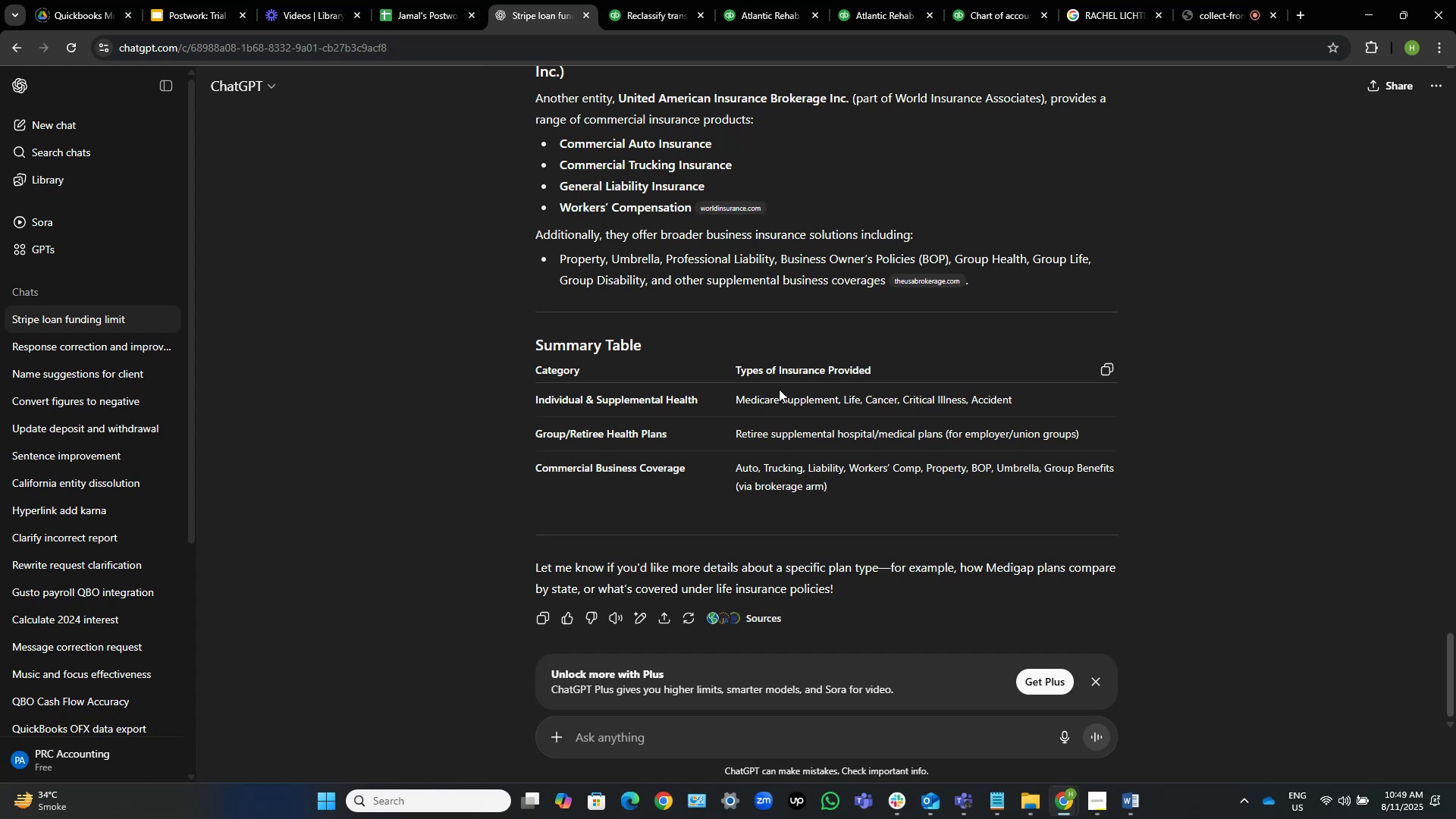 
scroll: coordinate [759, 400], scroll_direction: up, amount: 5.0
 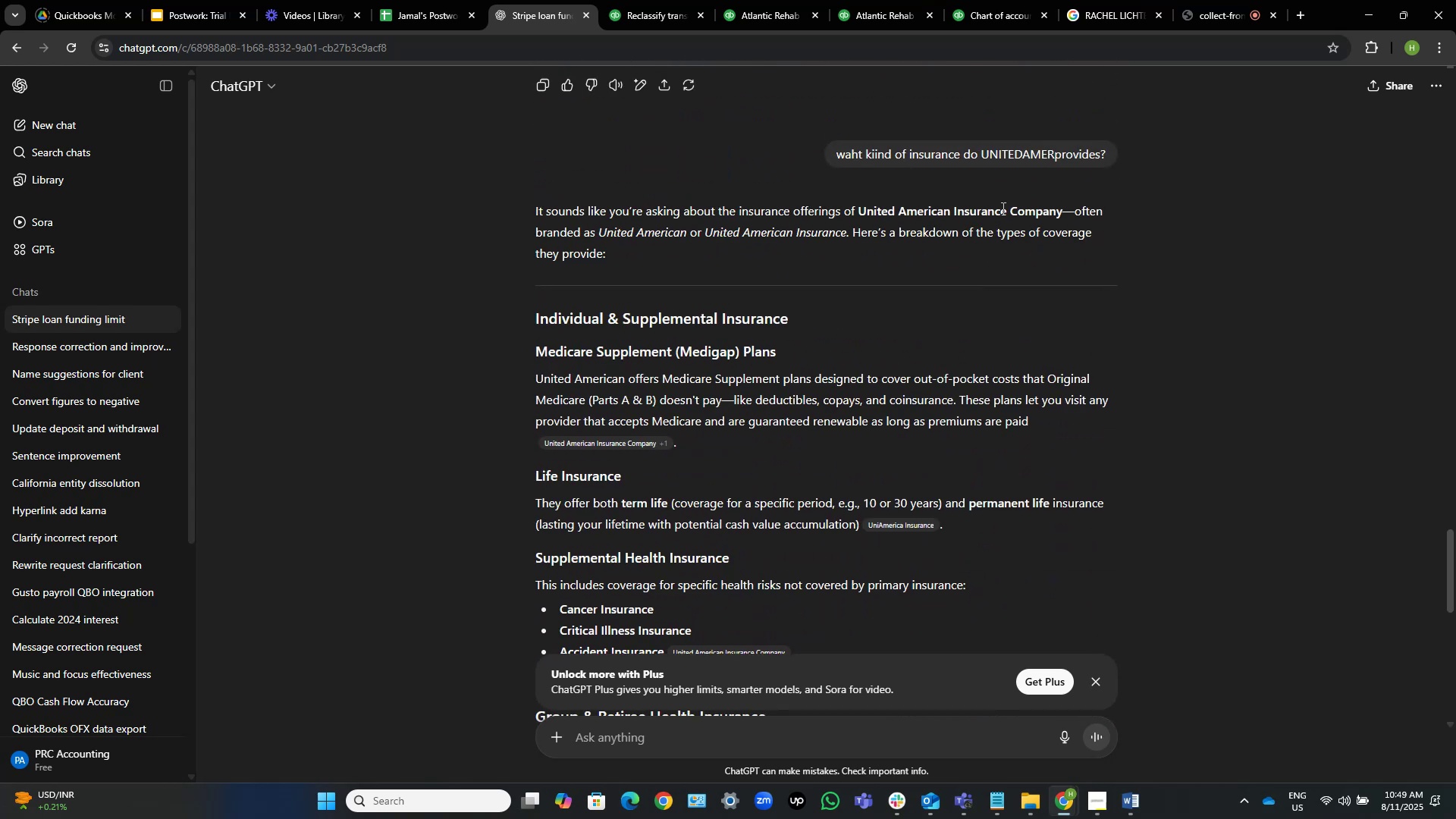 
wait(7.26)
 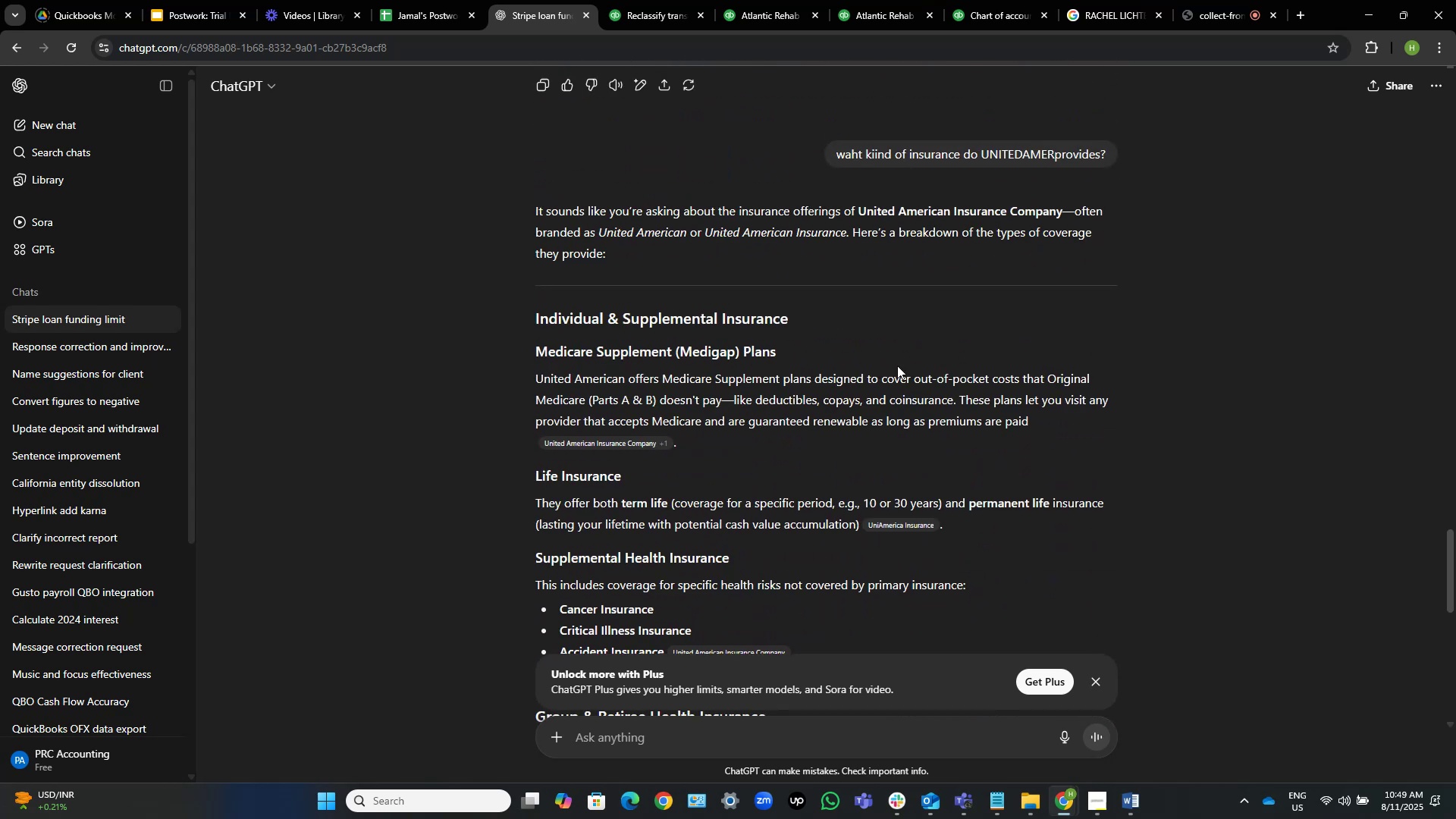 
left_click_drag(start_coordinate=[1053, 151], to_coordinate=[984, 144])
 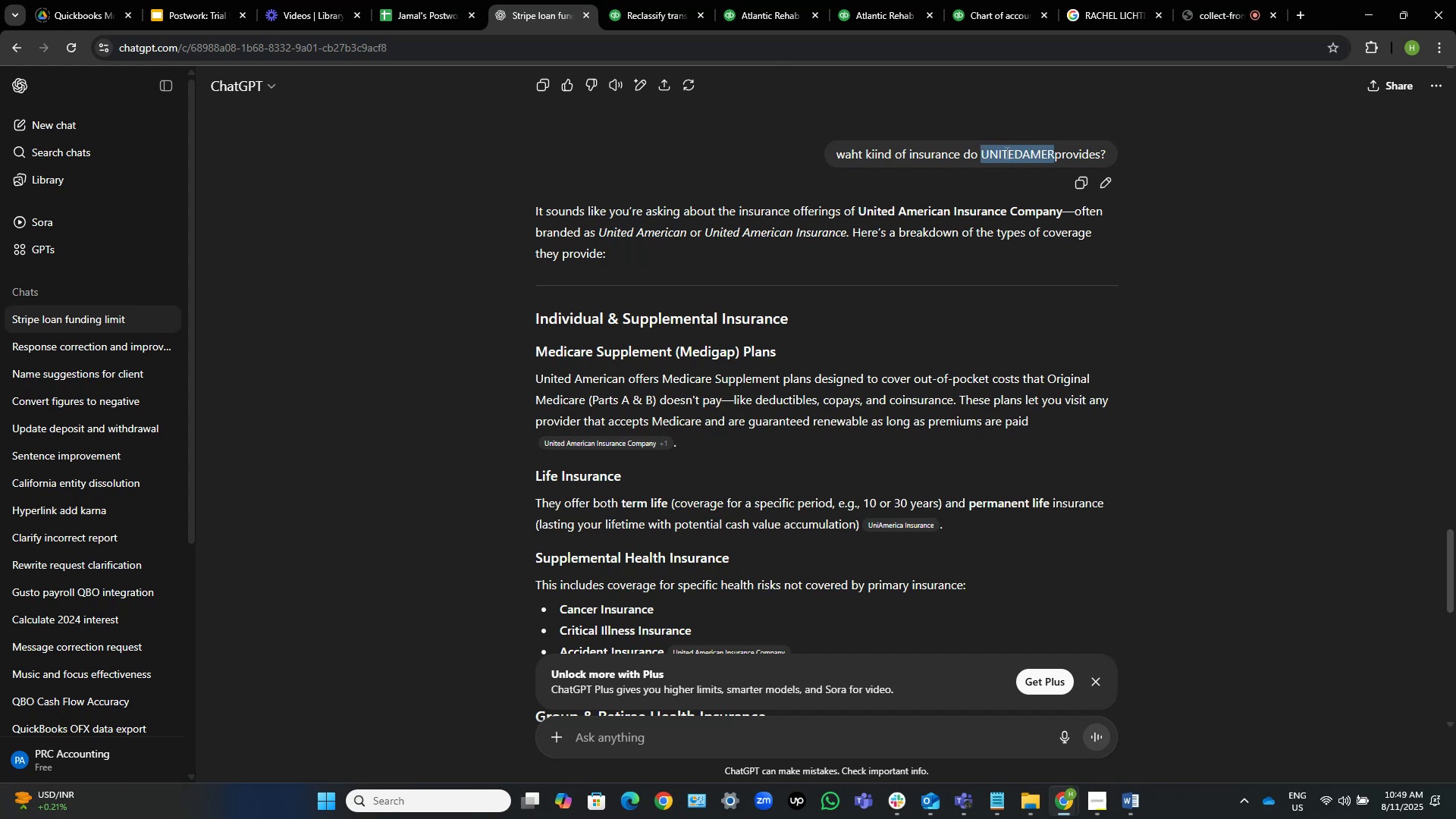 
key(Control+C)
 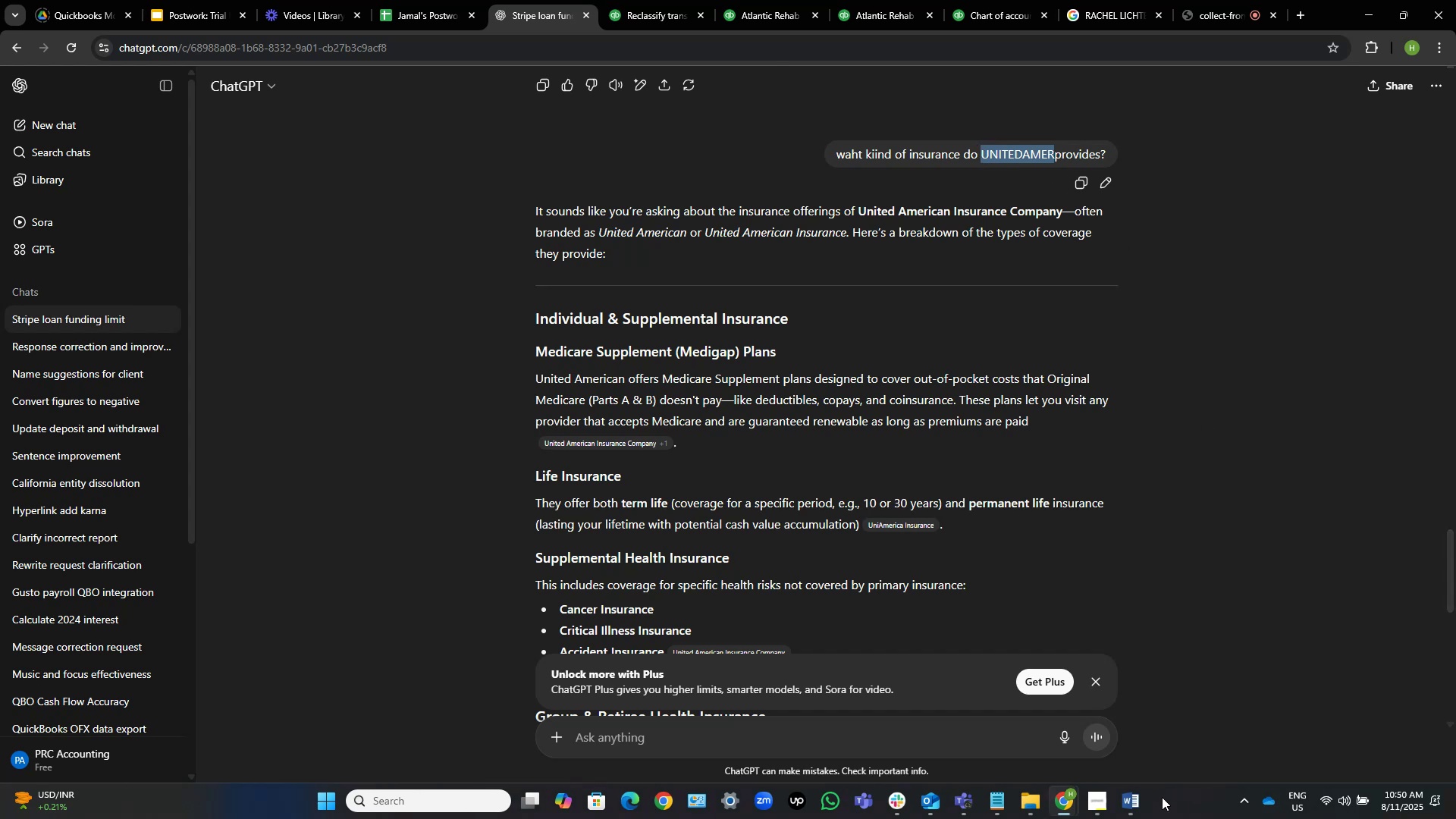 
left_click([1137, 805])
 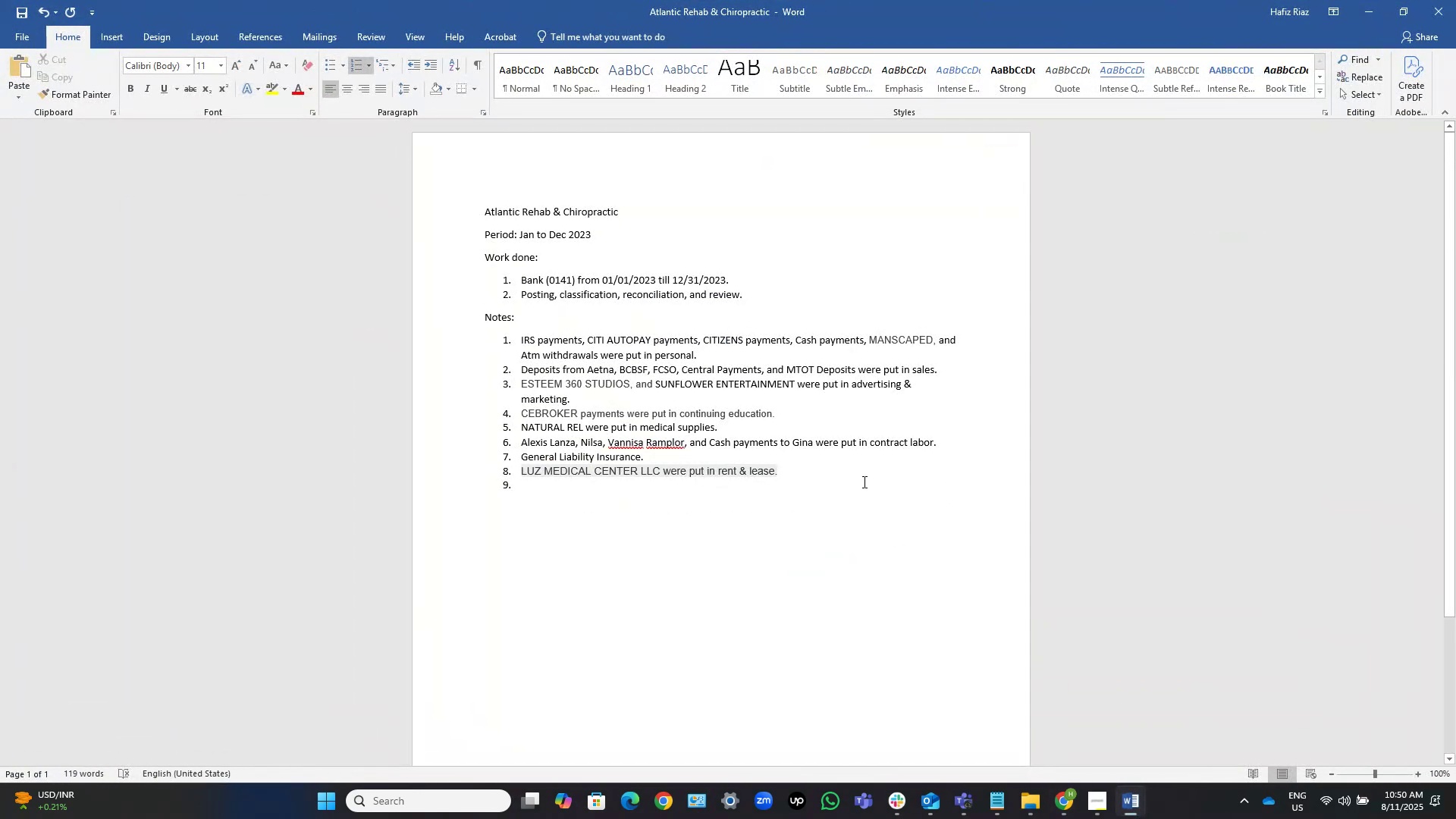 
key(Control+V)
 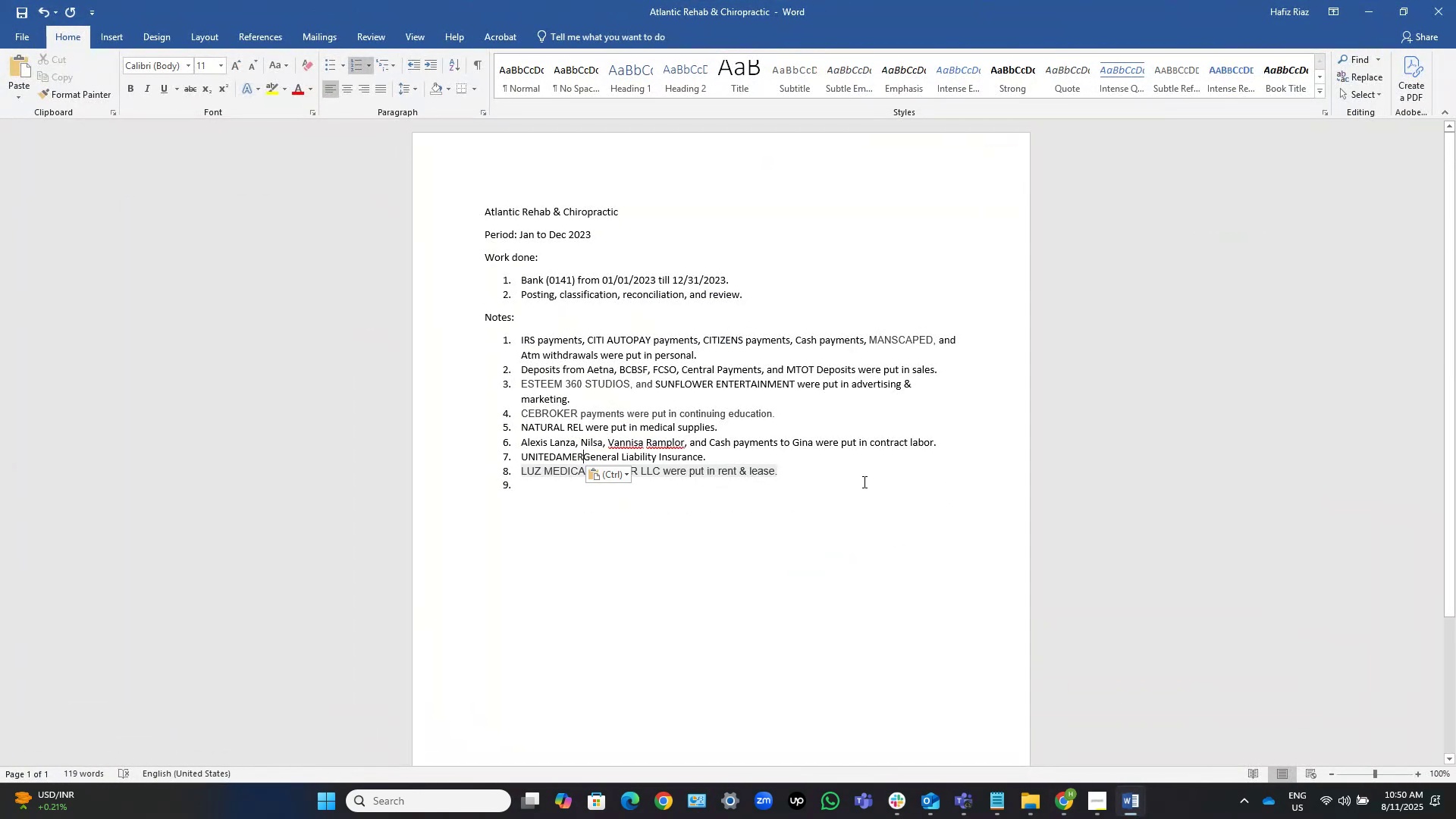 
key(Home)
 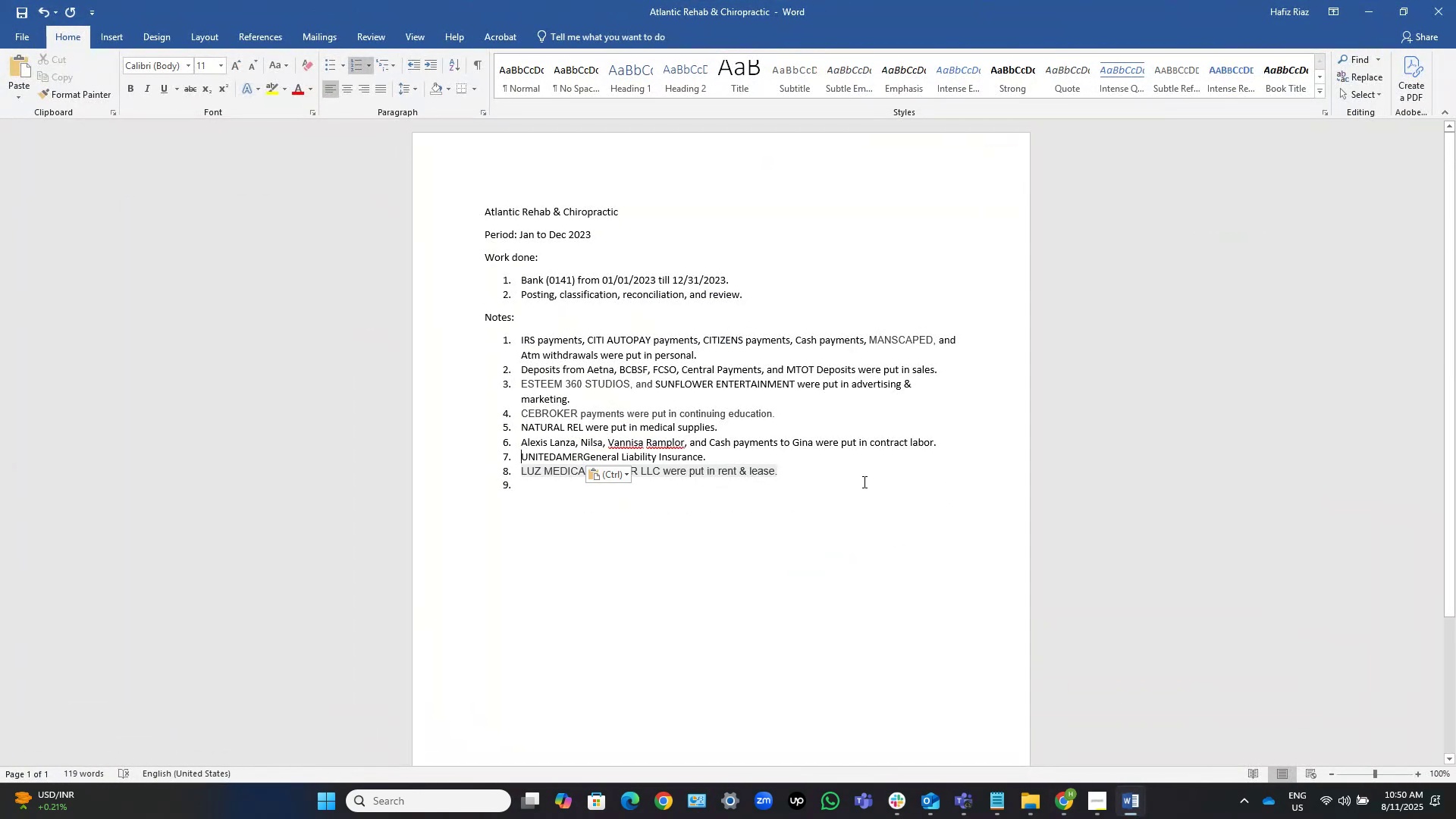 
key(ArrowLeft)
 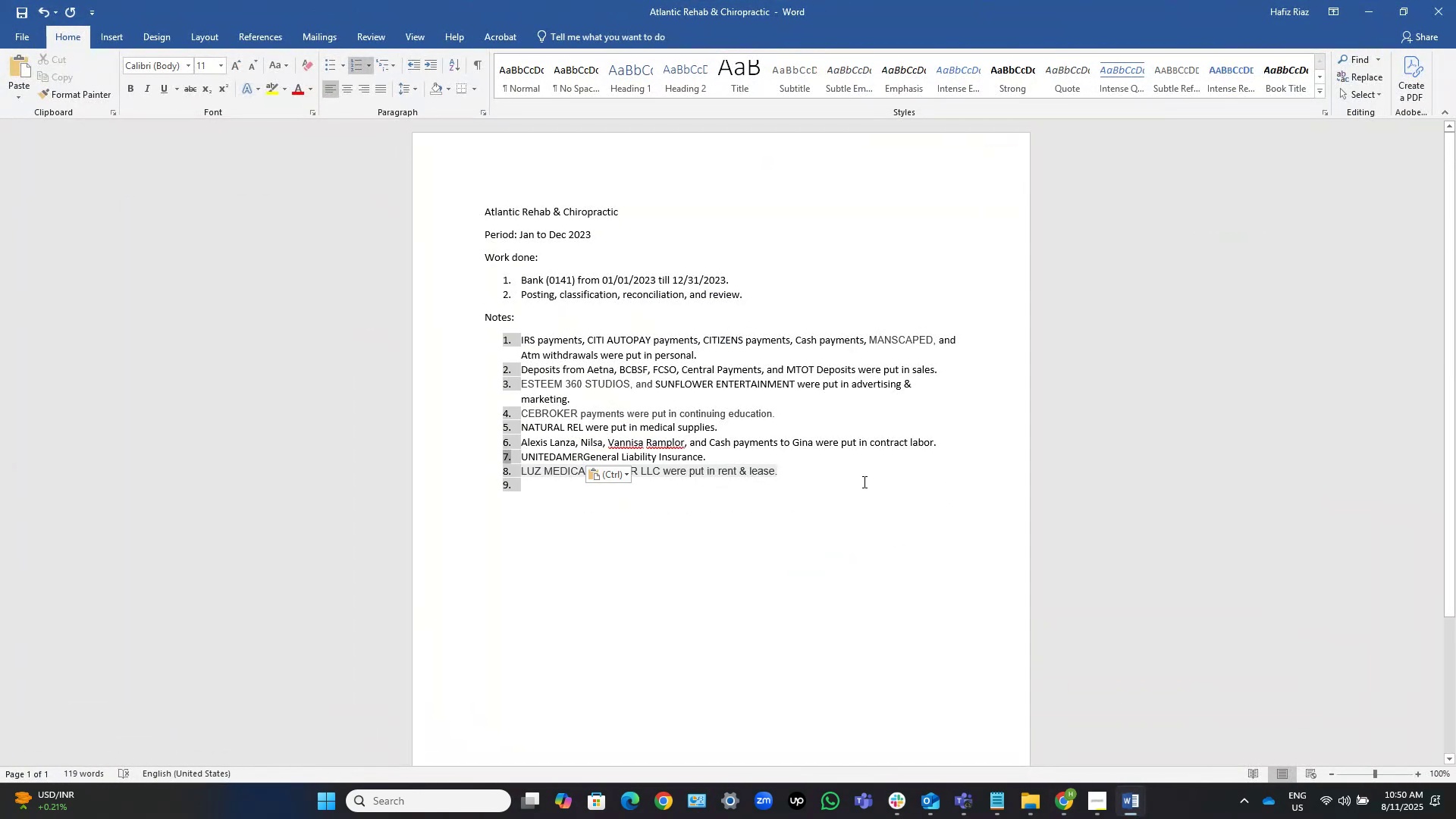 
key(ArrowRight)
 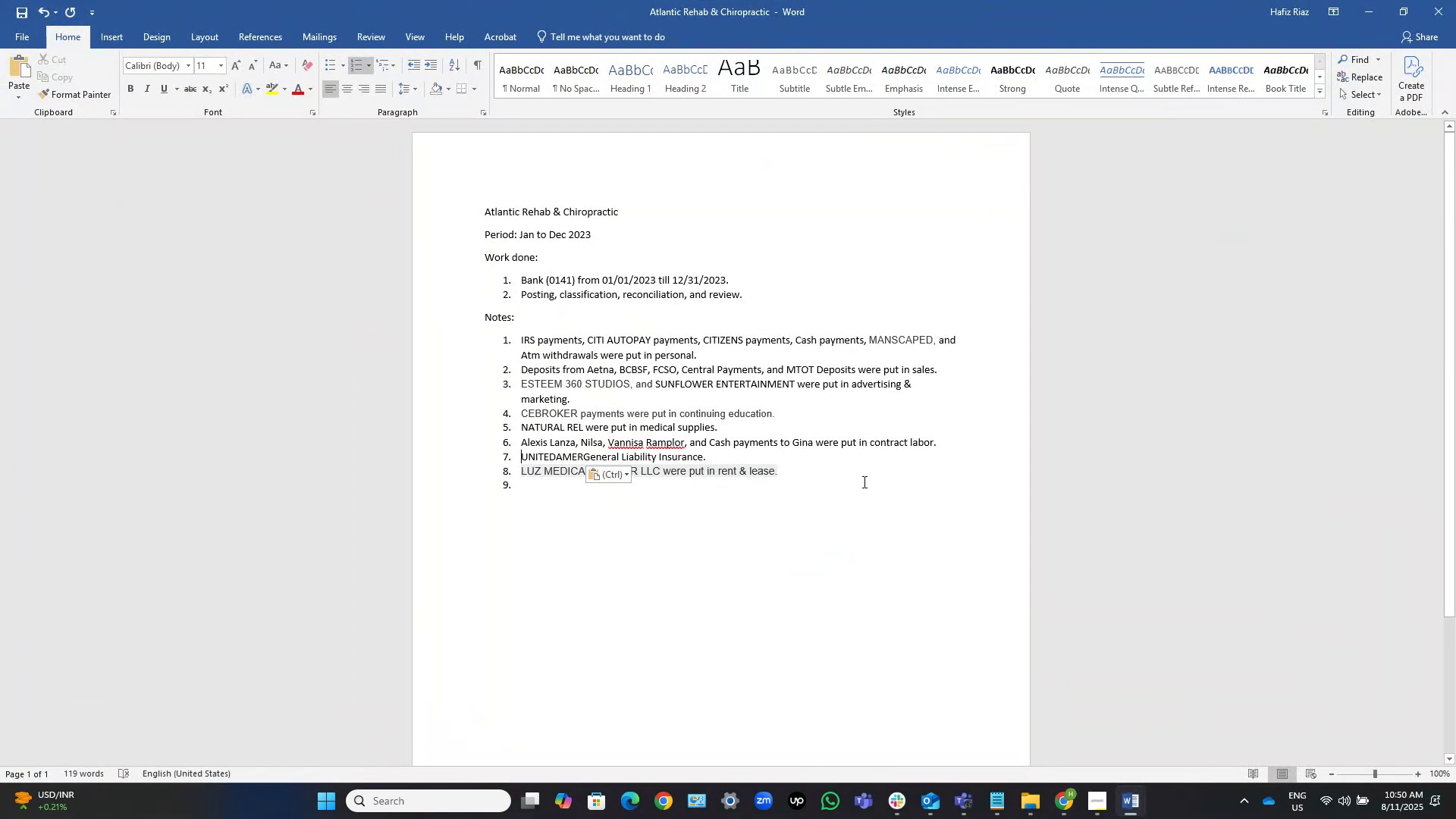 
hold_key(key=ArrowRight, duration=0.76)
 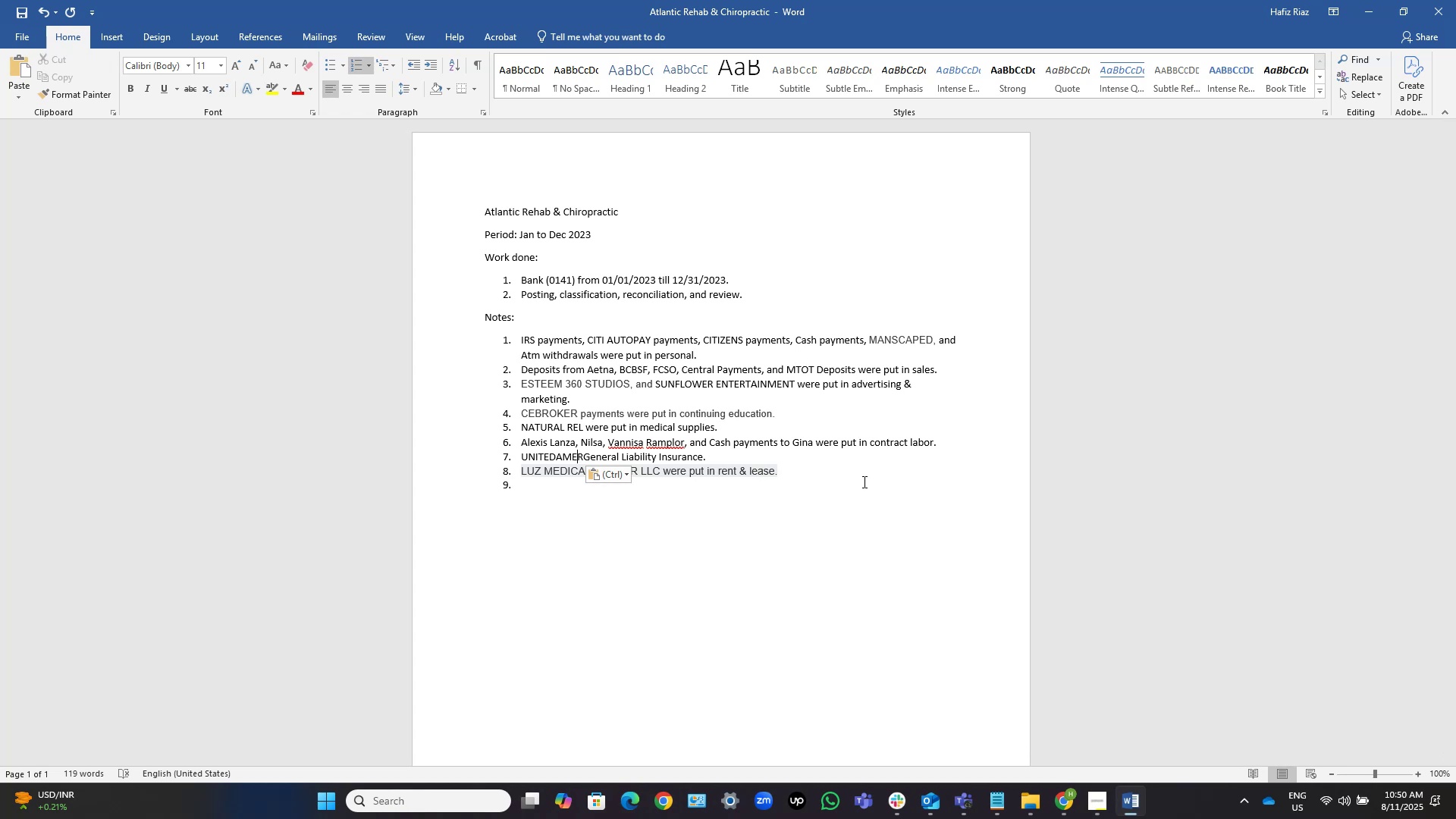 
key(ArrowRight)
 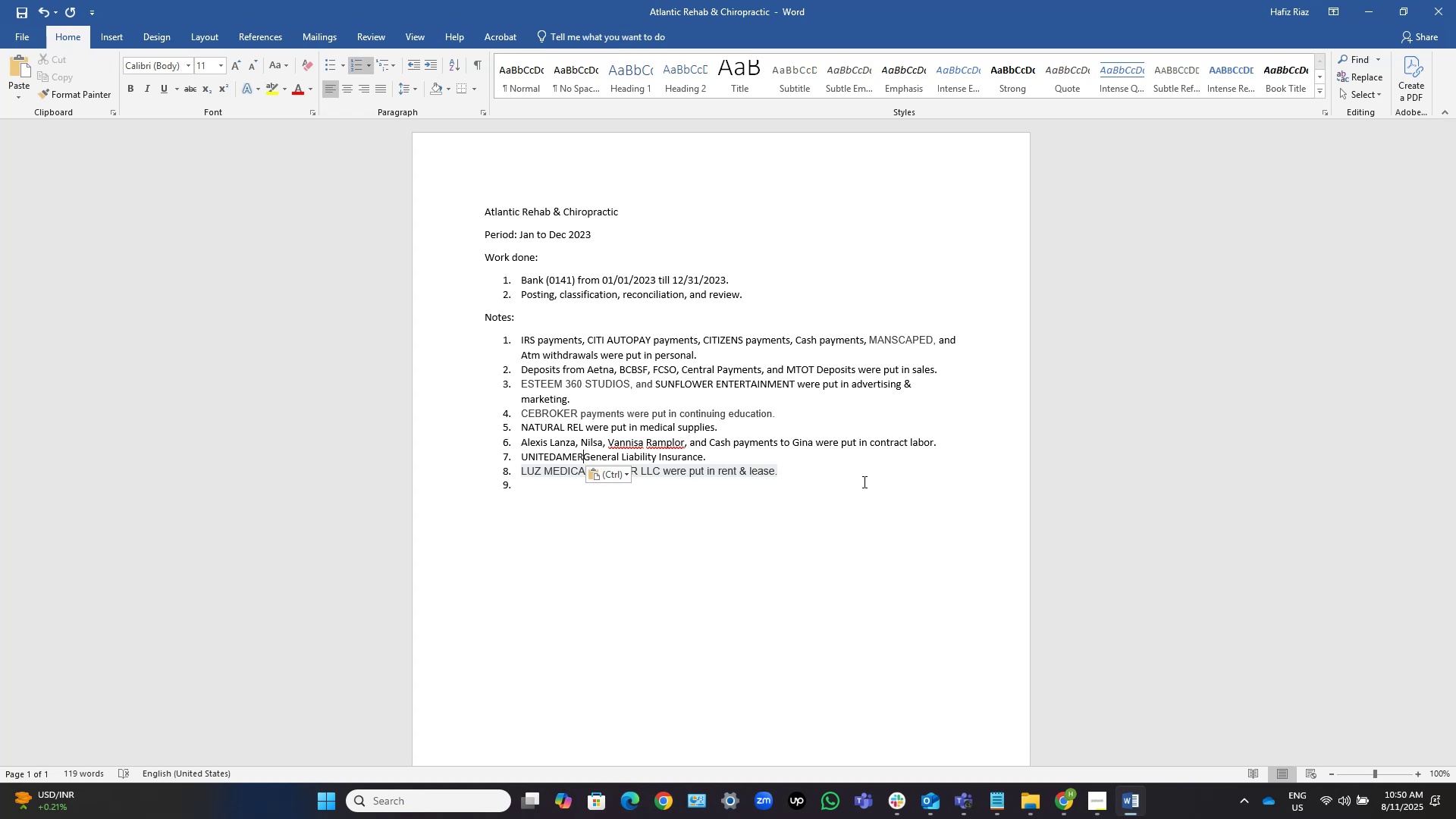 
key(ArrowRight)
 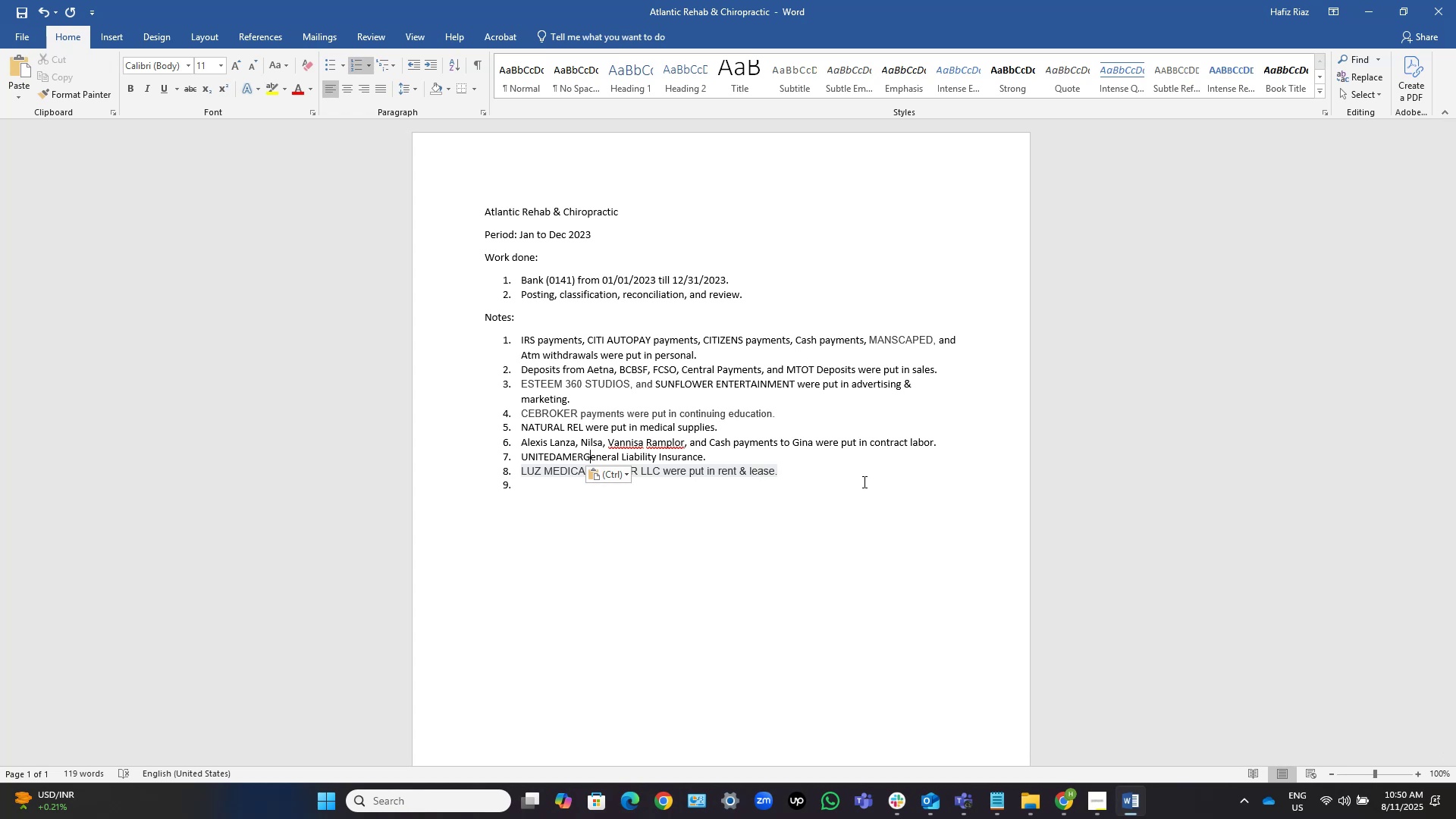 
key(ArrowLeft)
 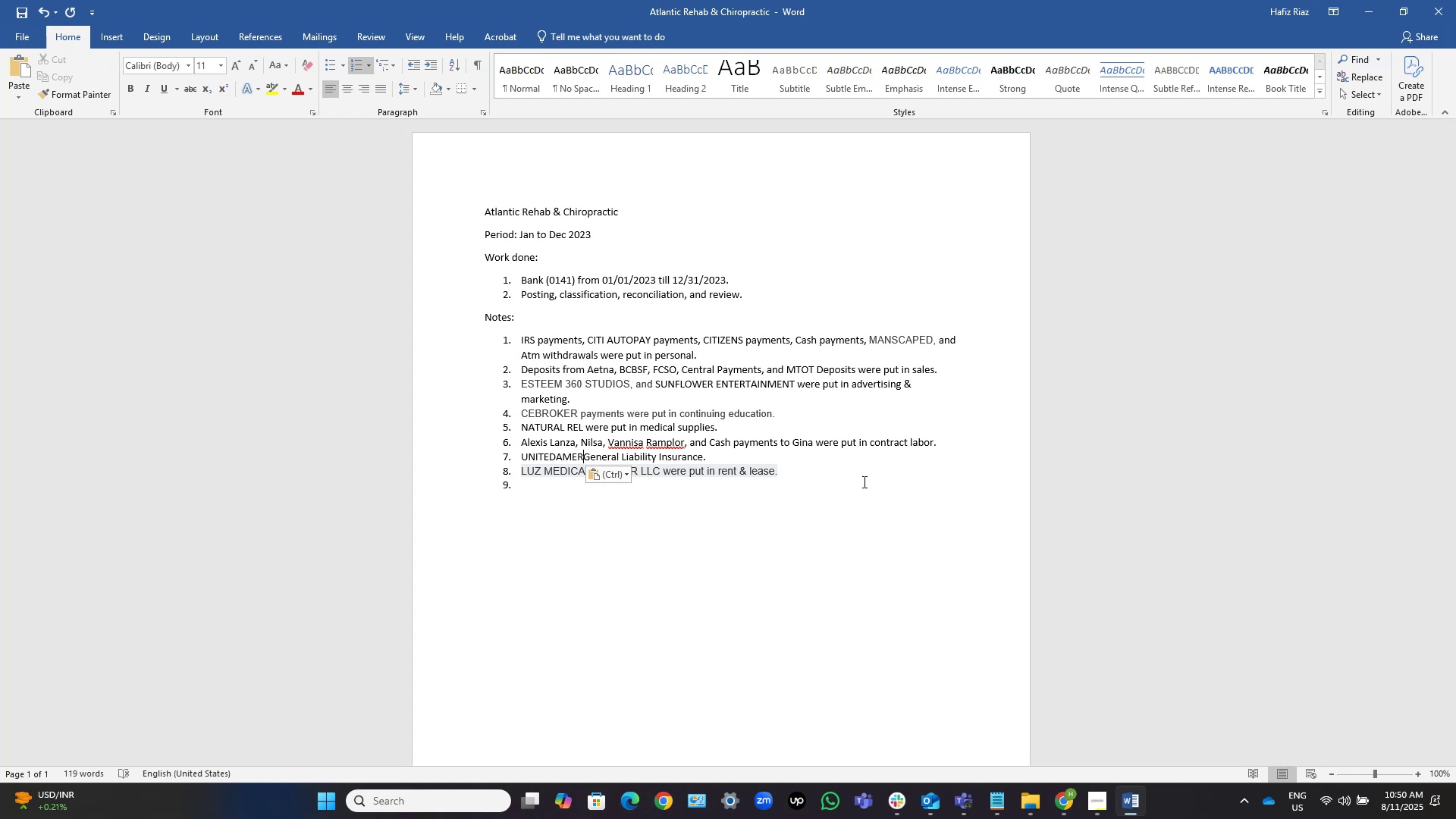 
type( were put in )
 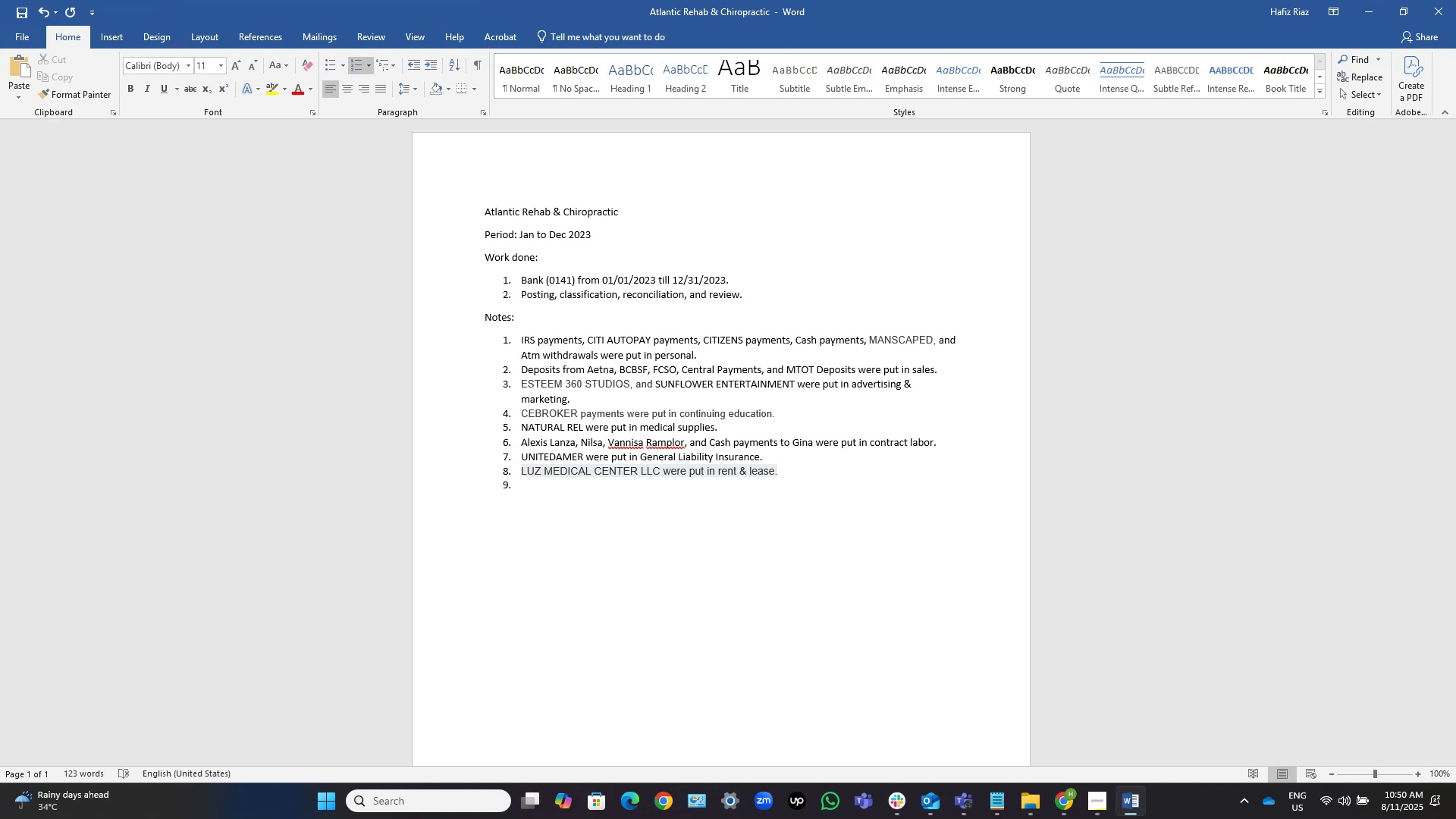 
wait(30.96)
 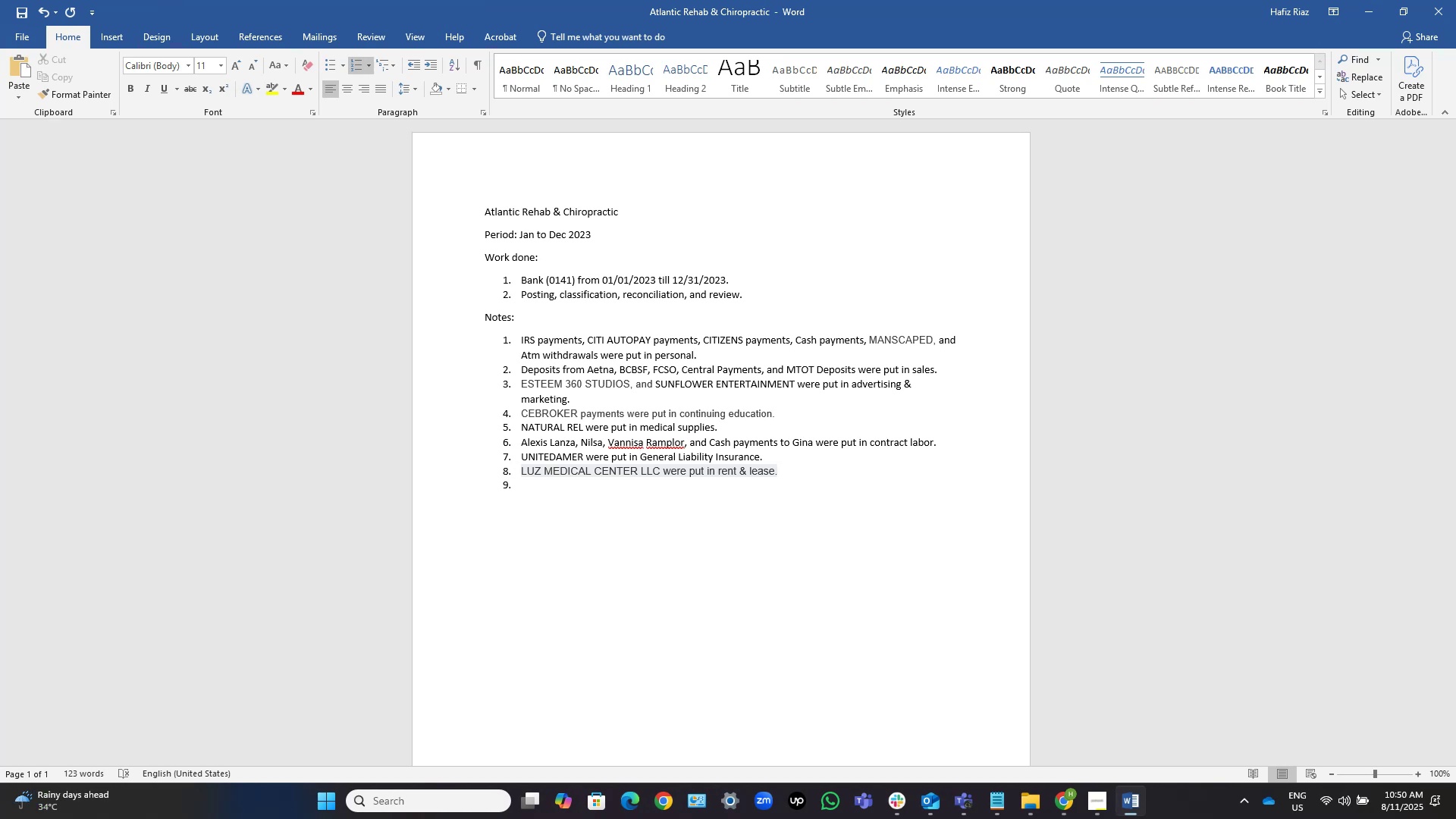 
left_click([800, 456])
 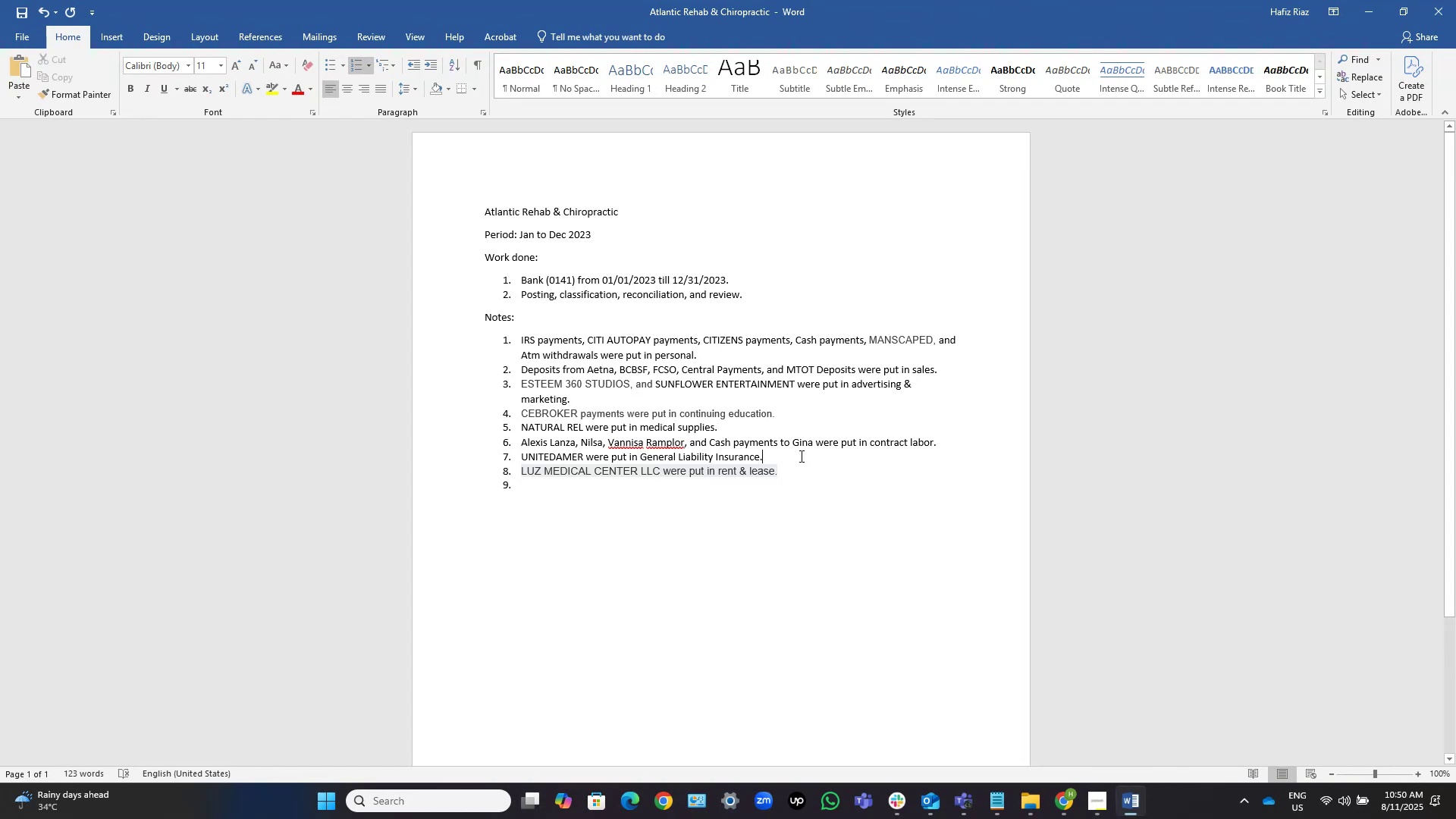 
key(ArrowRight)
 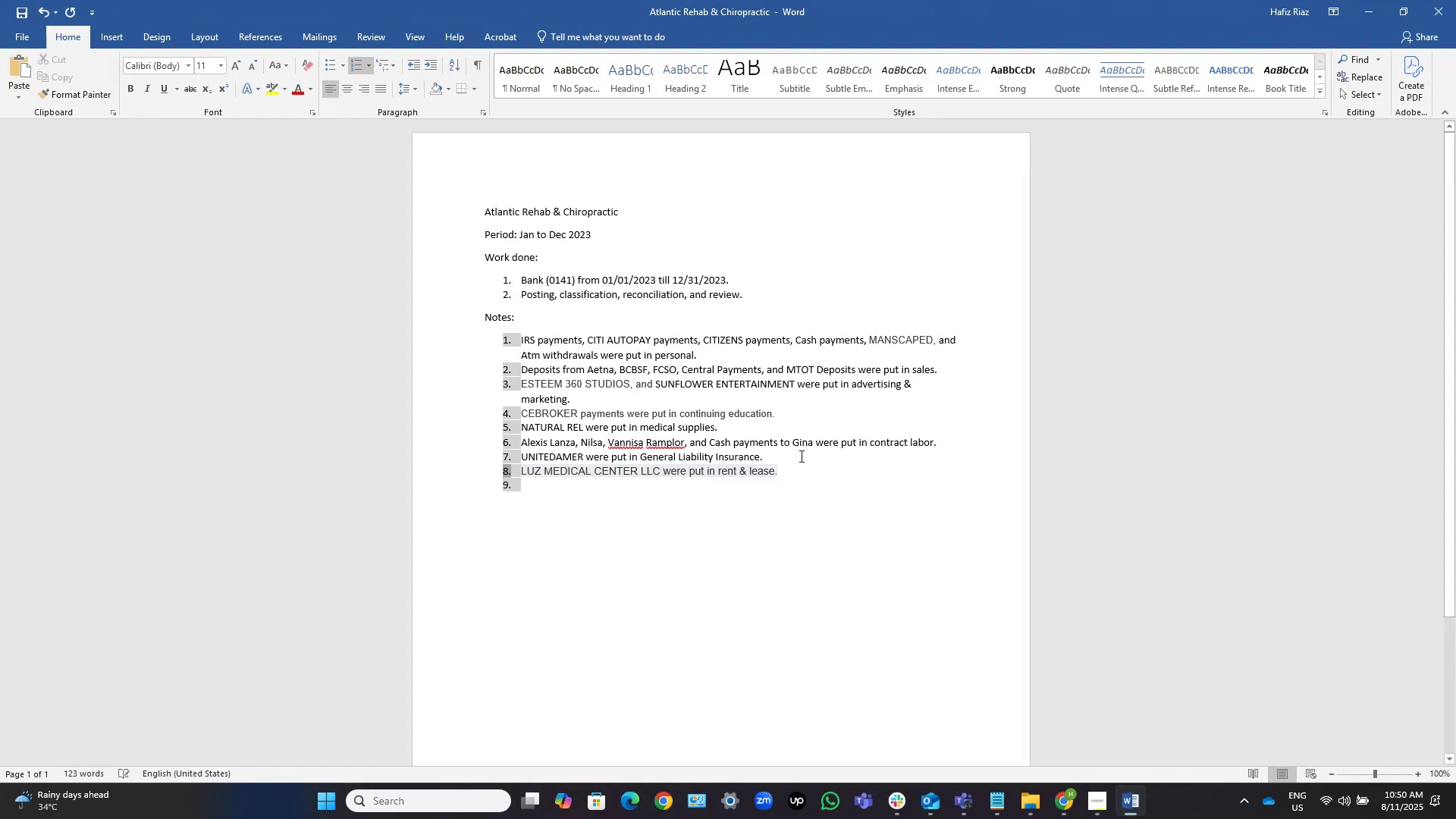 
key(ArrowLeft)
 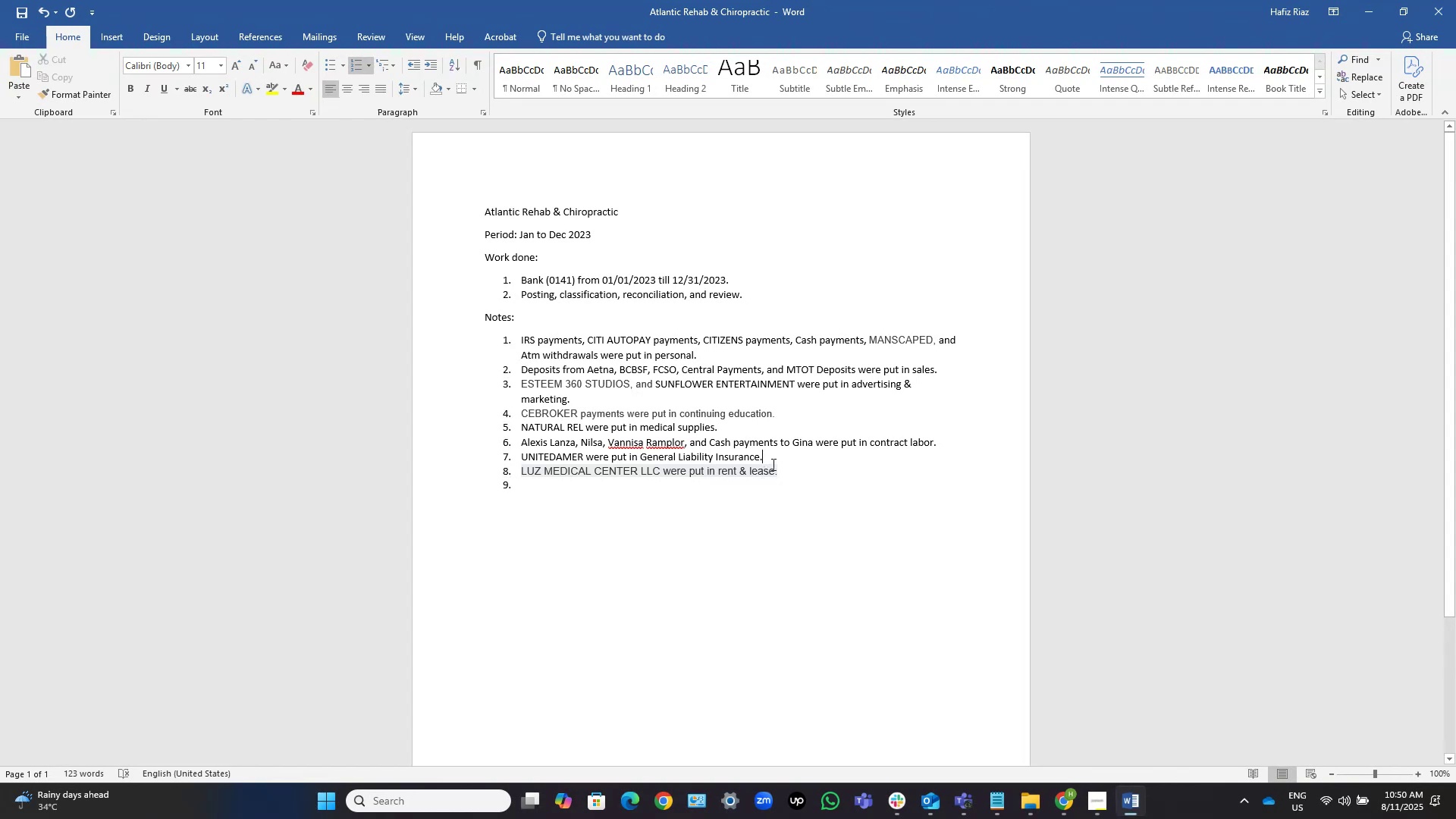 
left_click([1360, 8])
 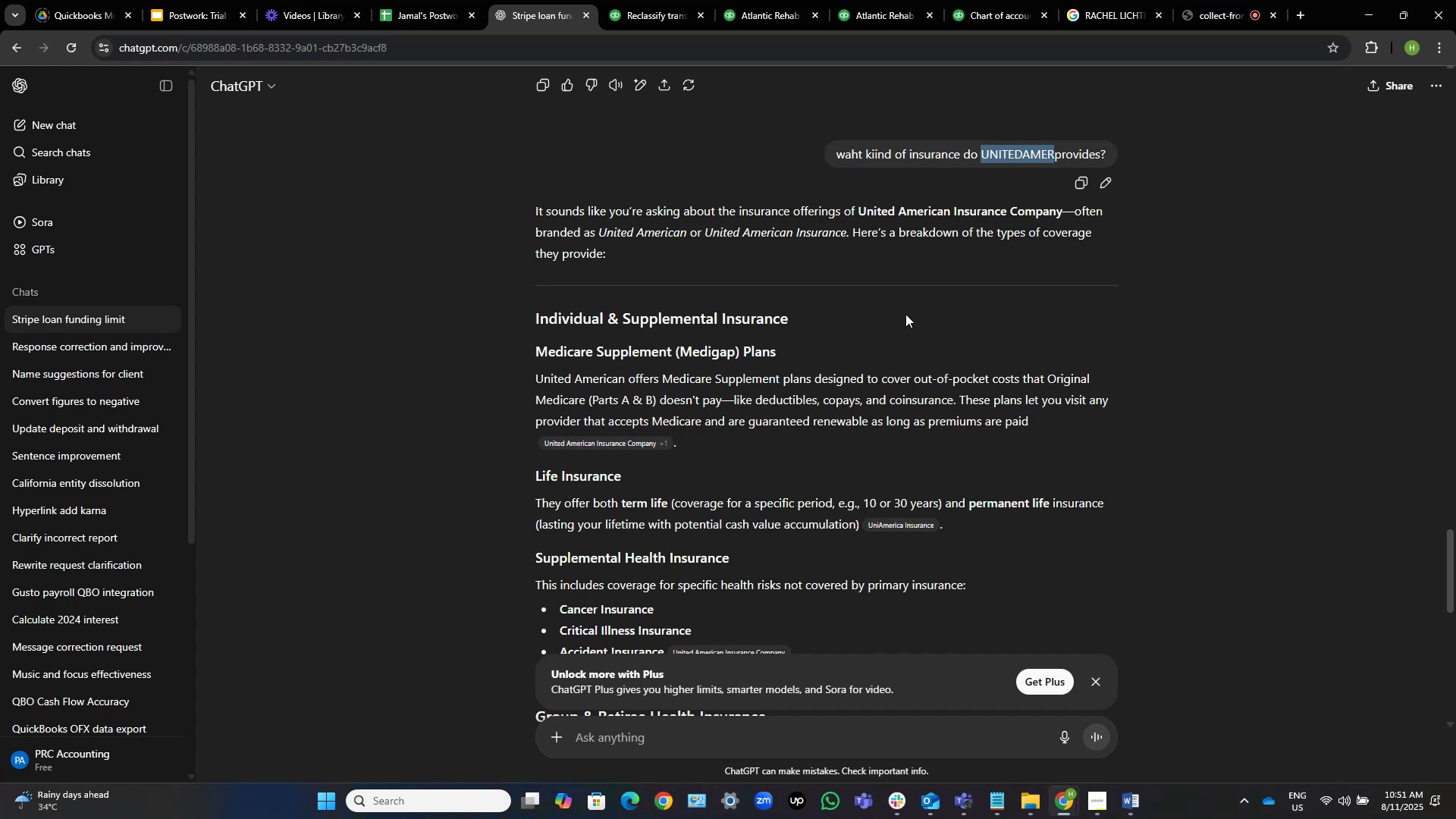 
wait(6.52)
 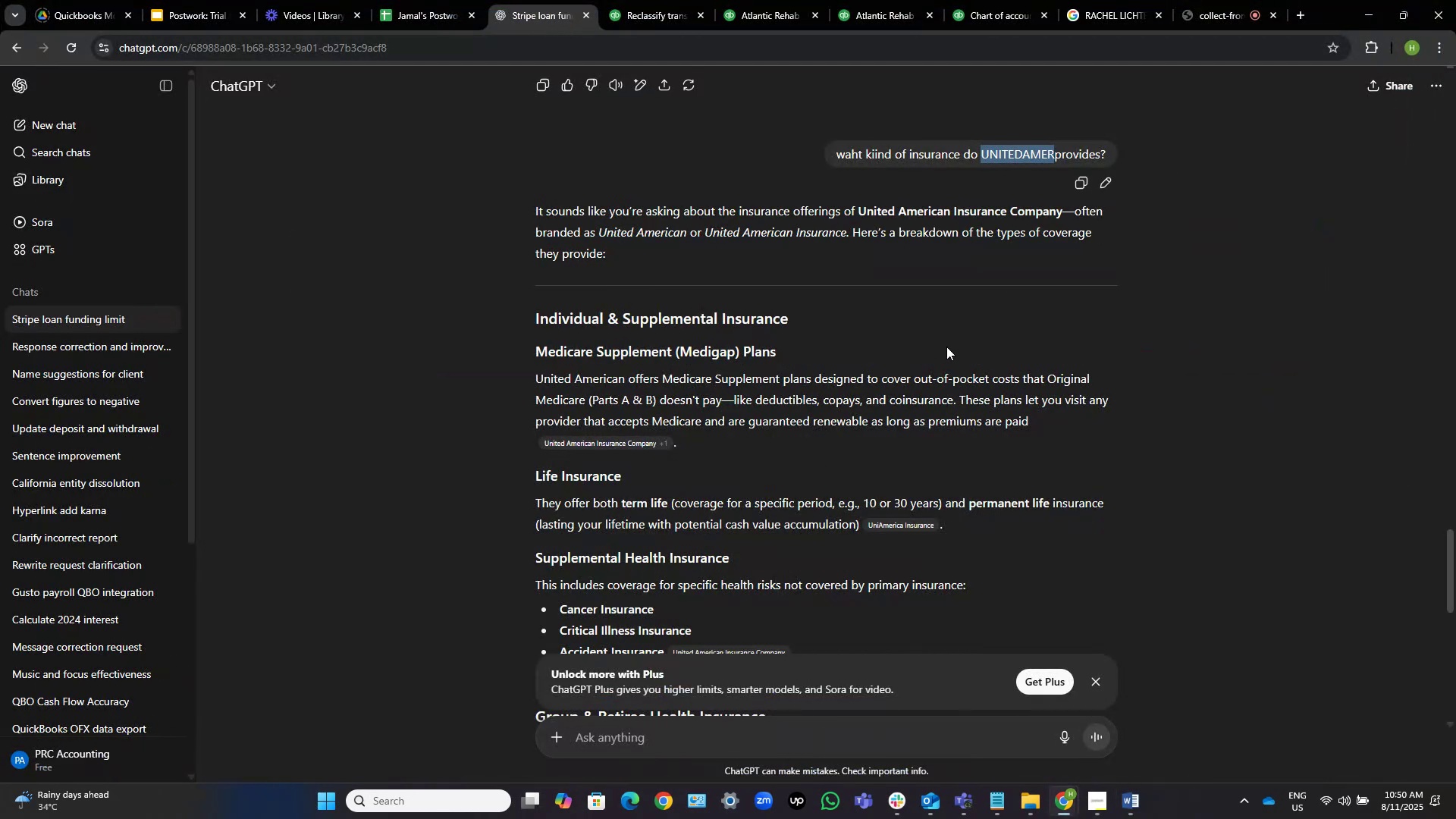 
scroll: coordinate [780, 473], scroll_direction: down, amount: 17.0
 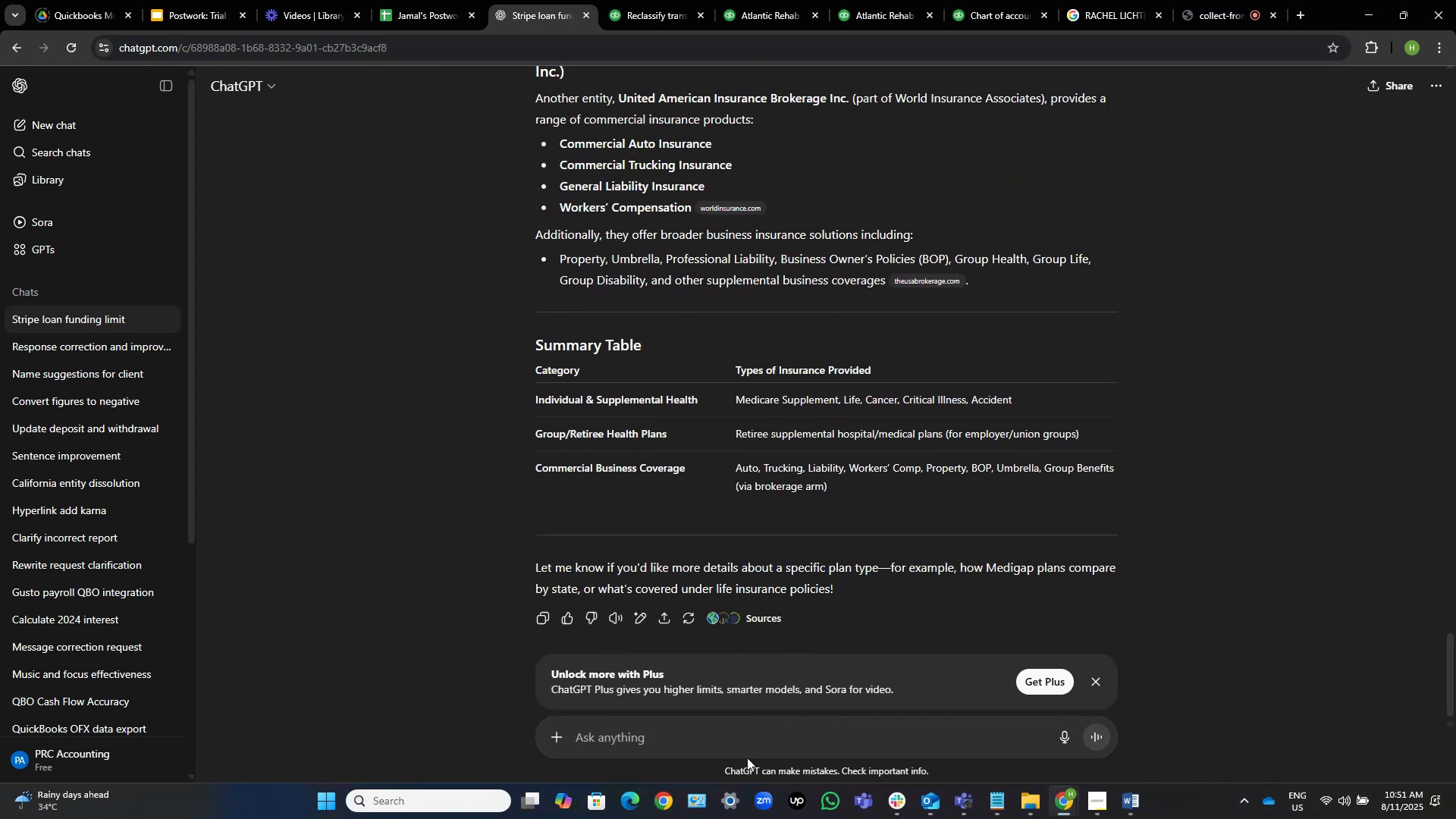 
left_click([747, 730])
 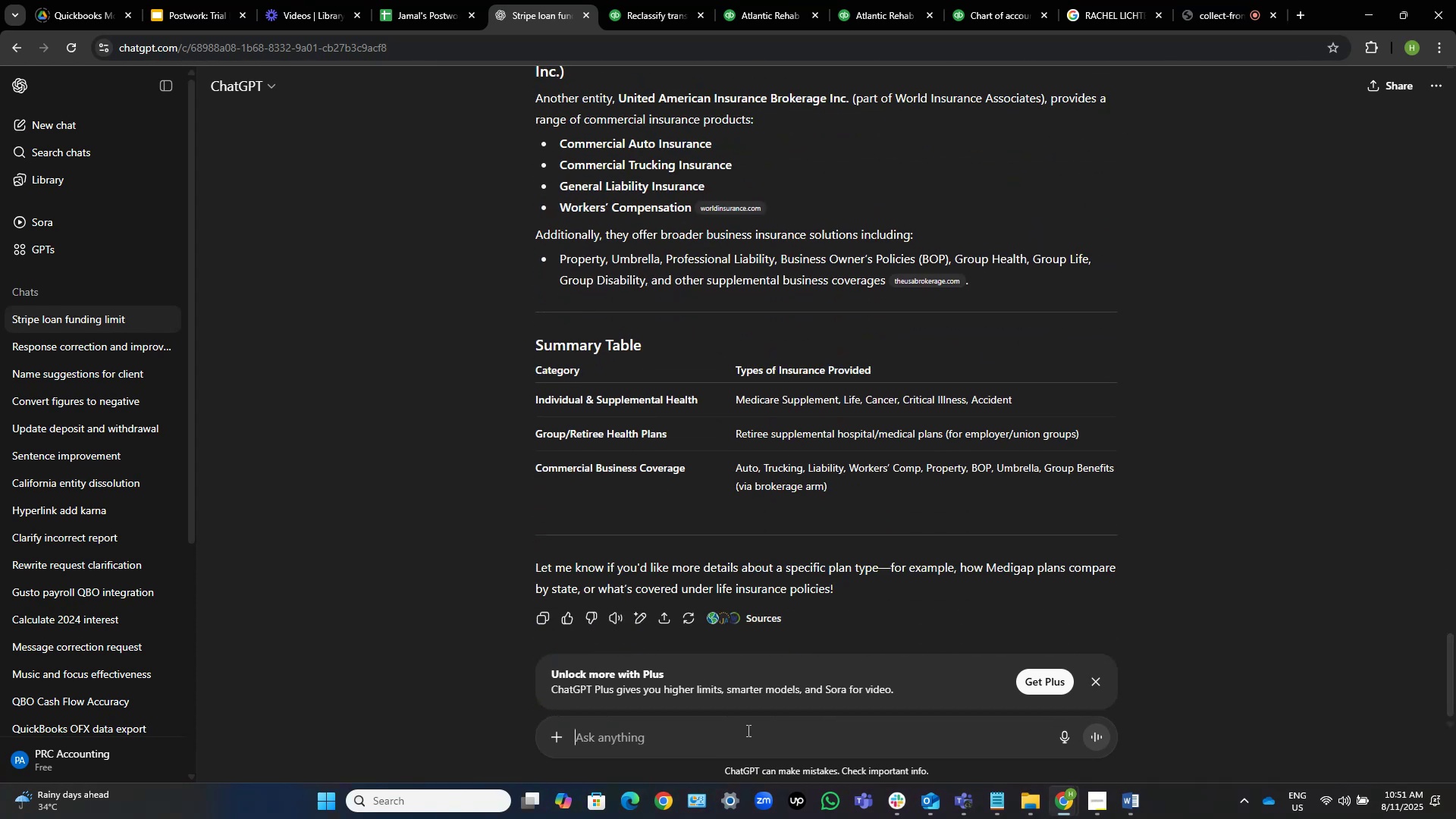 
type(what bout proge)
key(Backspace)
type(ressive insurance)
 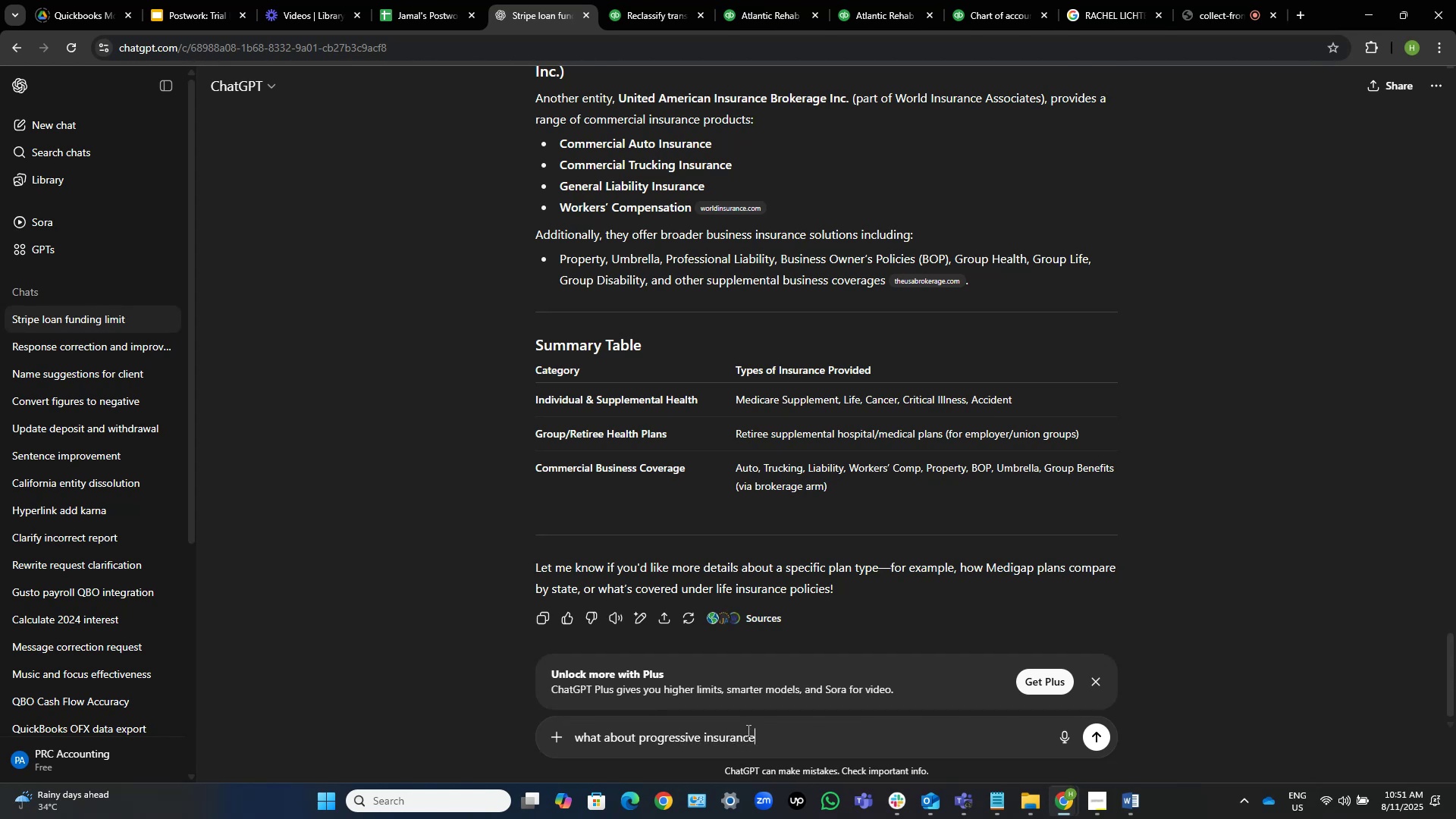 
key(Shift+Slash)
 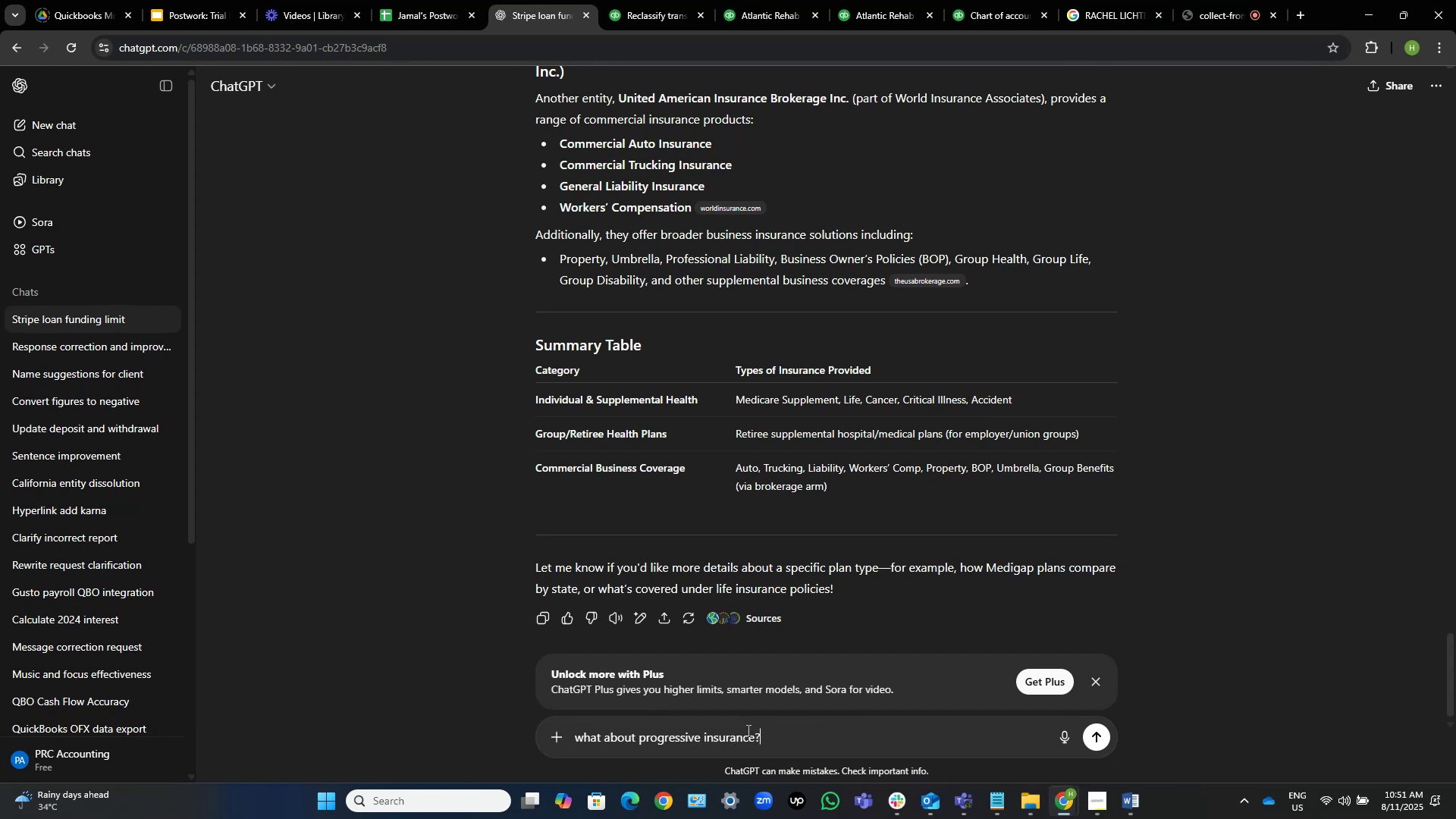 
key(Enter)
 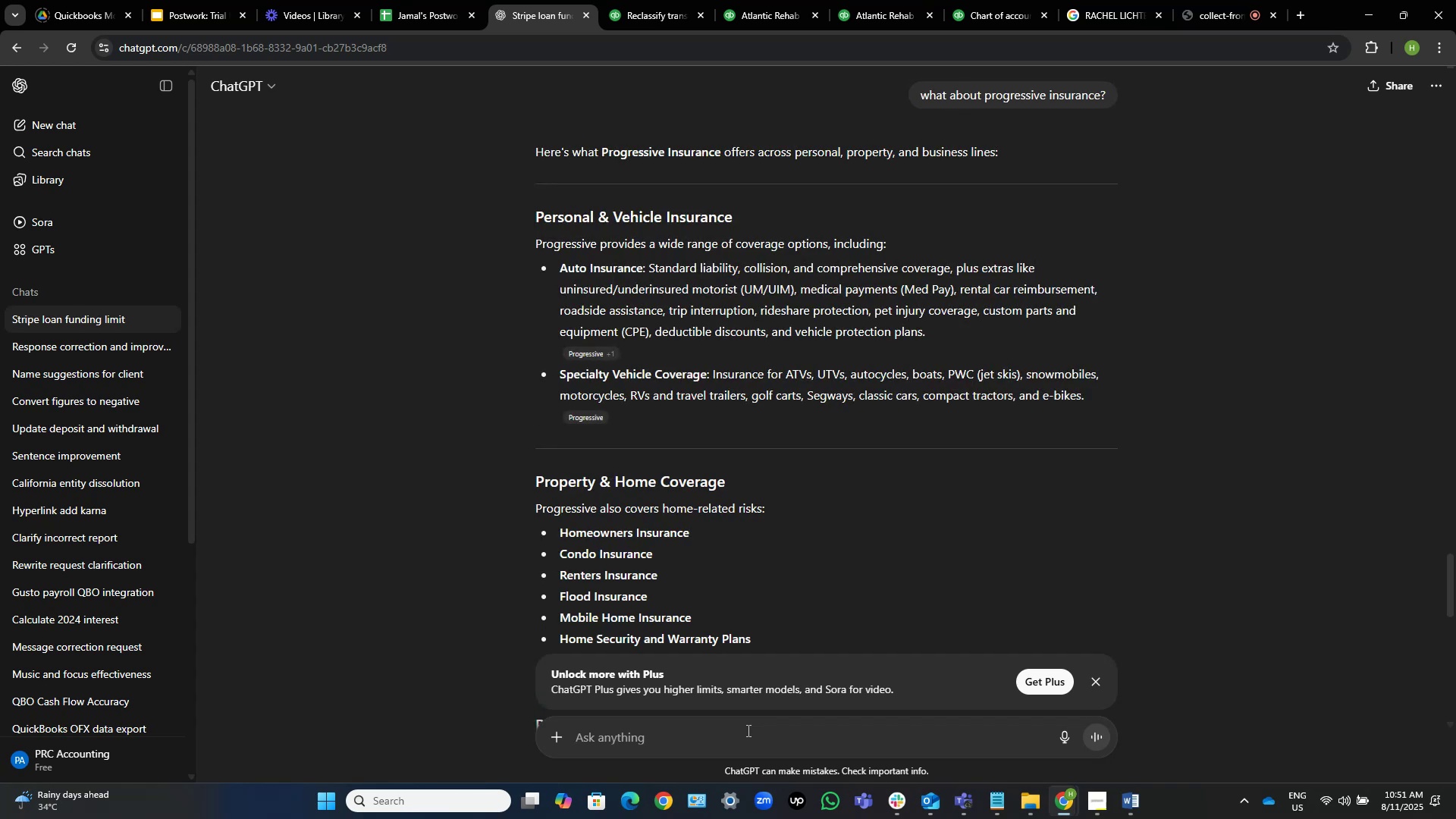 
wait(15.85)
 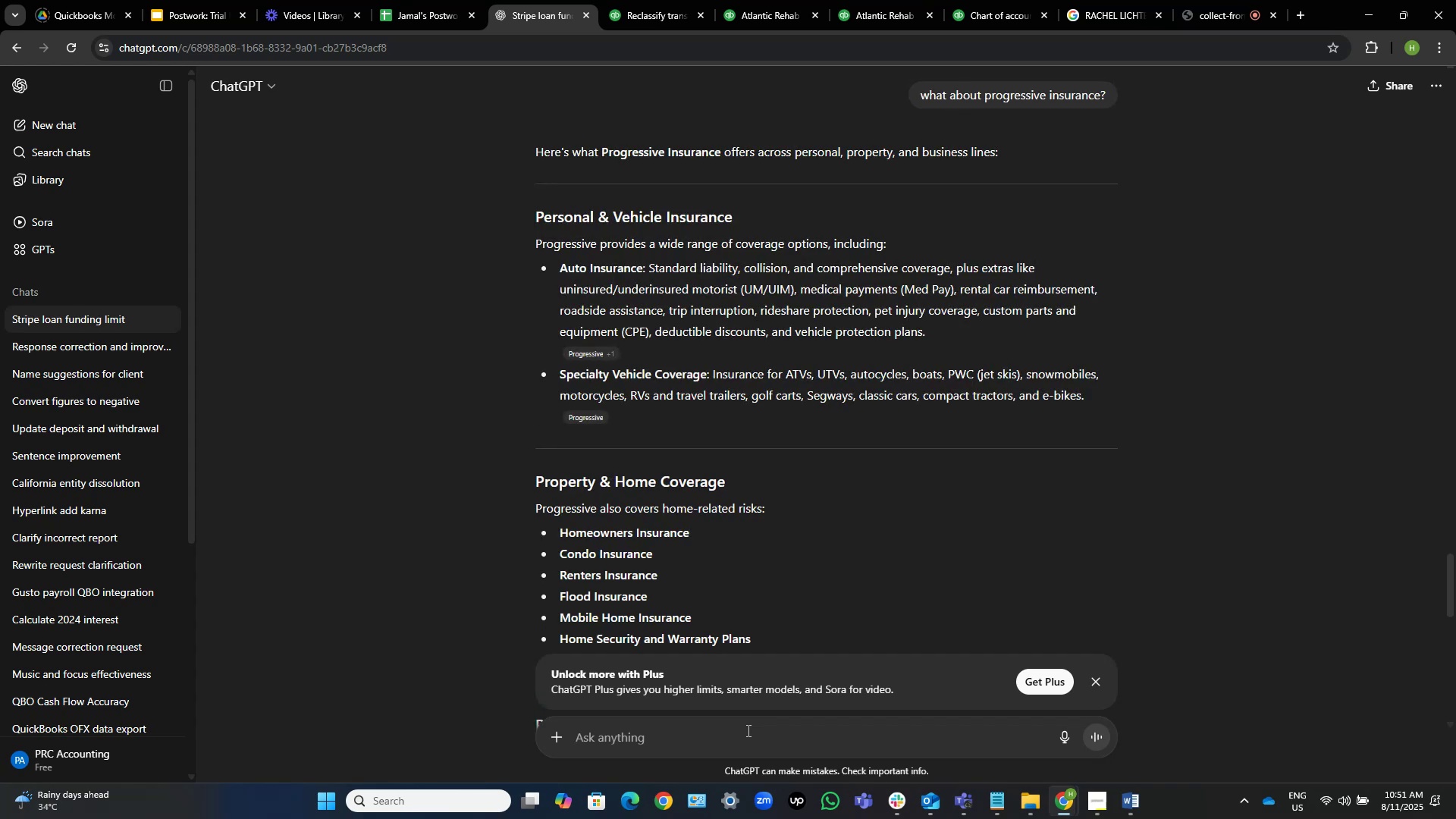 
scroll: coordinate [791, 585], scroll_direction: down, amount: 4.0
 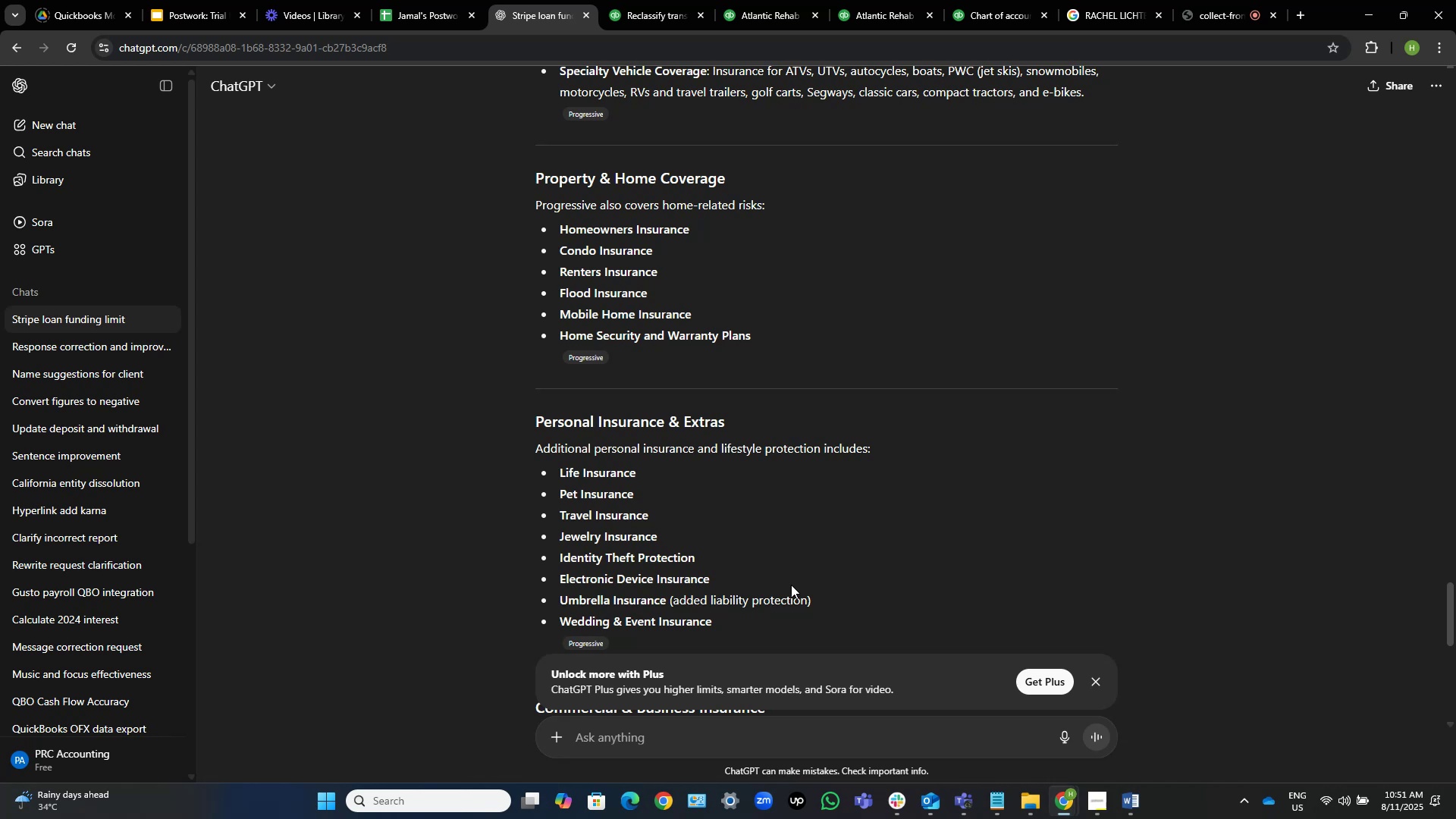 
type(does it include auto insurance?)
 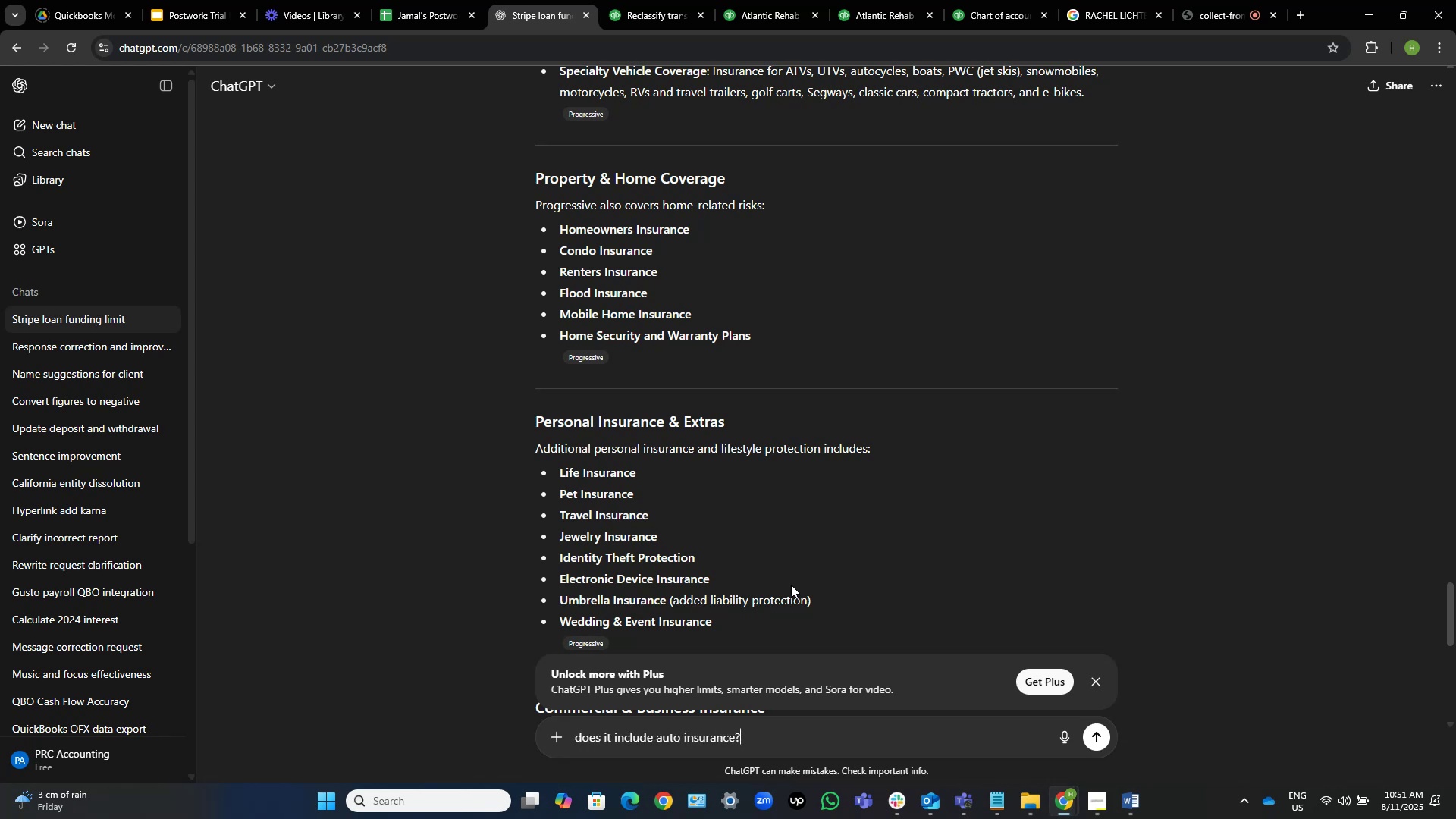 
 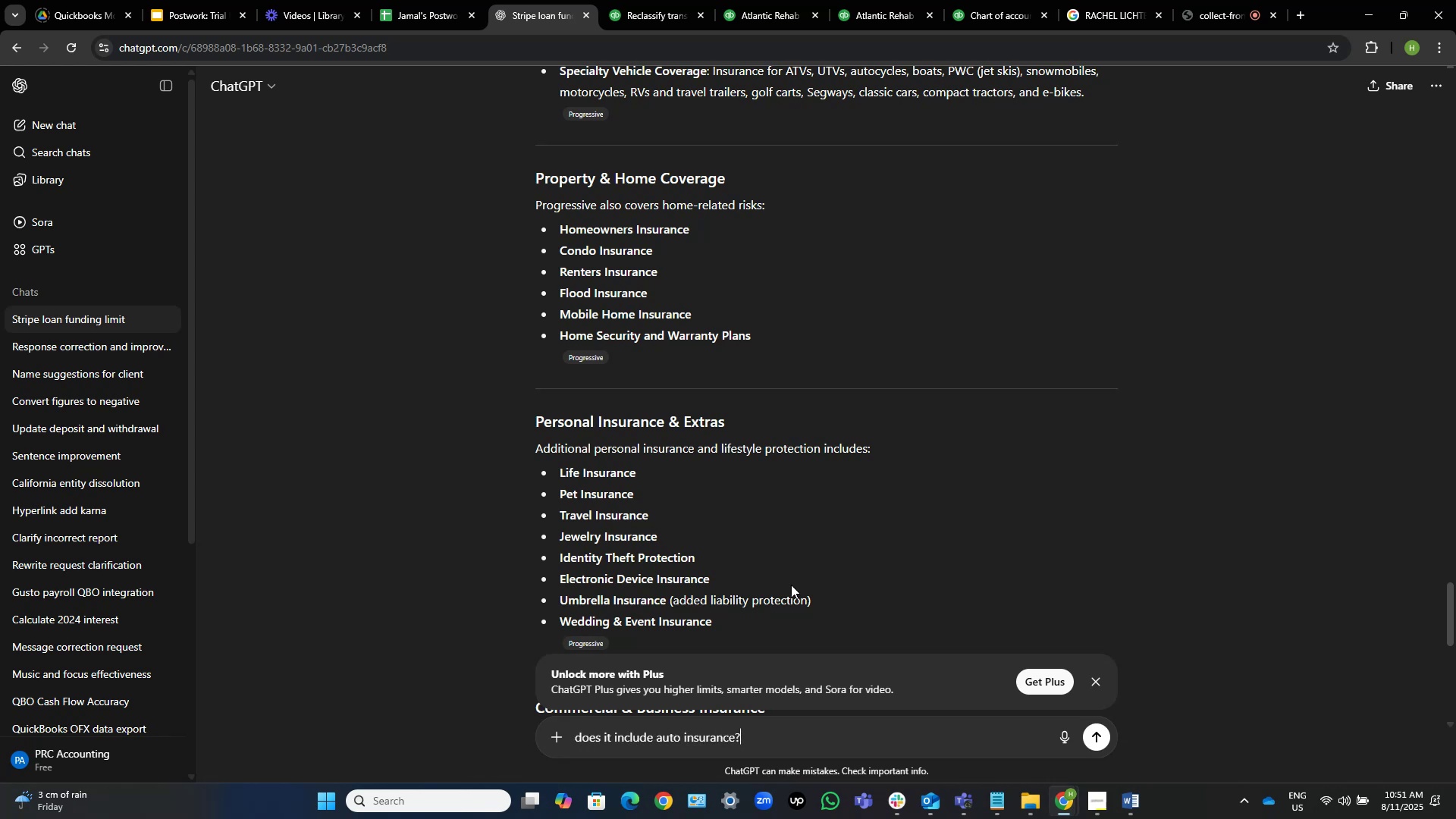 
key(Enter)
 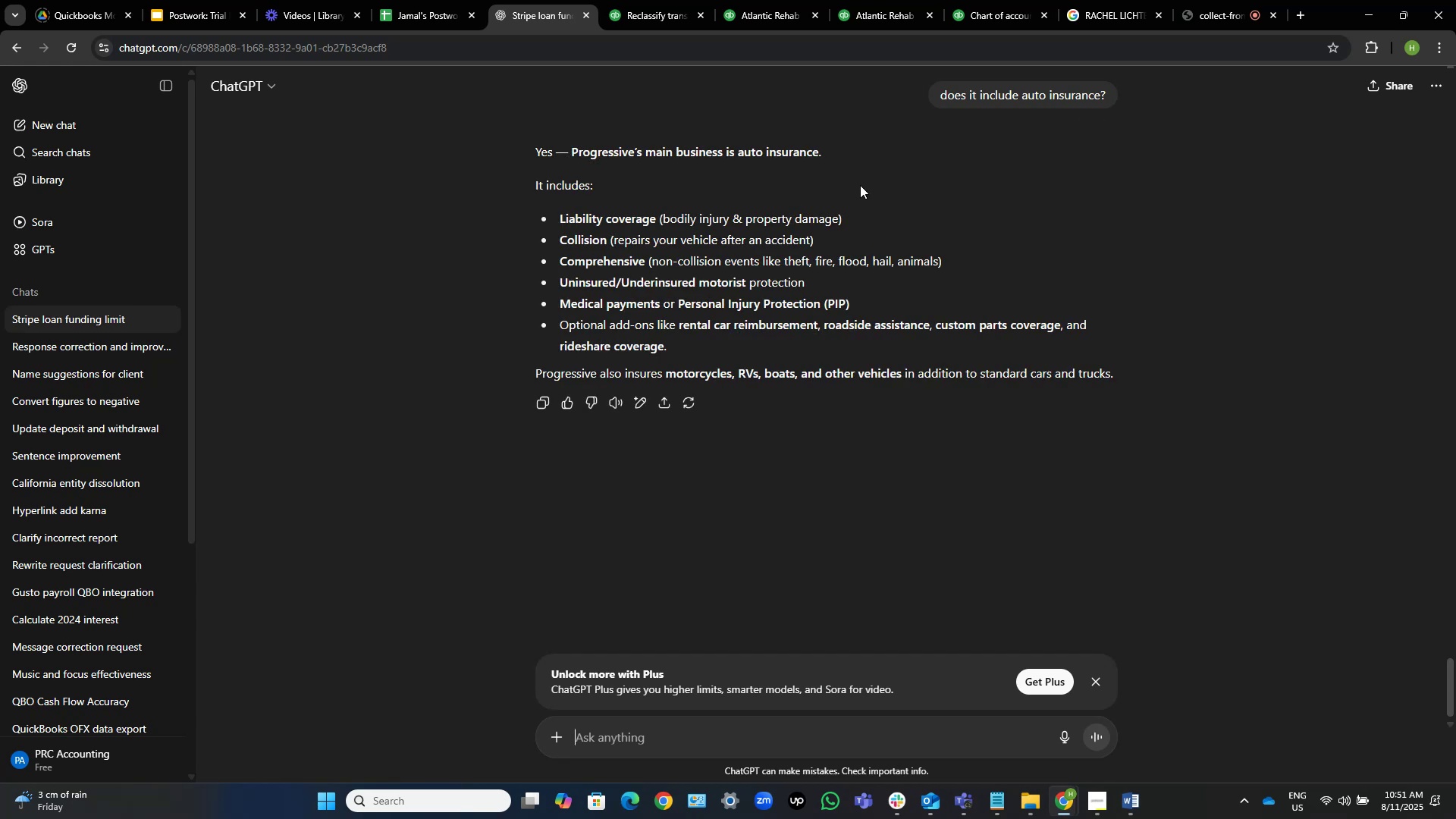 
wait(15.99)
 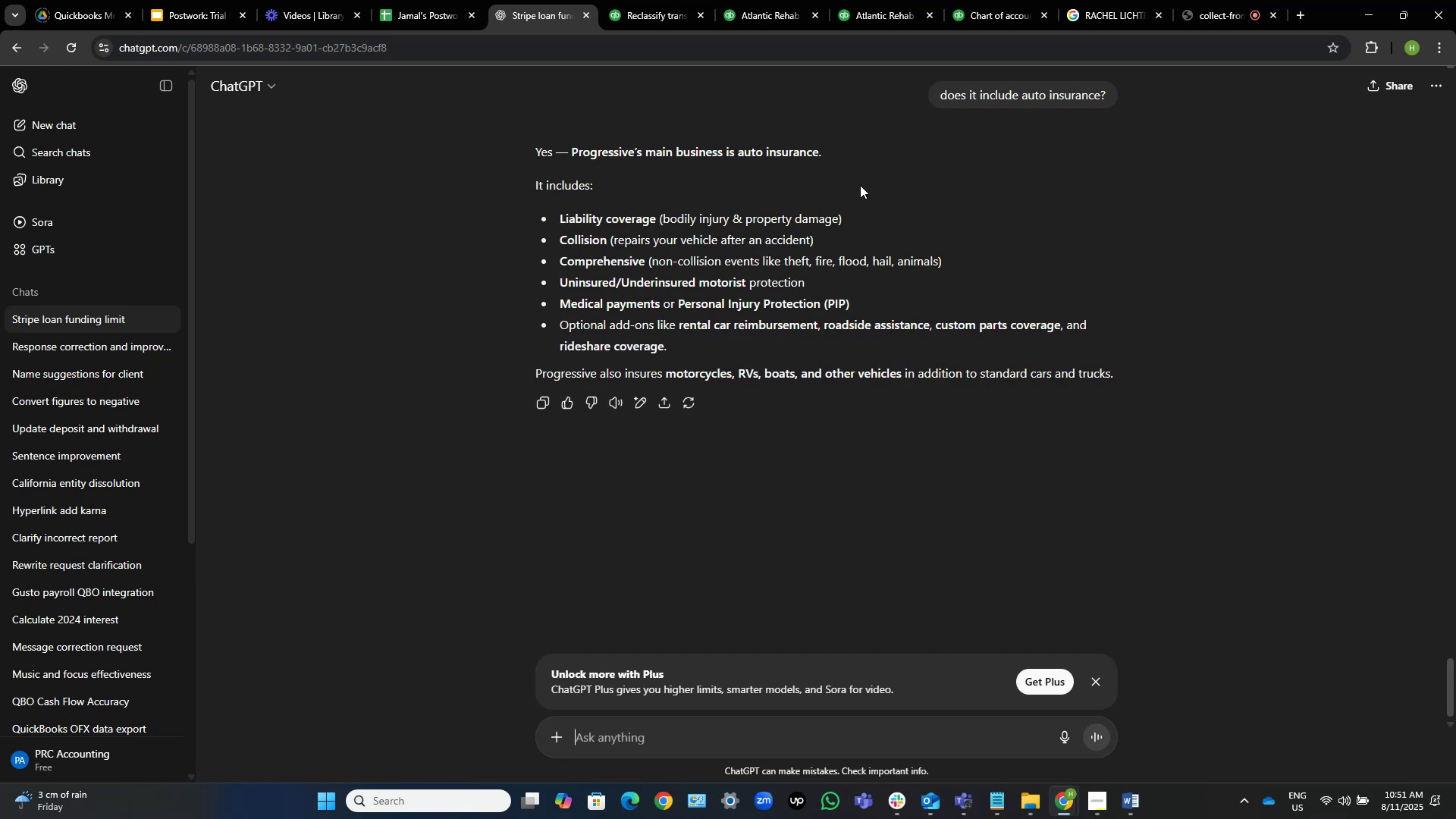 
left_click([772, 2])
 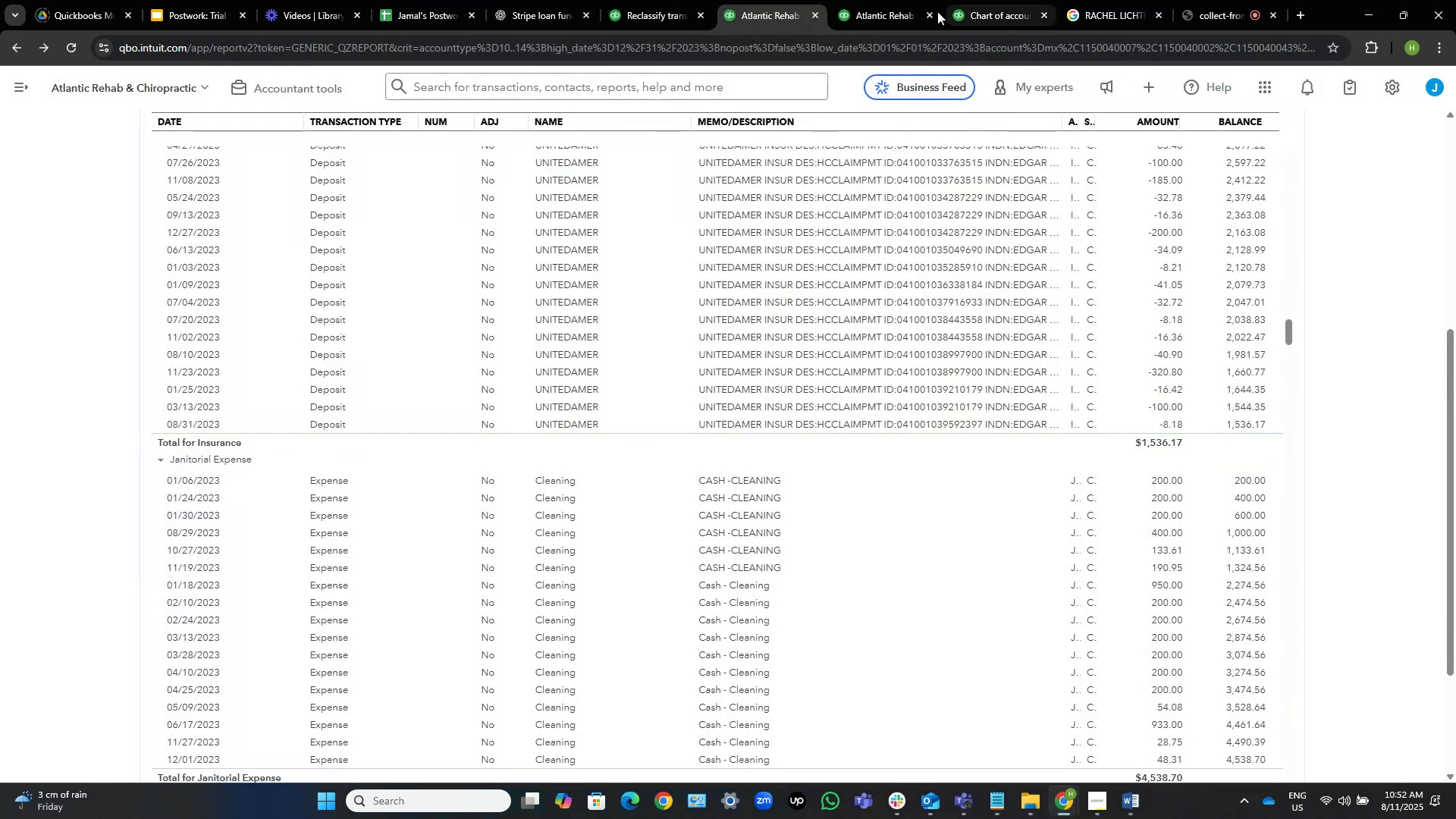 
left_click([934, 12])
 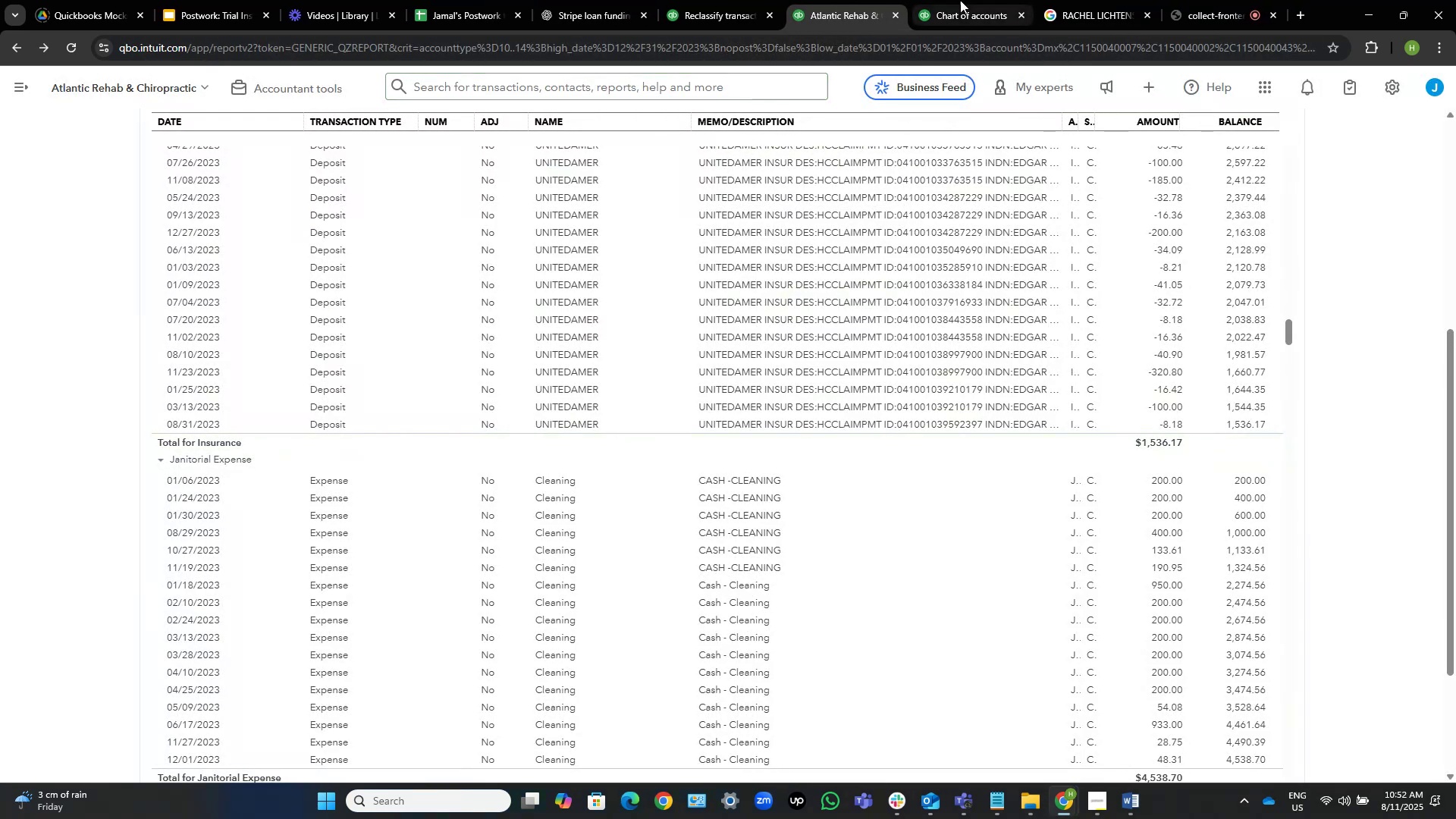 
left_click([1007, 8])
 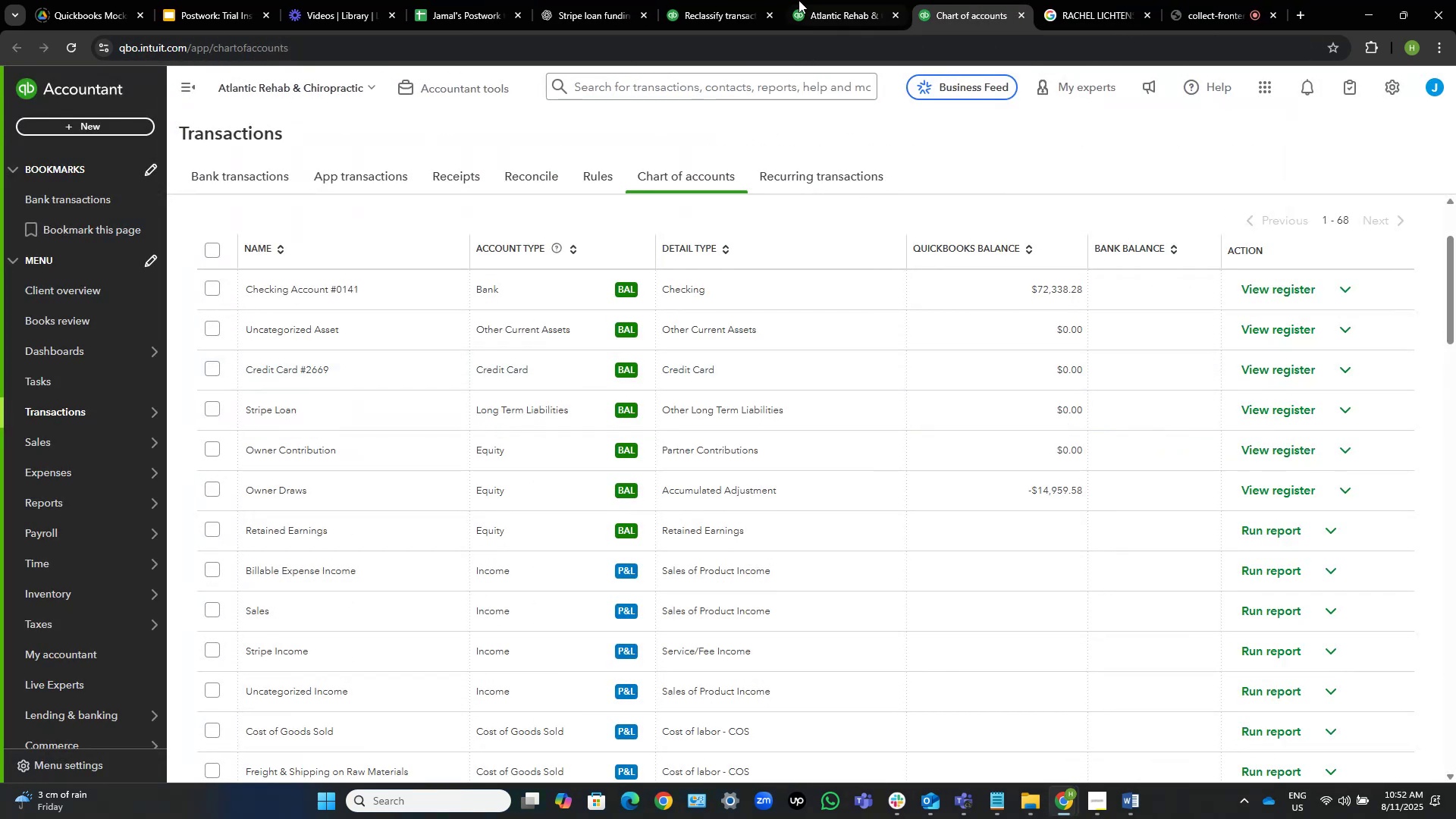 
left_click([733, 0])
 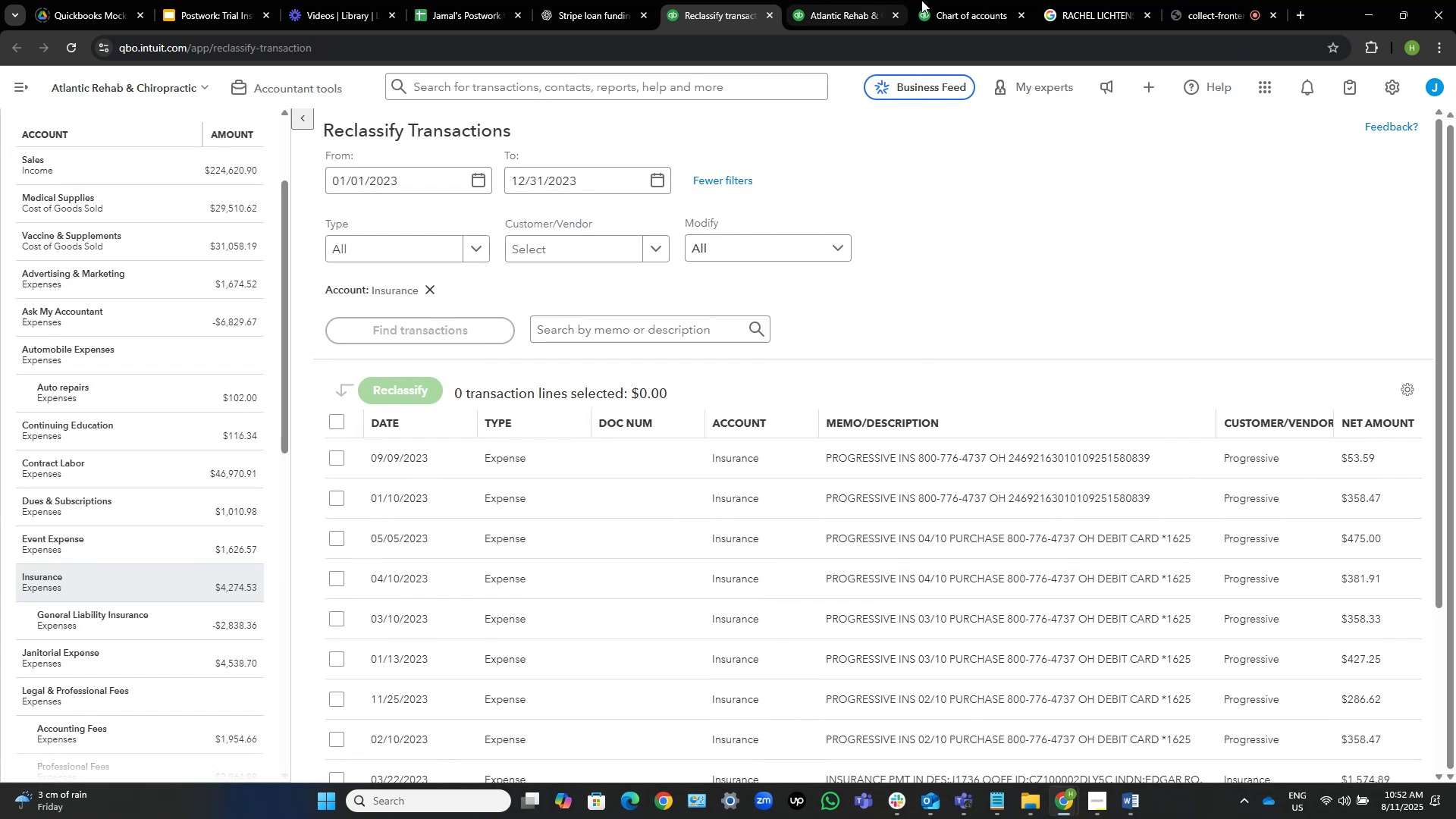 
left_click([960, 1])
 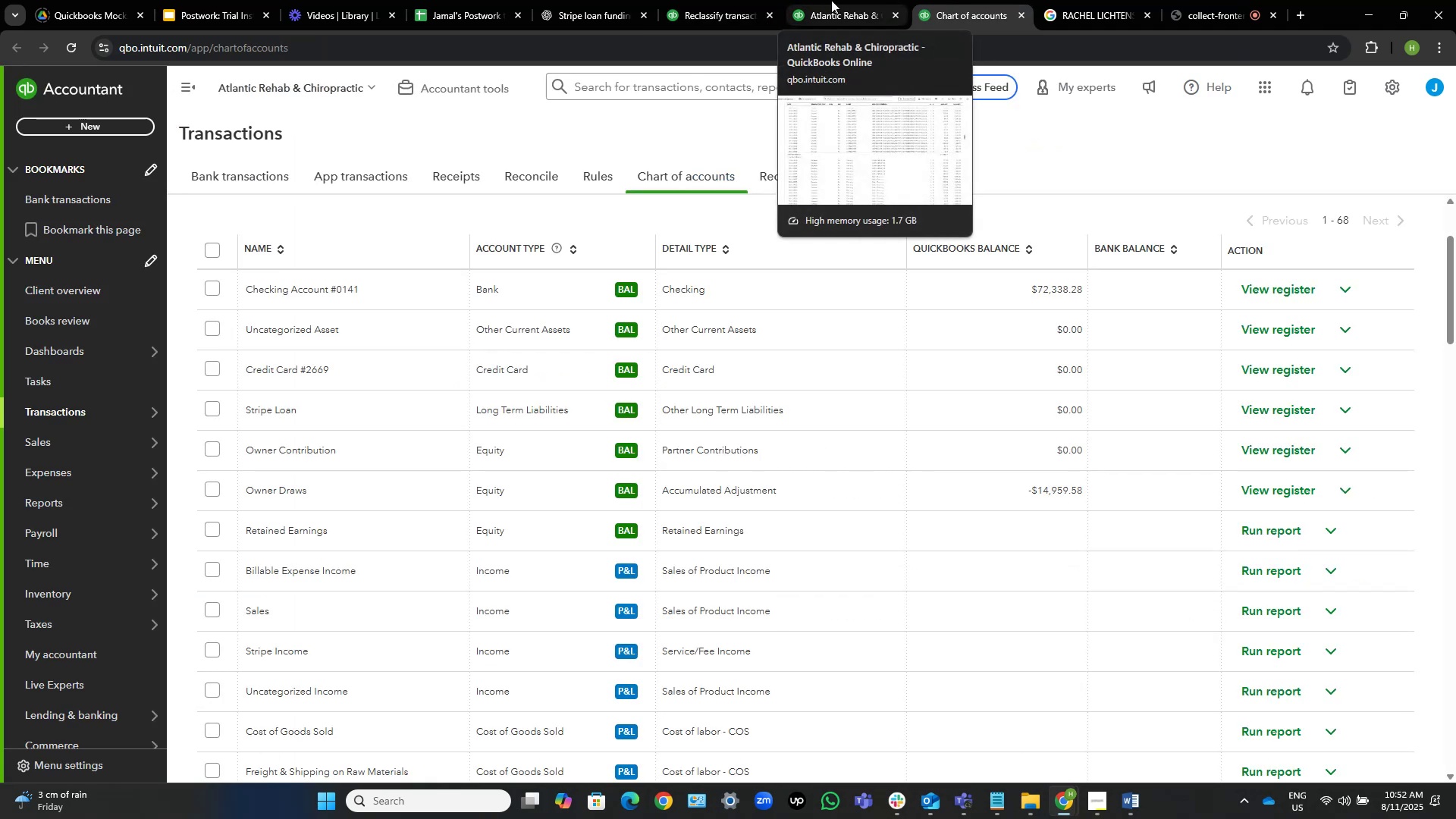 
left_click([749, 0])
 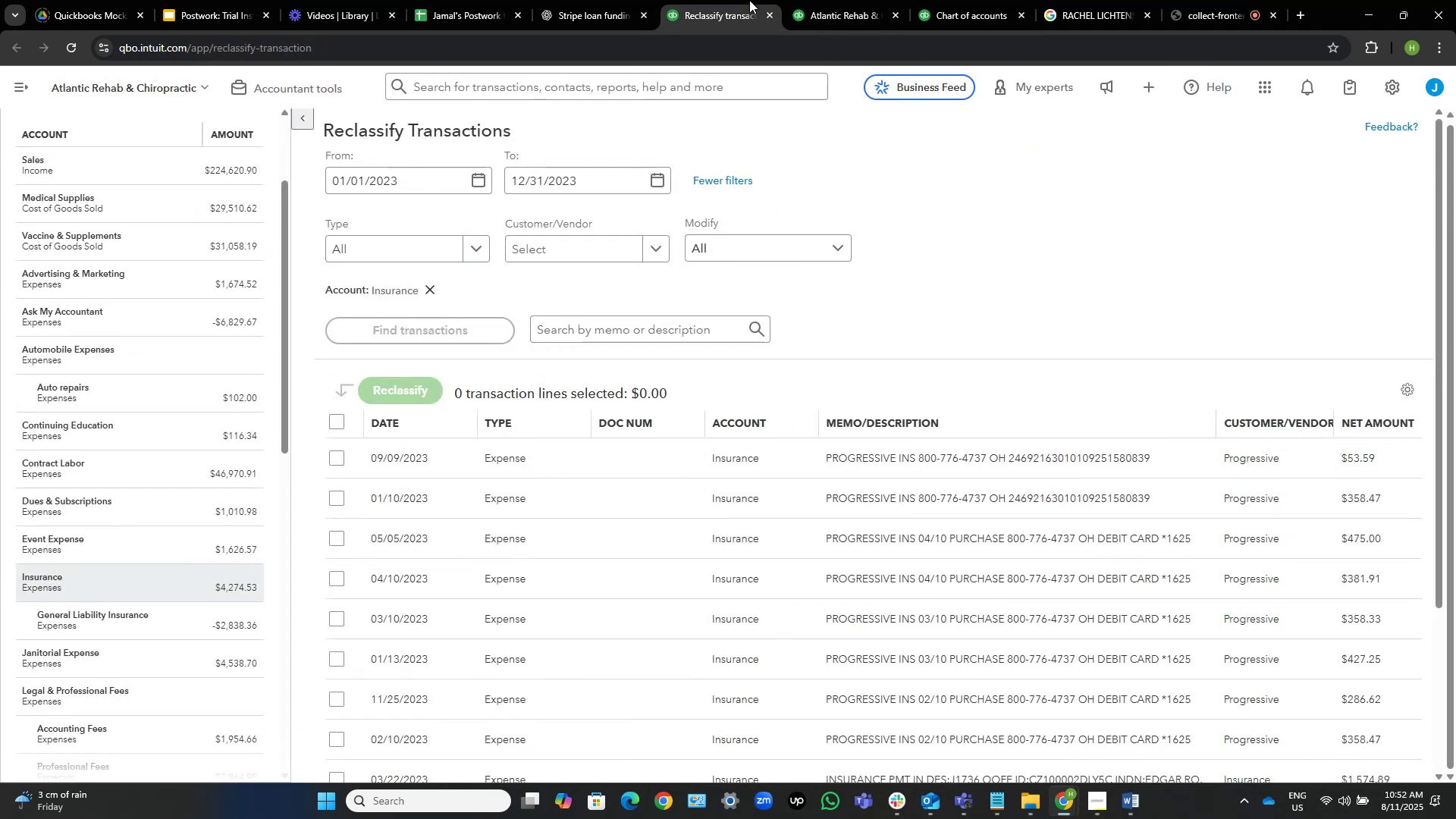 
wait(11.97)
 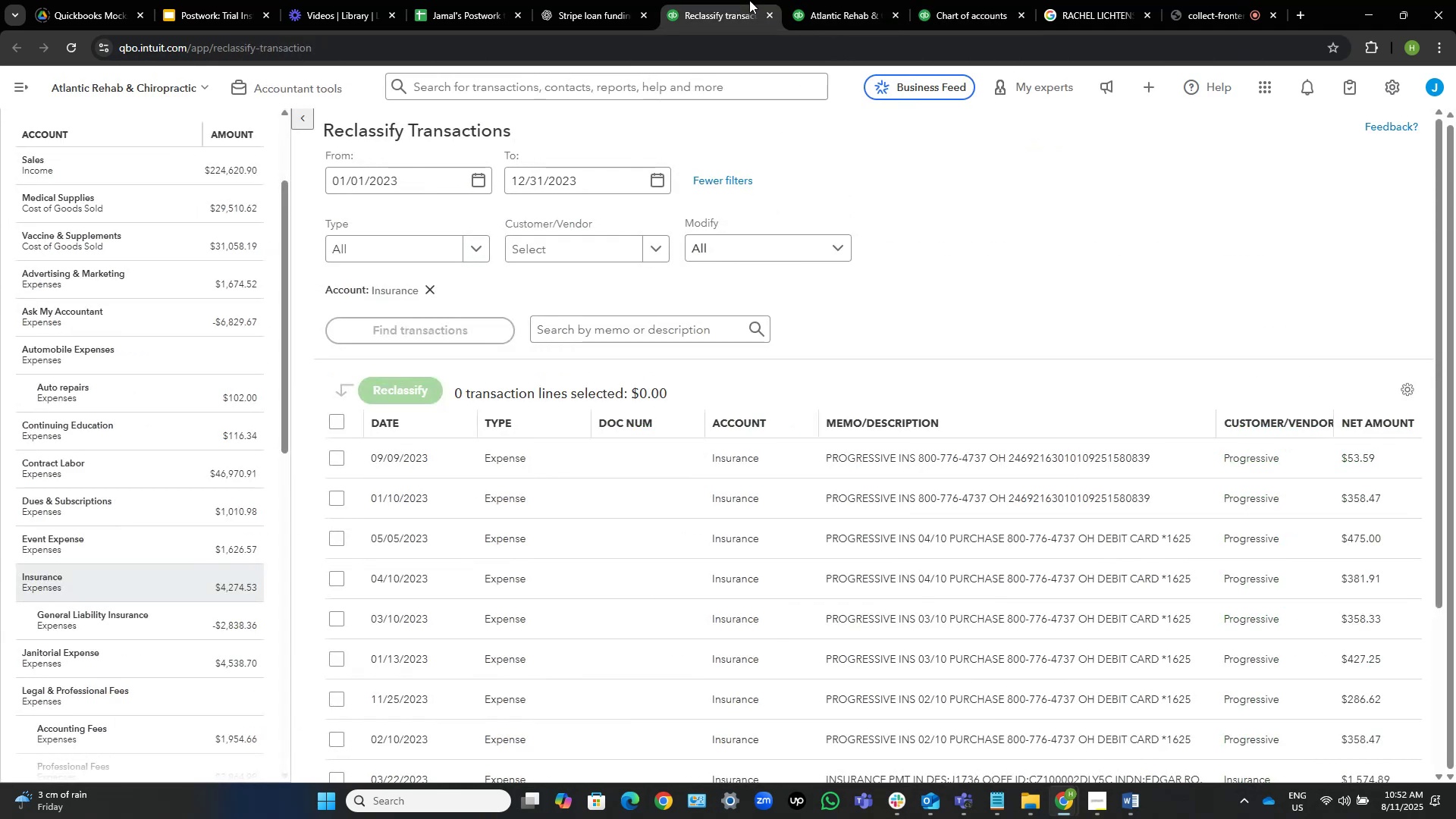 
left_click([335, 422])
 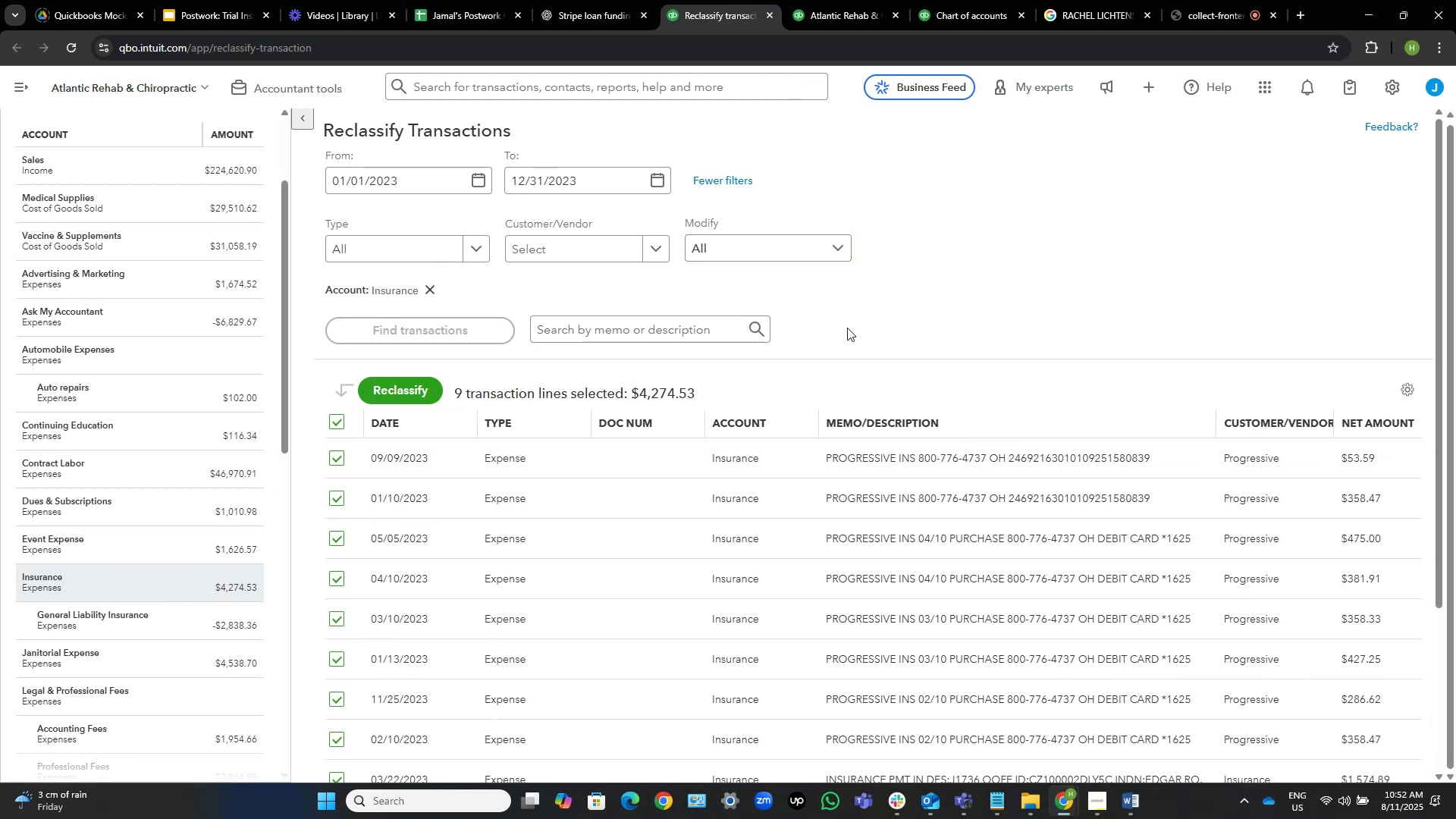 
scroll: coordinate [858, 328], scroll_direction: down, amount: 3.0
 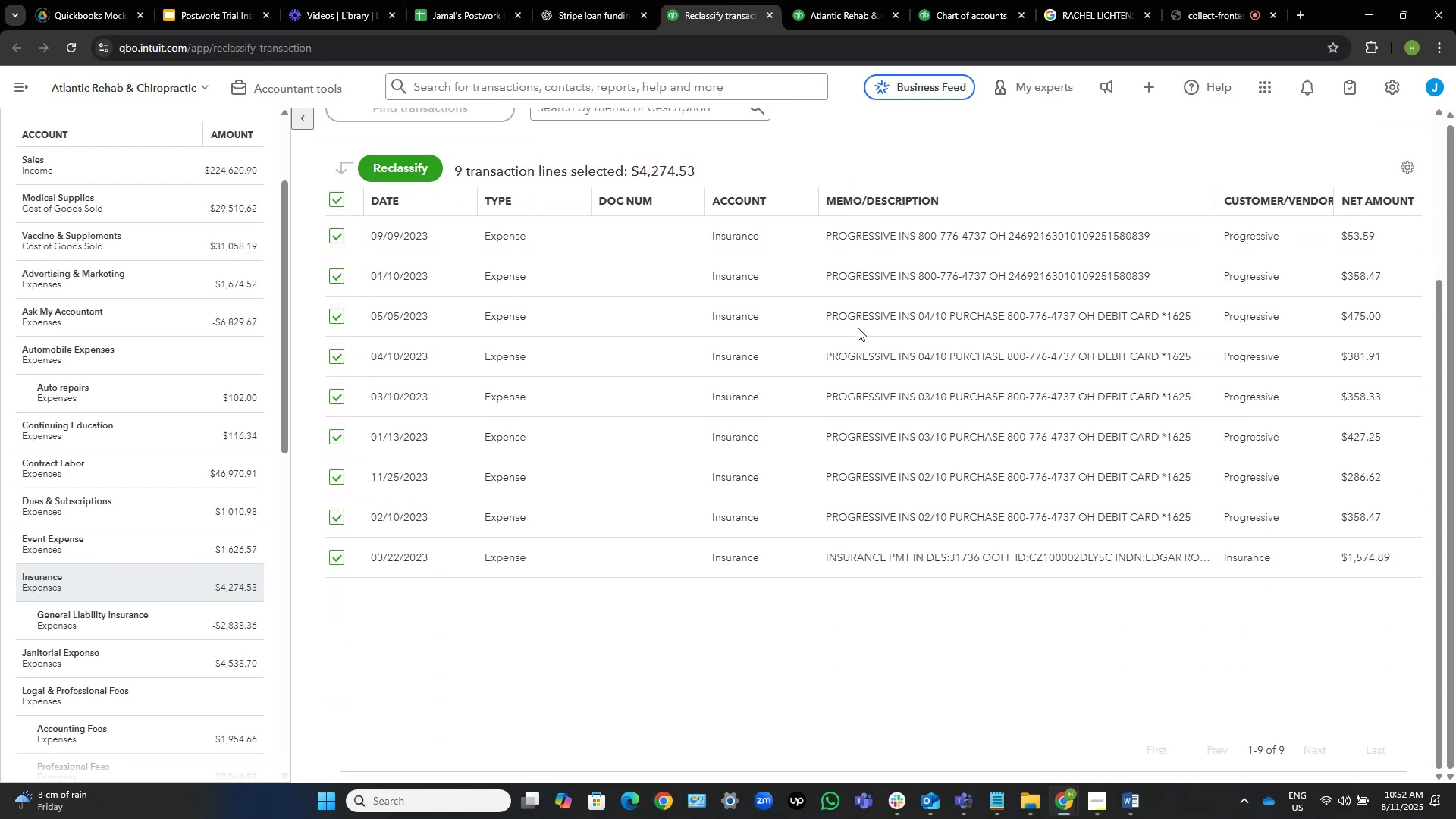 
scroll: coordinate [858, 328], scroll_direction: up, amount: 2.0
 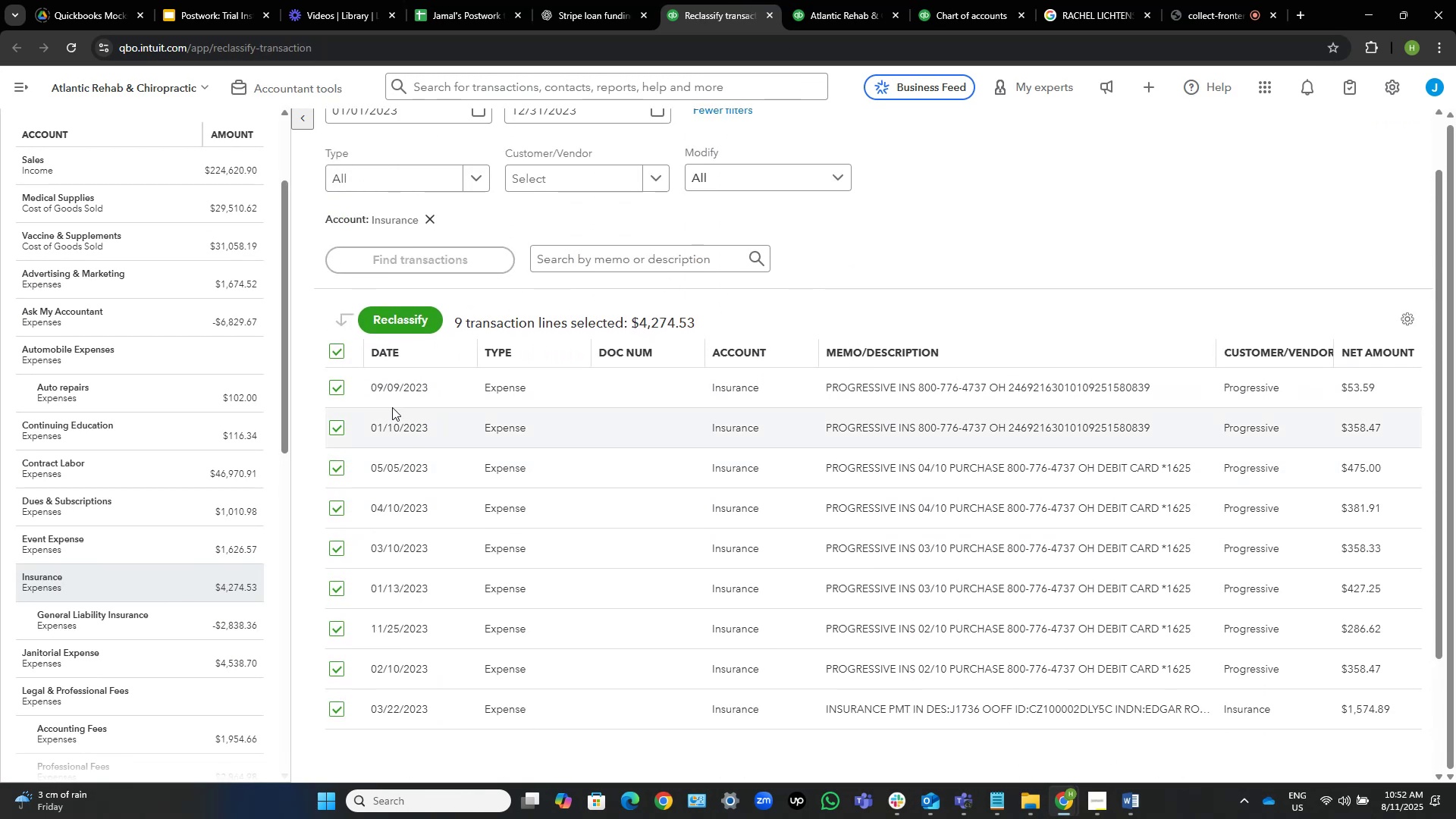 
left_click([334, 349])
 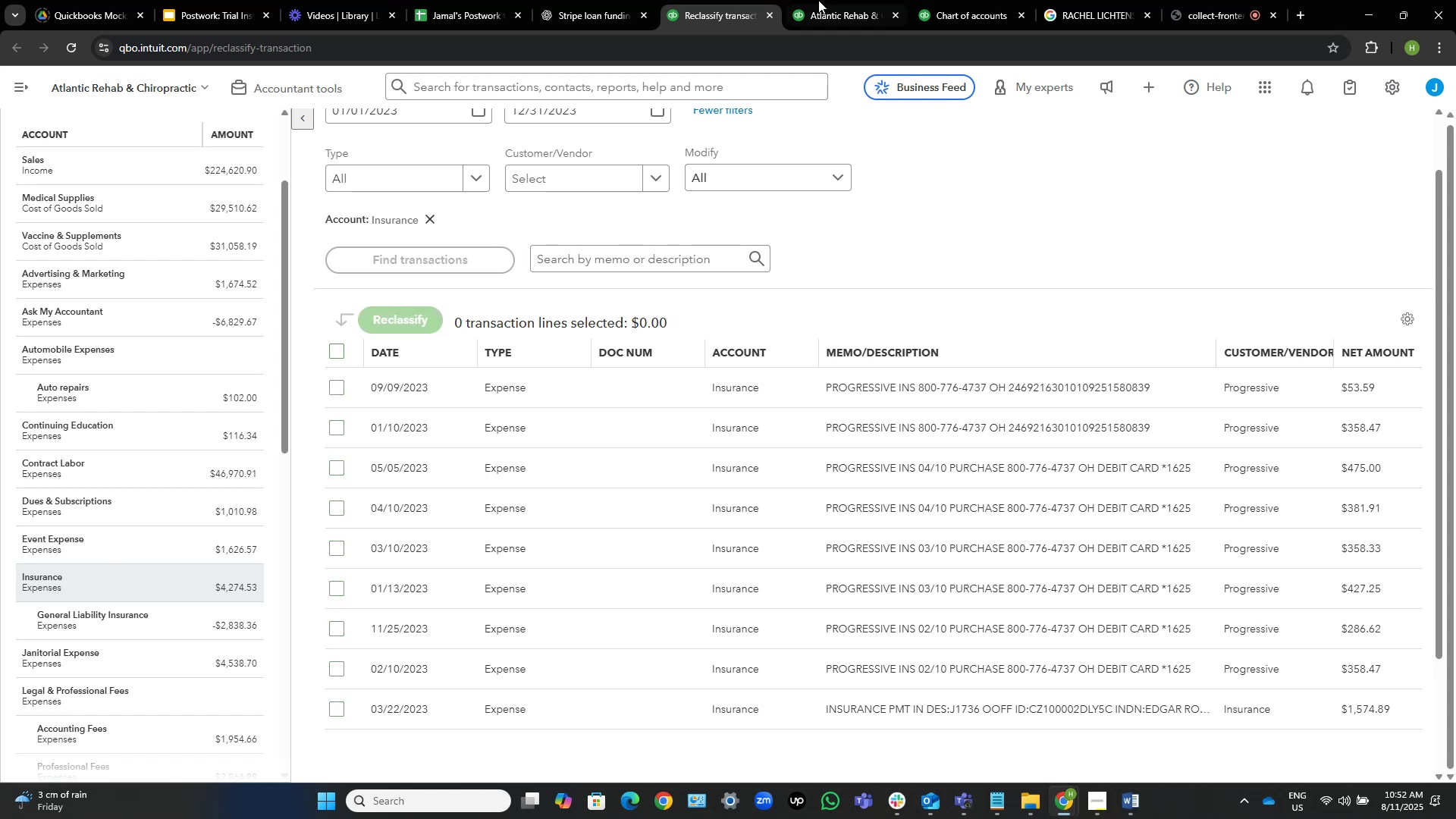 
left_click([810, 0])
 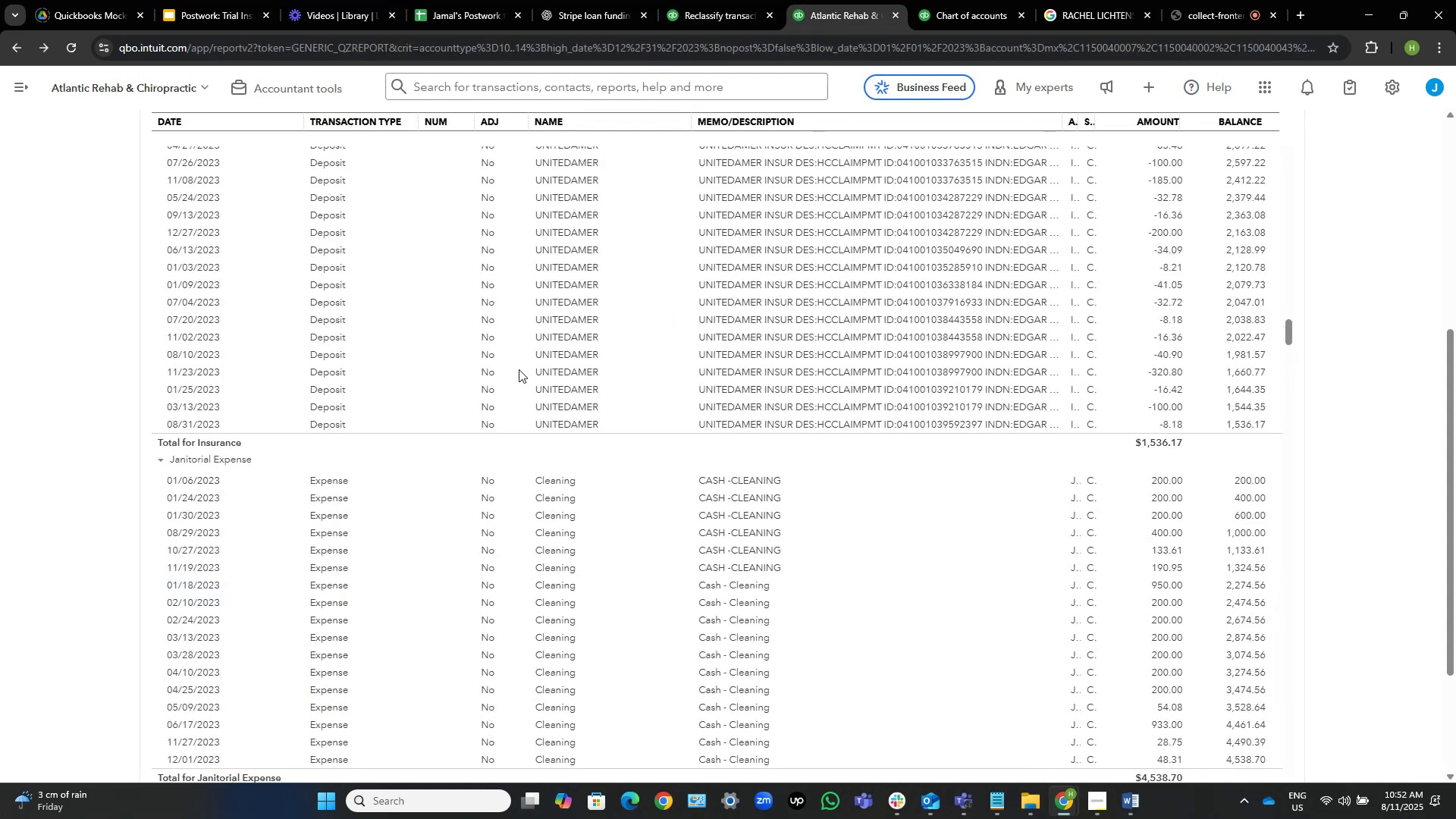 
scroll: coordinate [504, 353], scroll_direction: up, amount: 6.0
 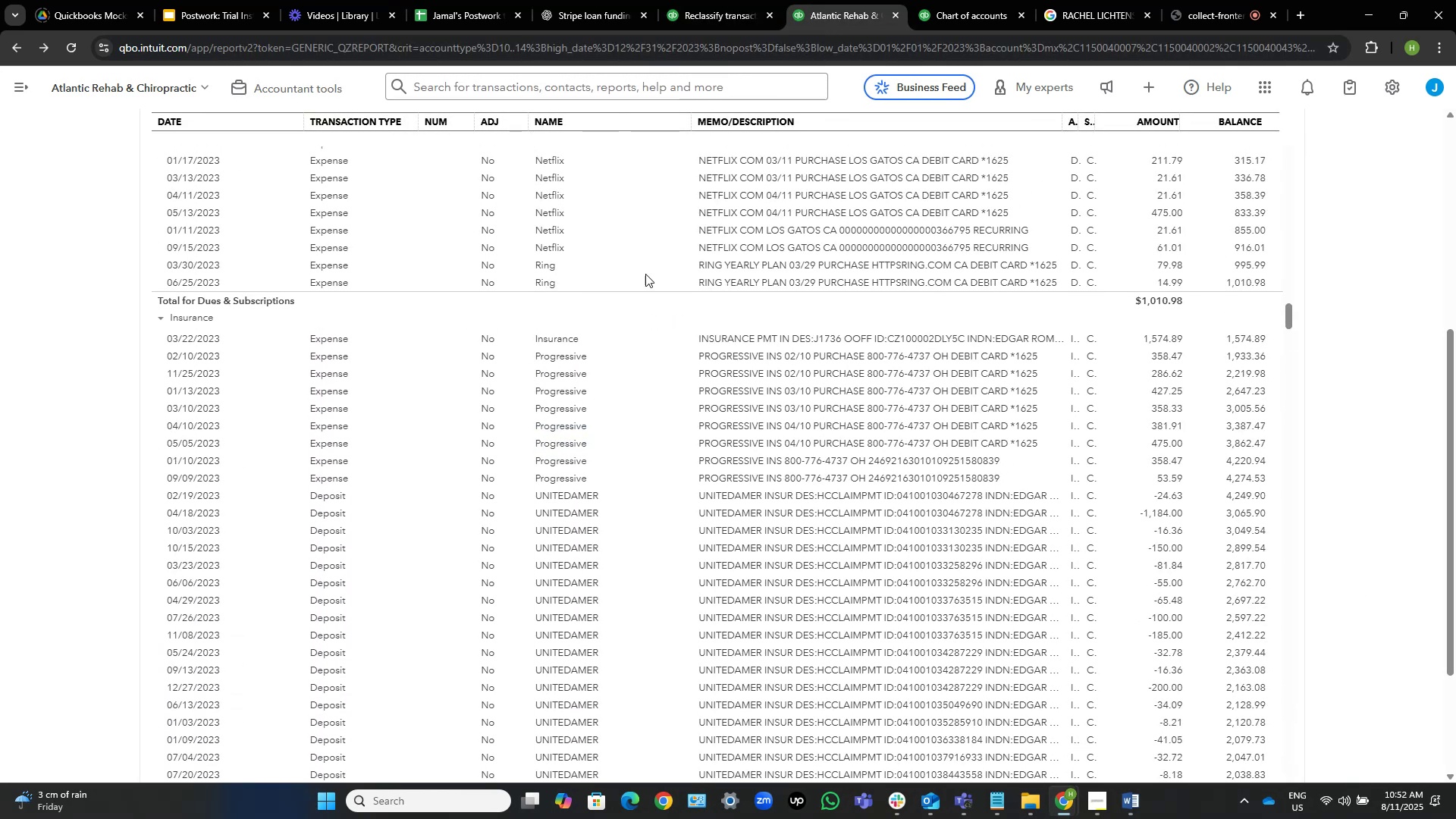 
left_click([727, 0])
 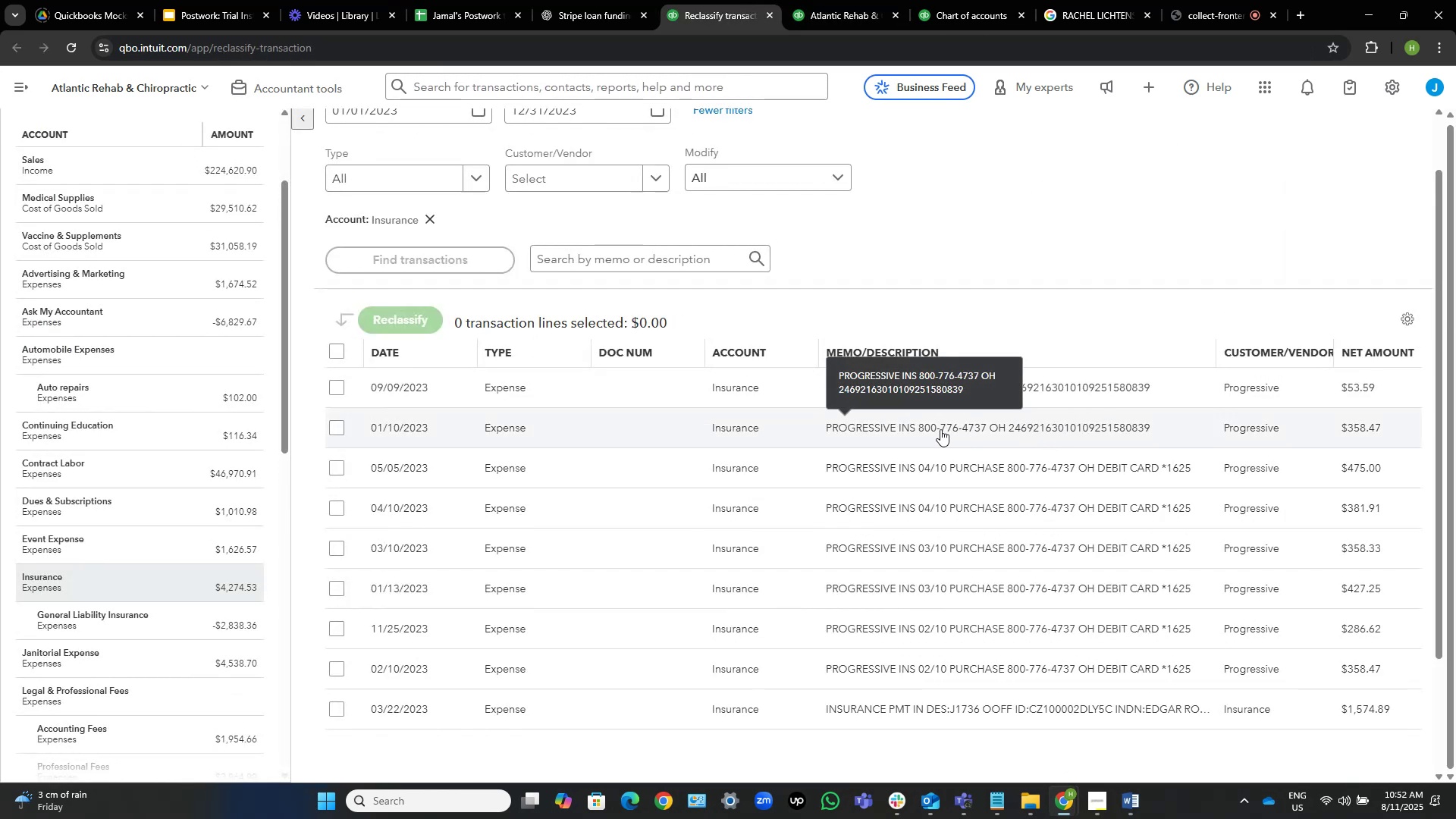 
left_click([916, 429])
 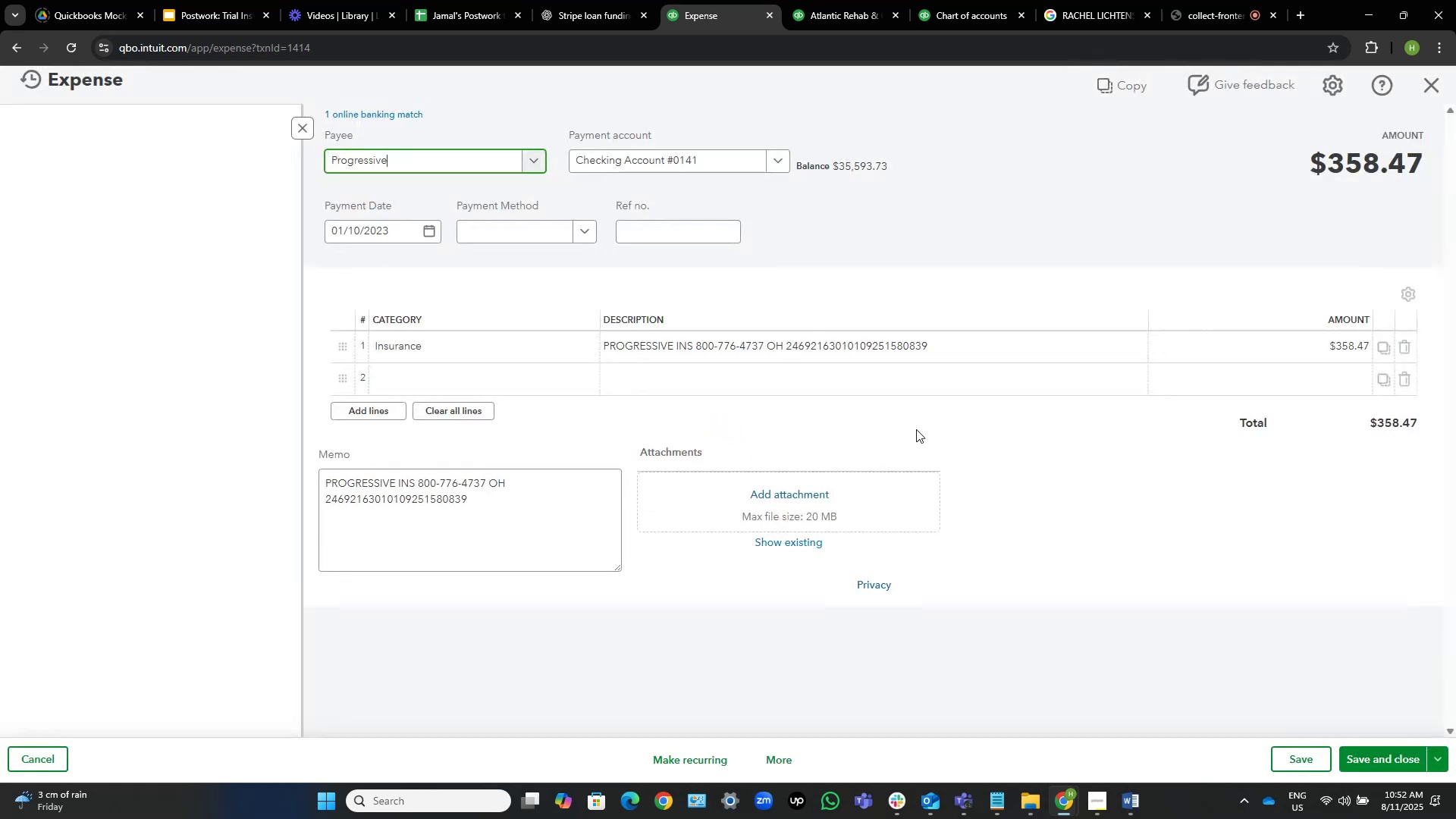 
wait(5.06)
 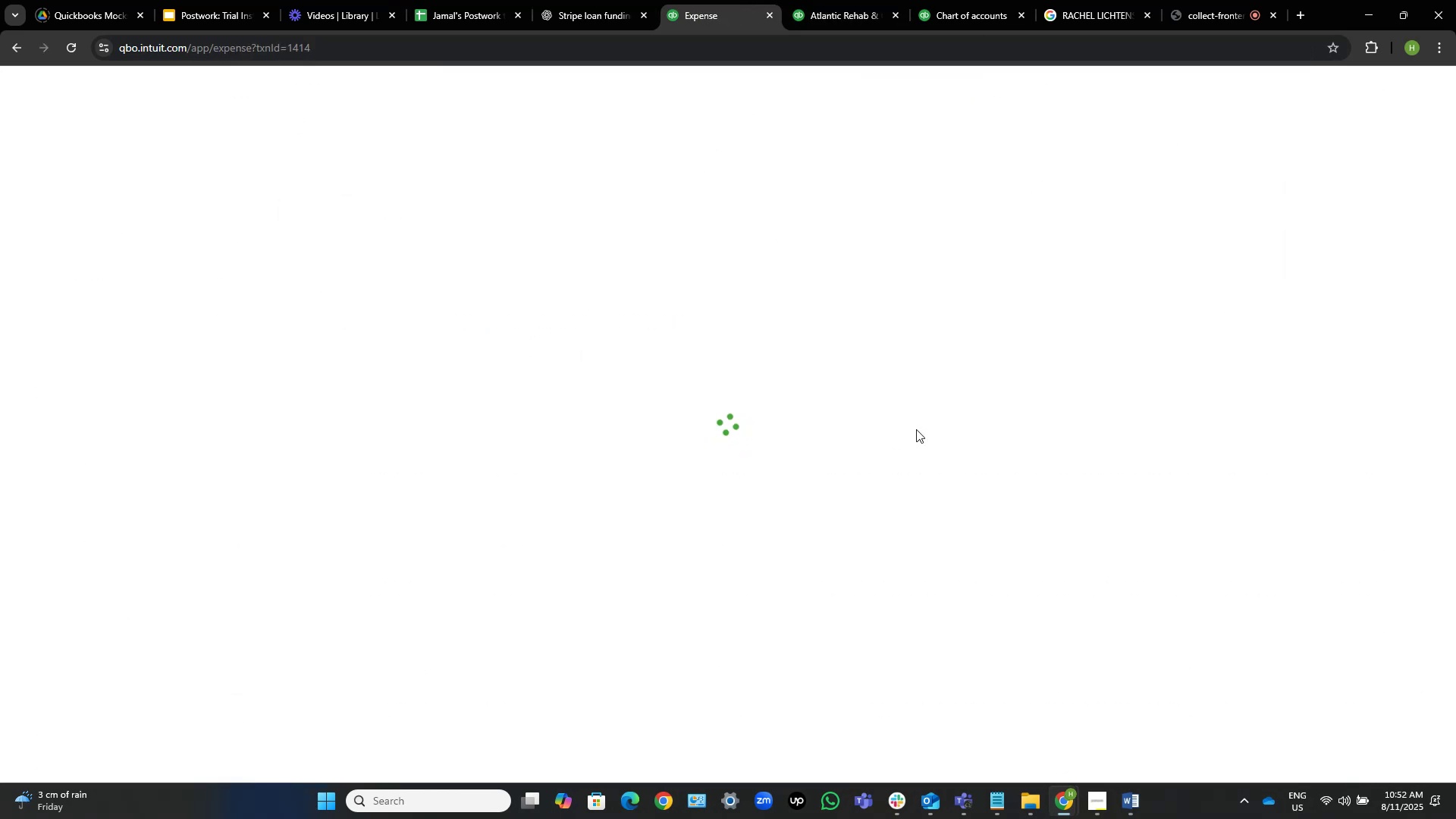 
left_click([435, 351])
 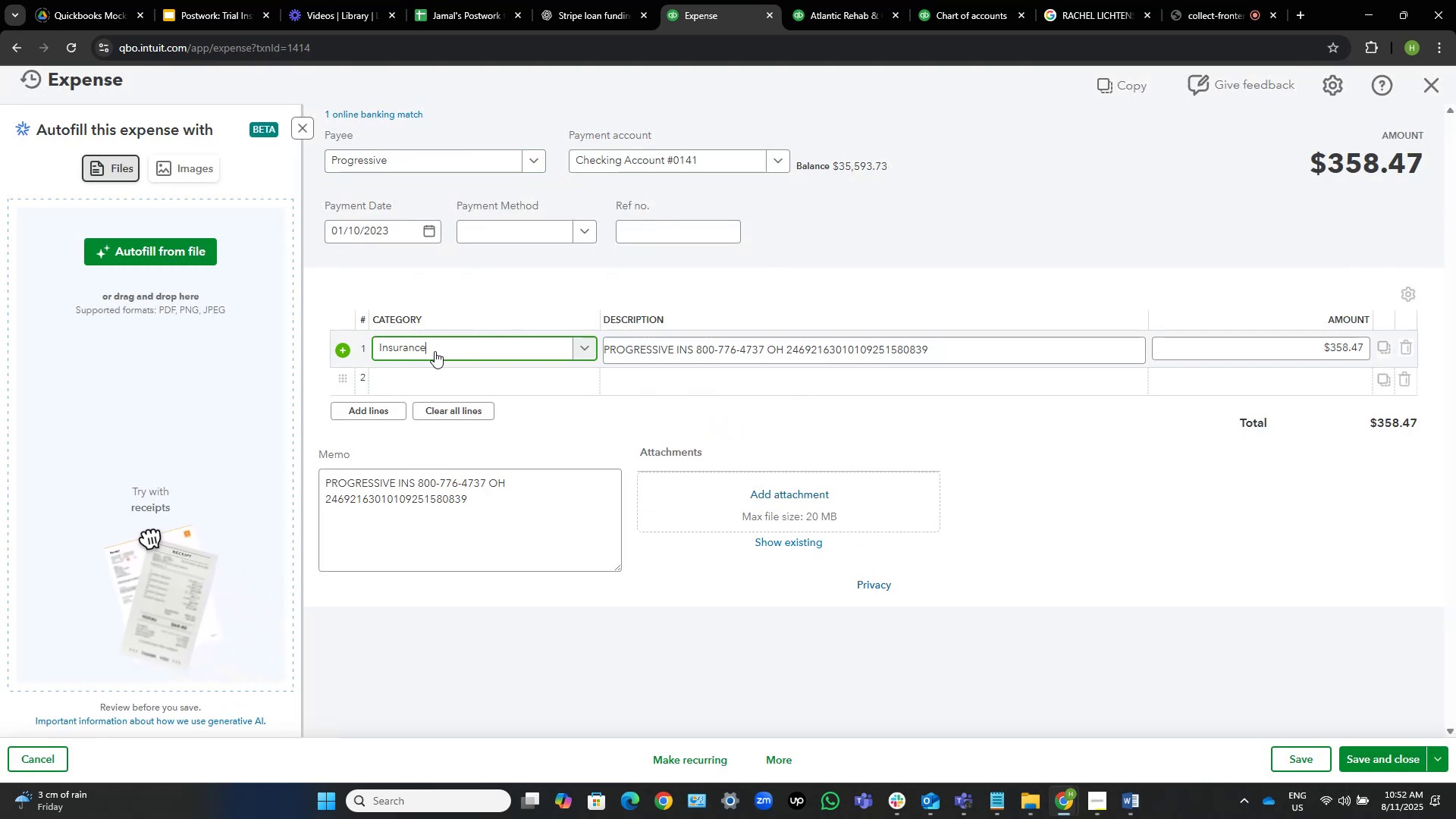 
left_click([435, 351])
 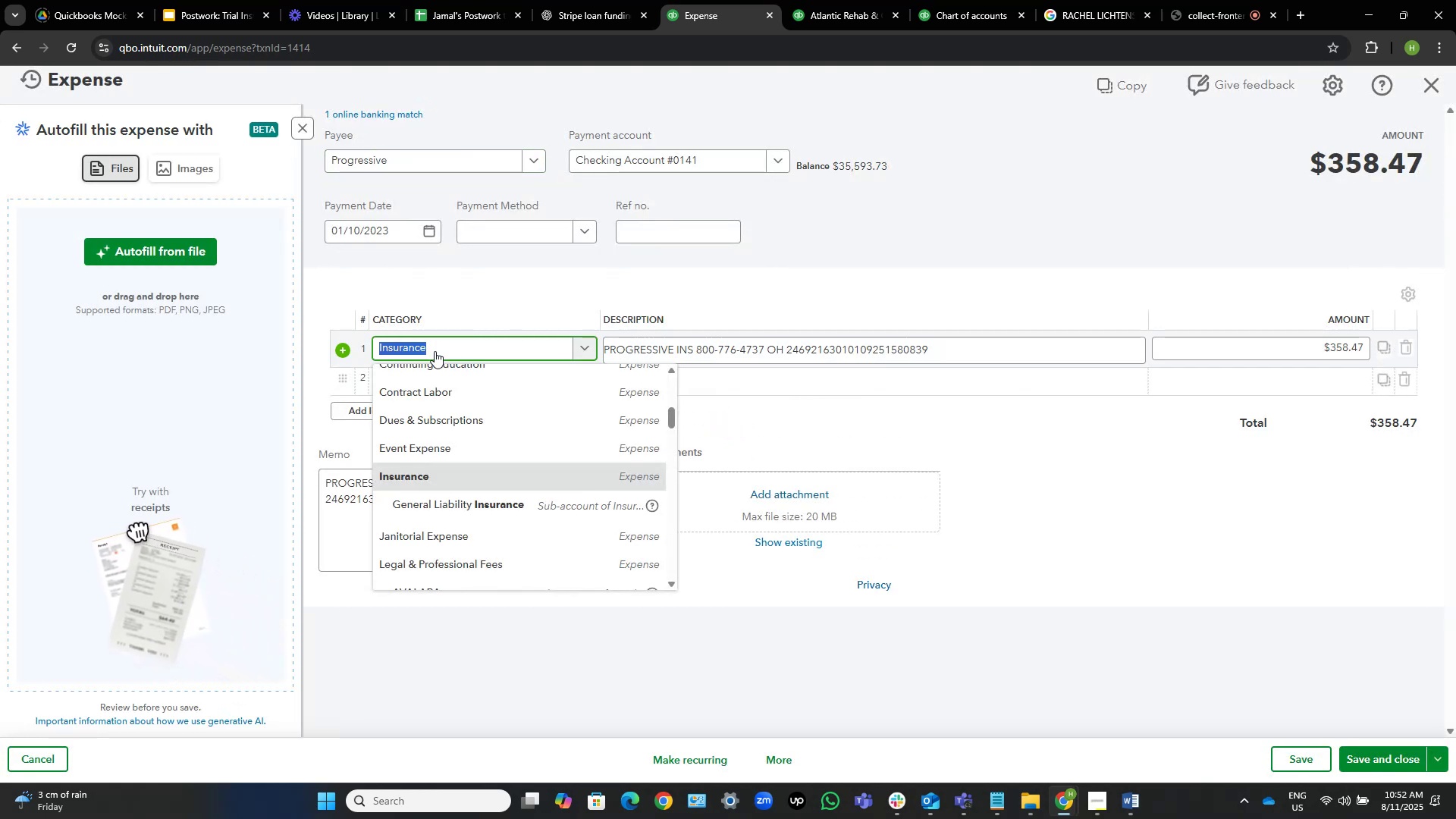 
type(auto)
 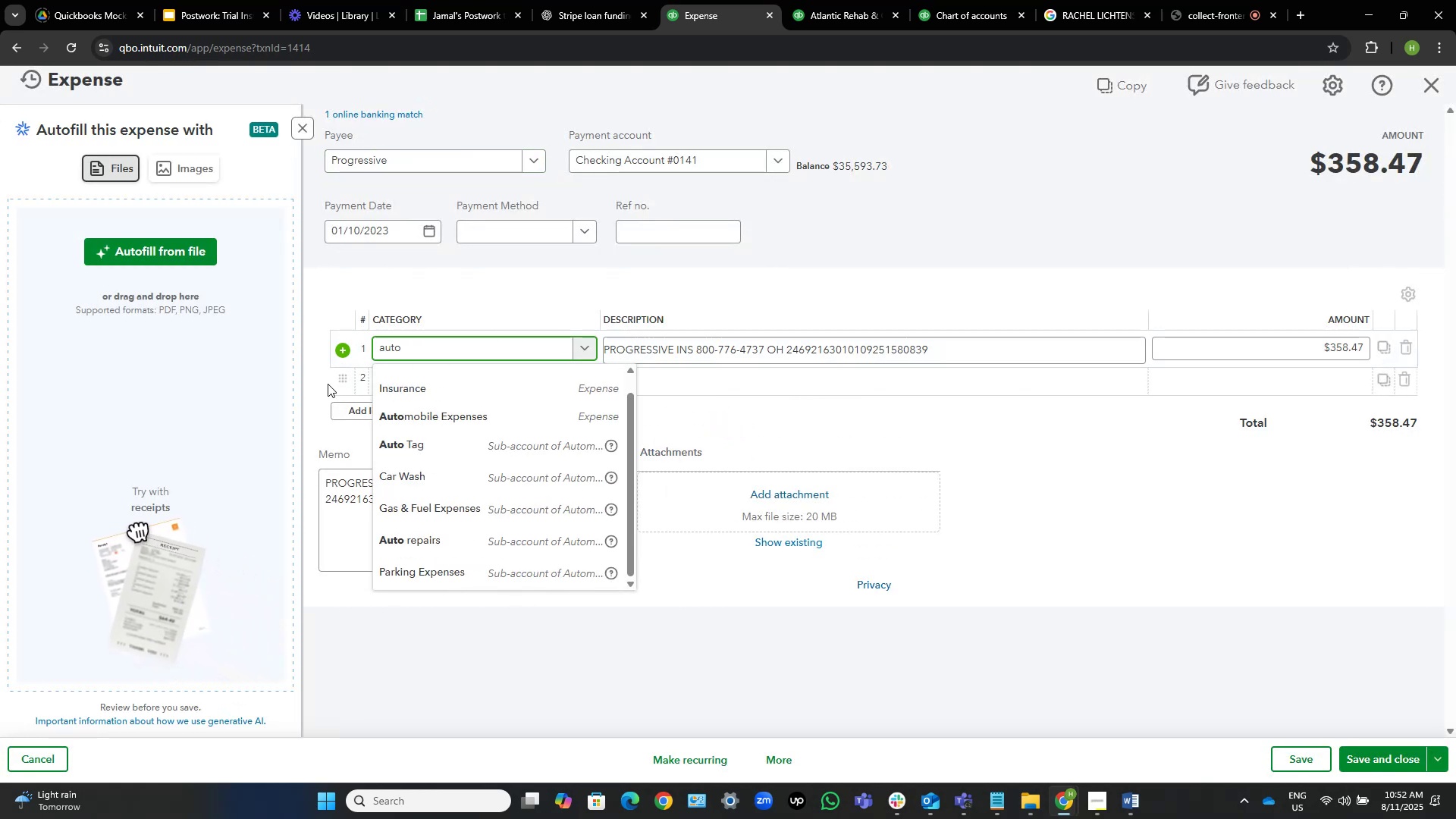 
scroll: coordinate [500, 413], scroll_direction: down, amount: 1.0
 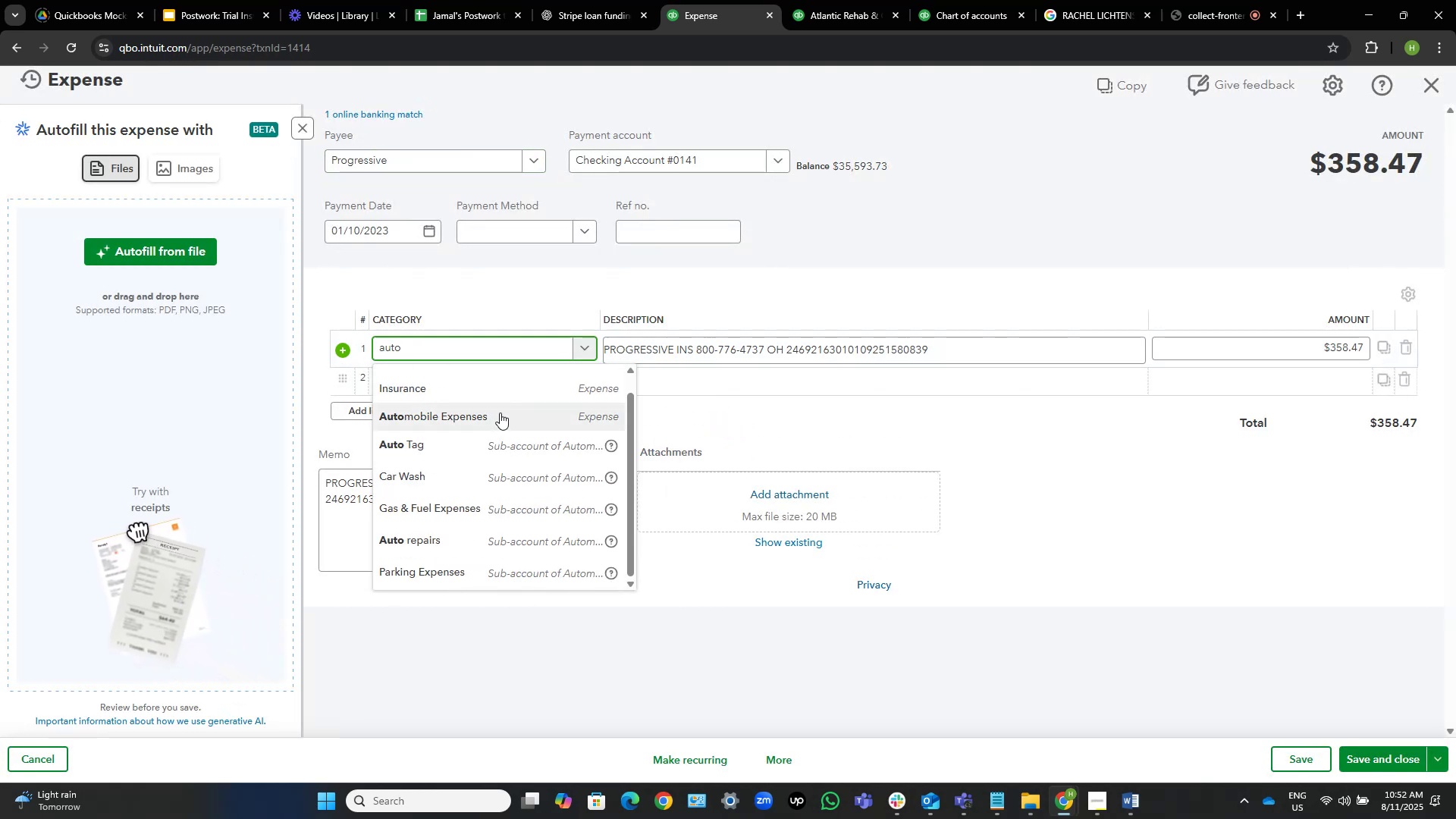 
hold_key(key=Backspace, duration=0.98)
 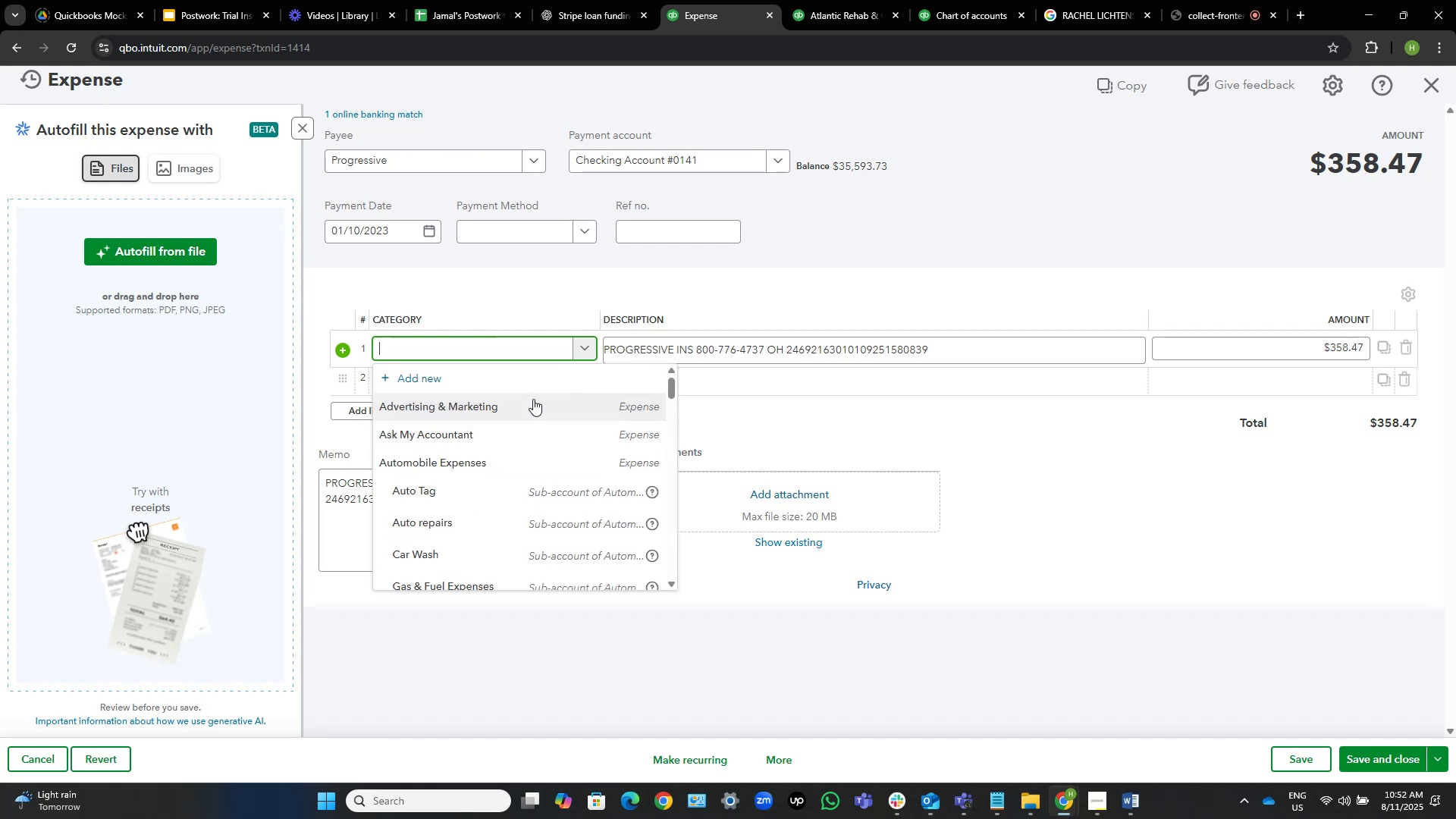 
scroll: coordinate [533, 399], scroll_direction: up, amount: 4.0
 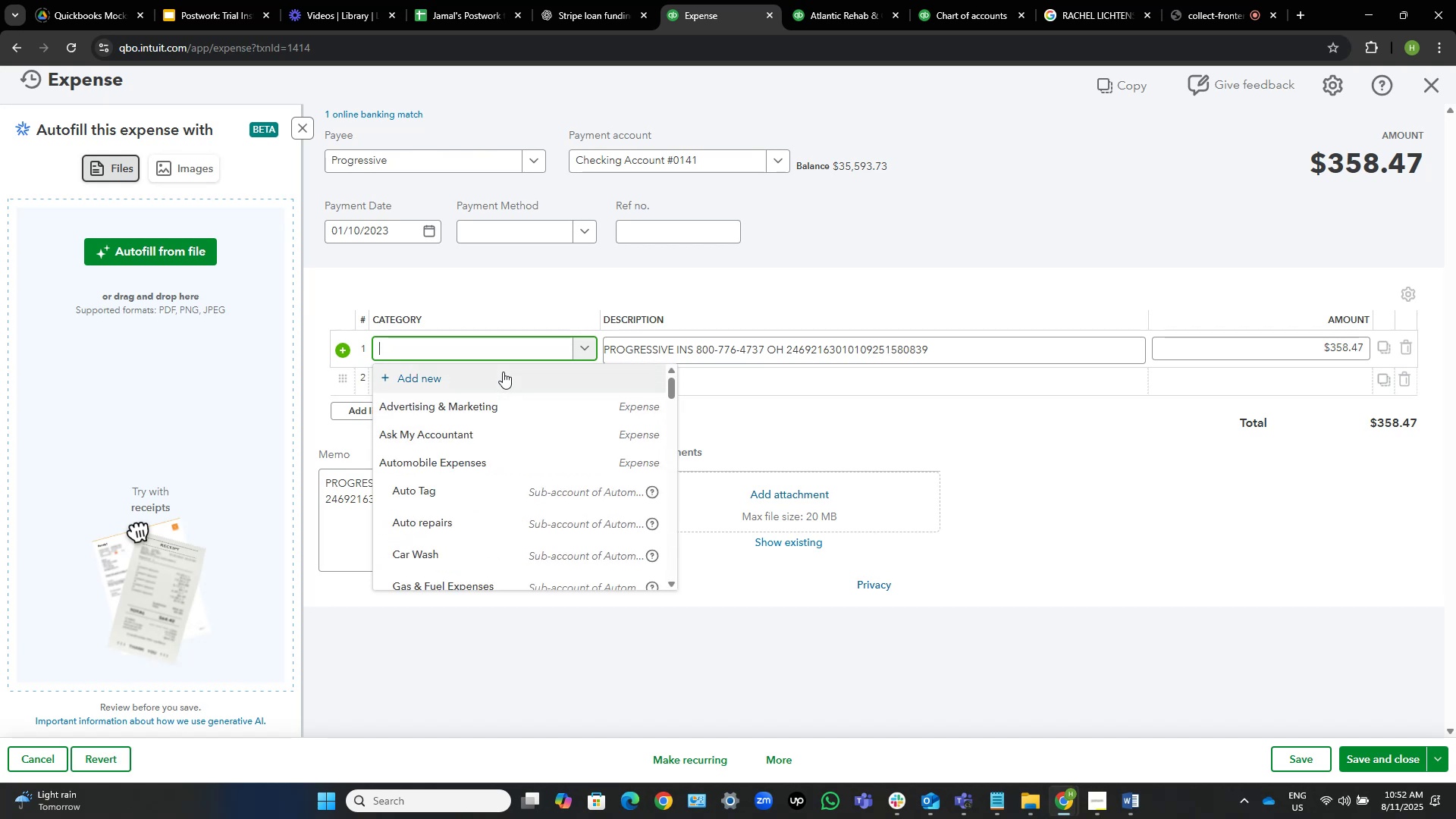 
left_click([503, 372])
 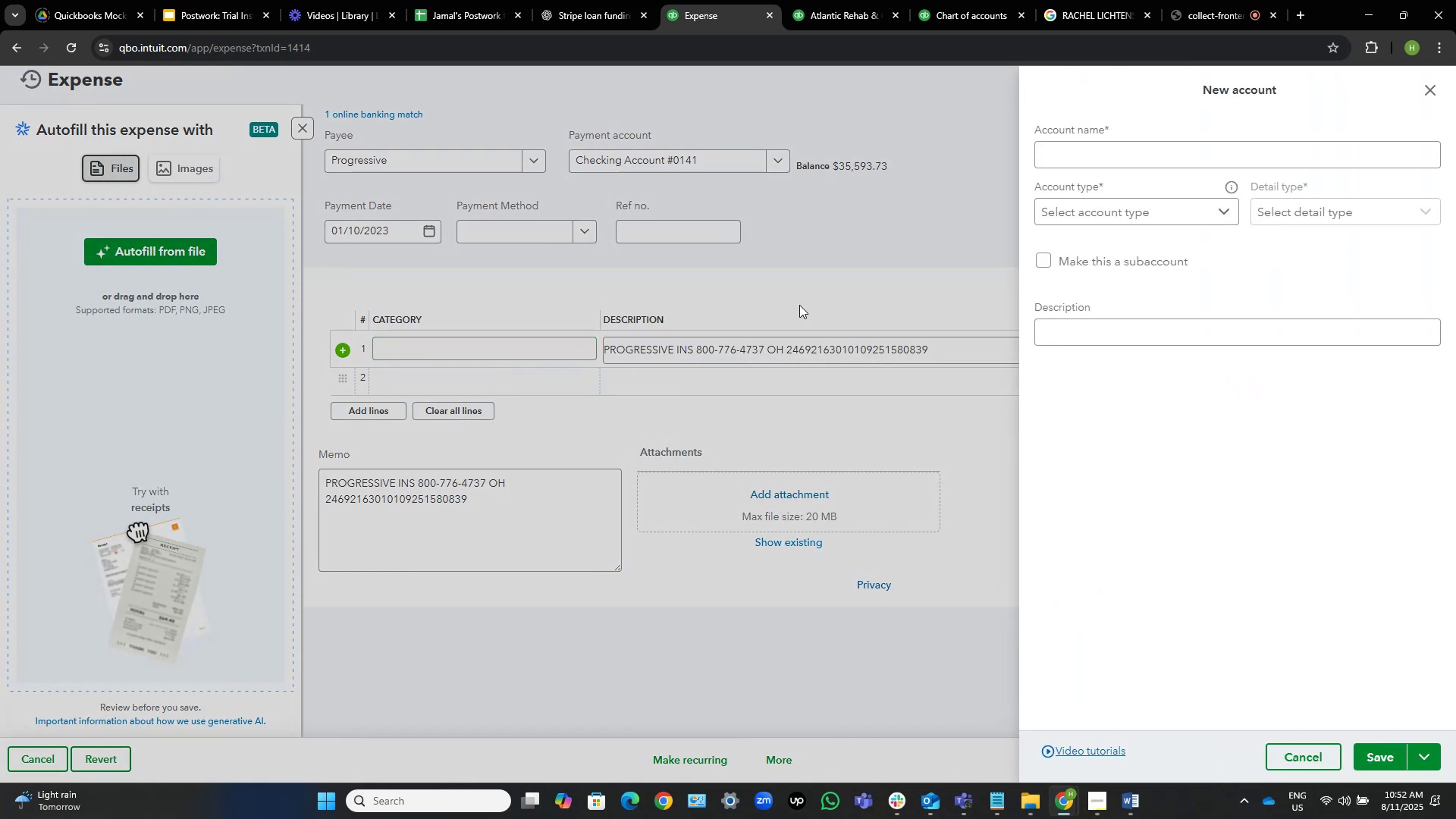 
left_click([1058, 150])
 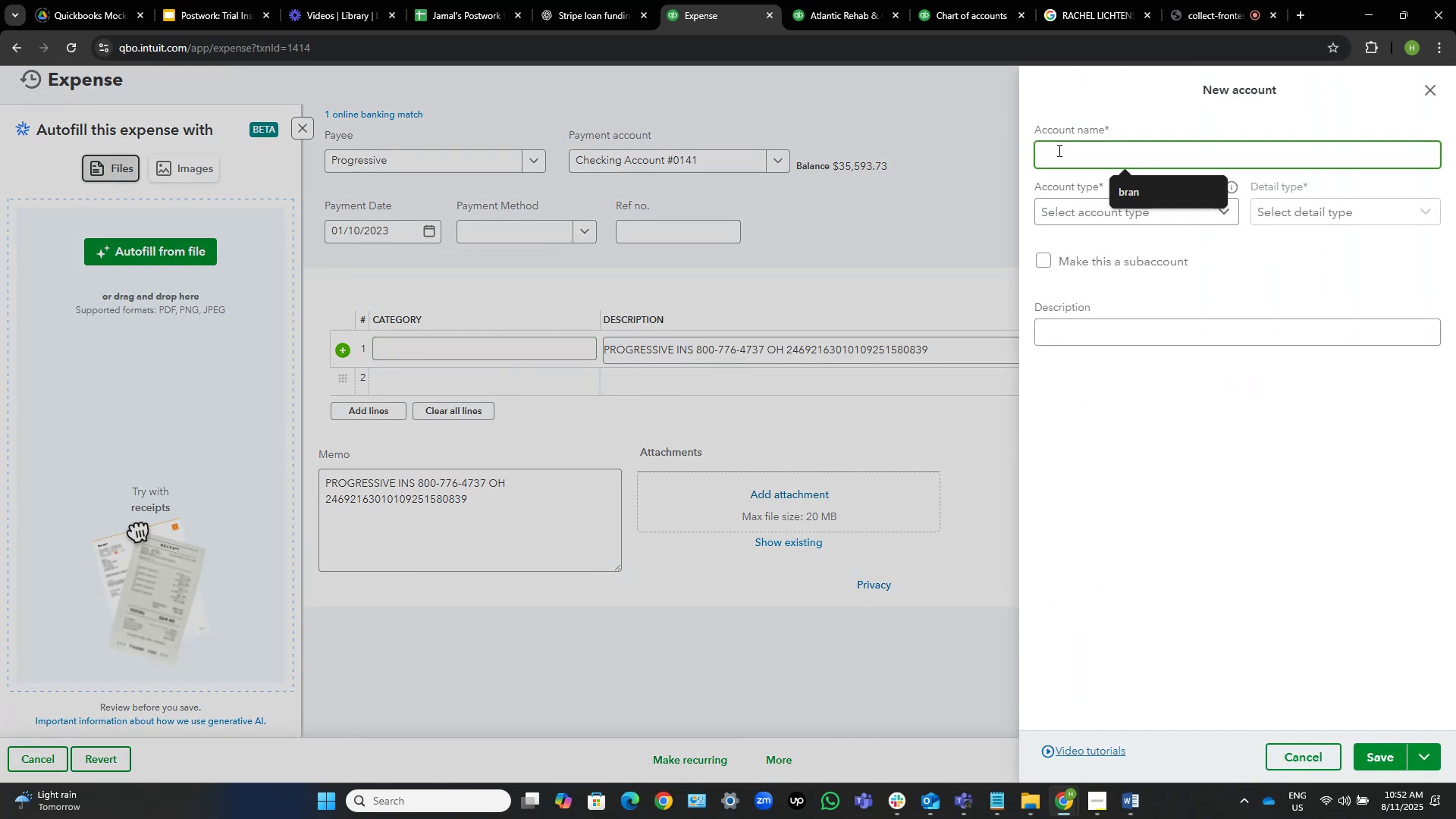 
type(Auto Insurnce)
 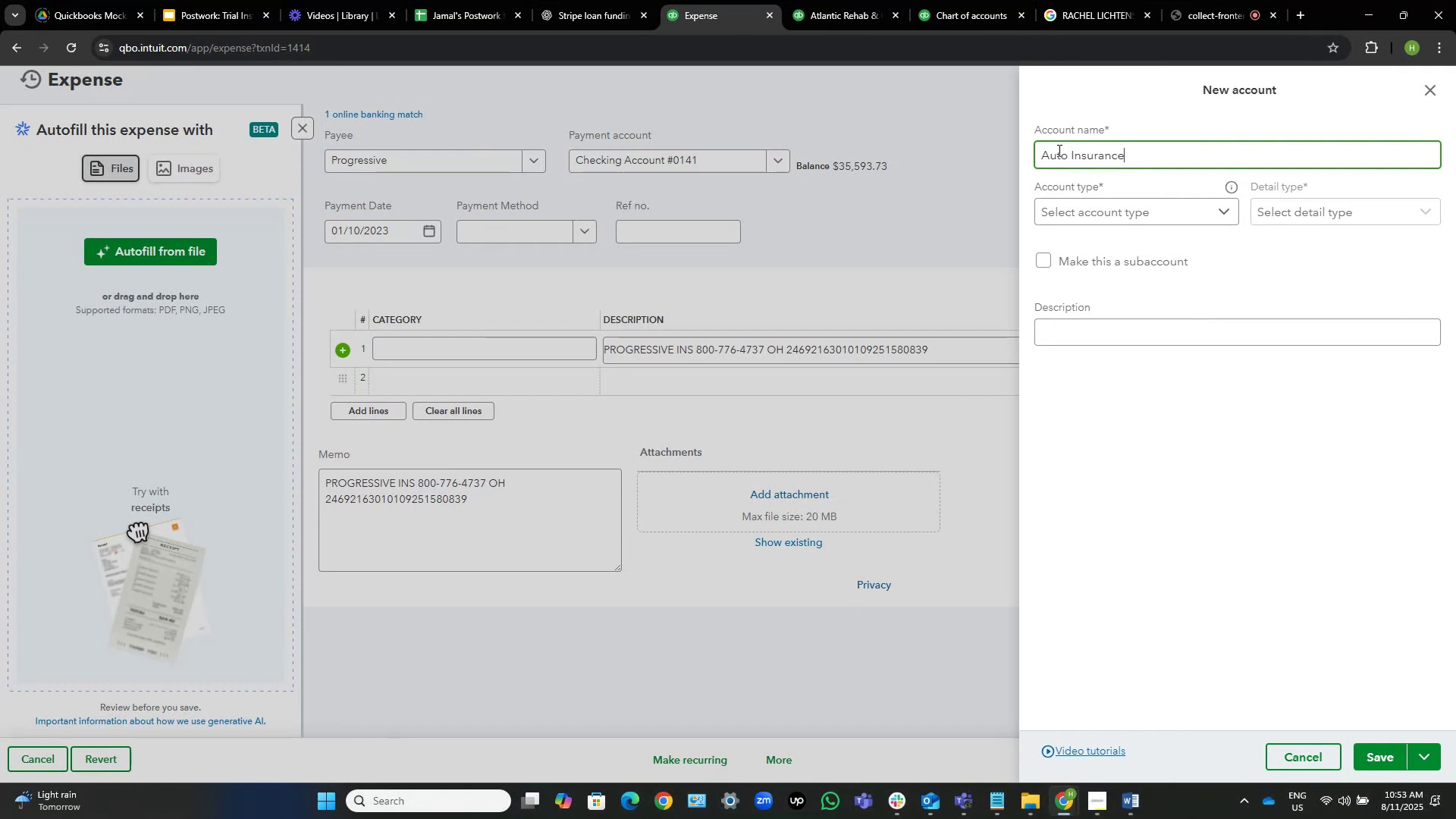 
key(Tab)
 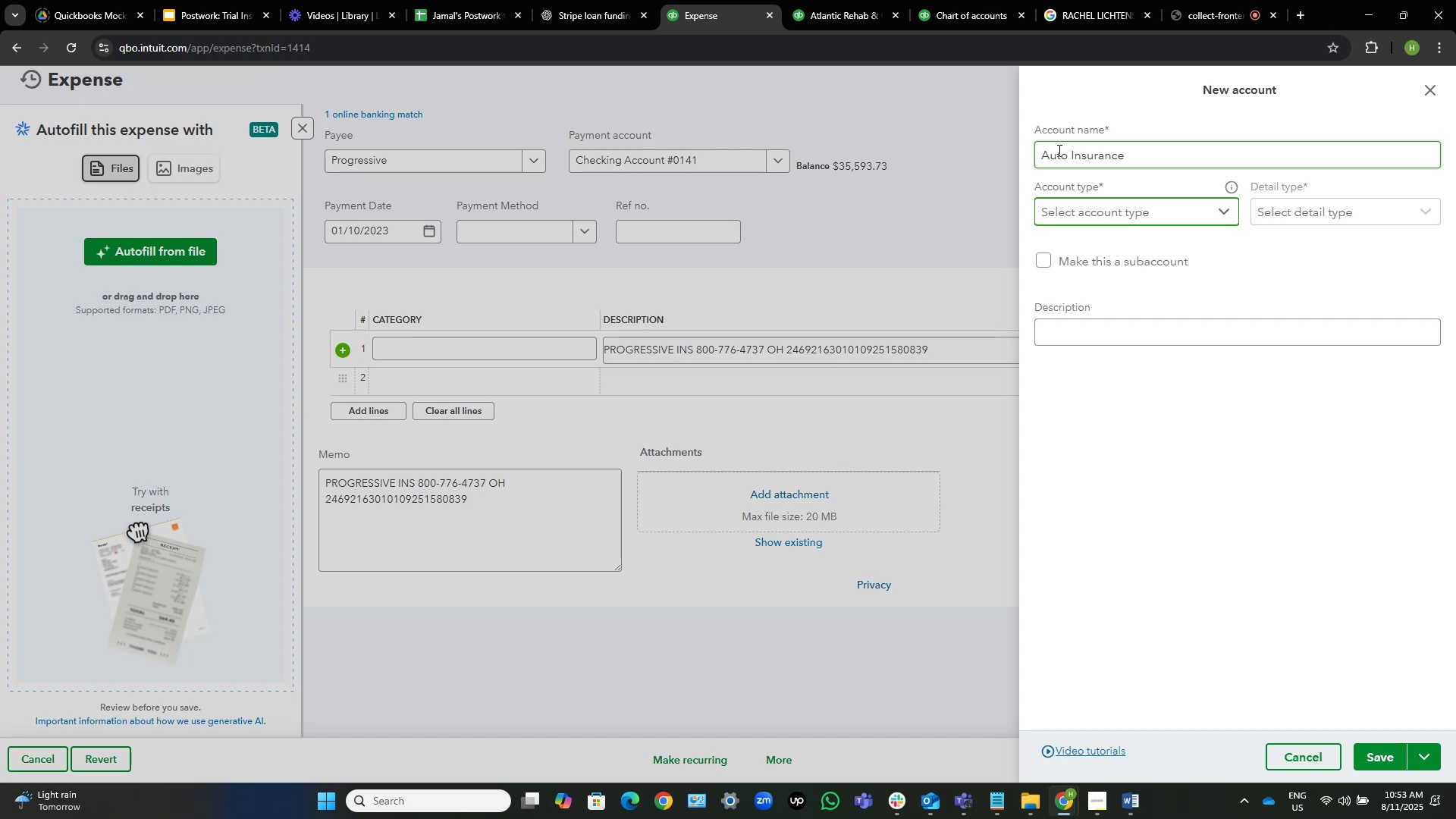 
wait(26.87)
 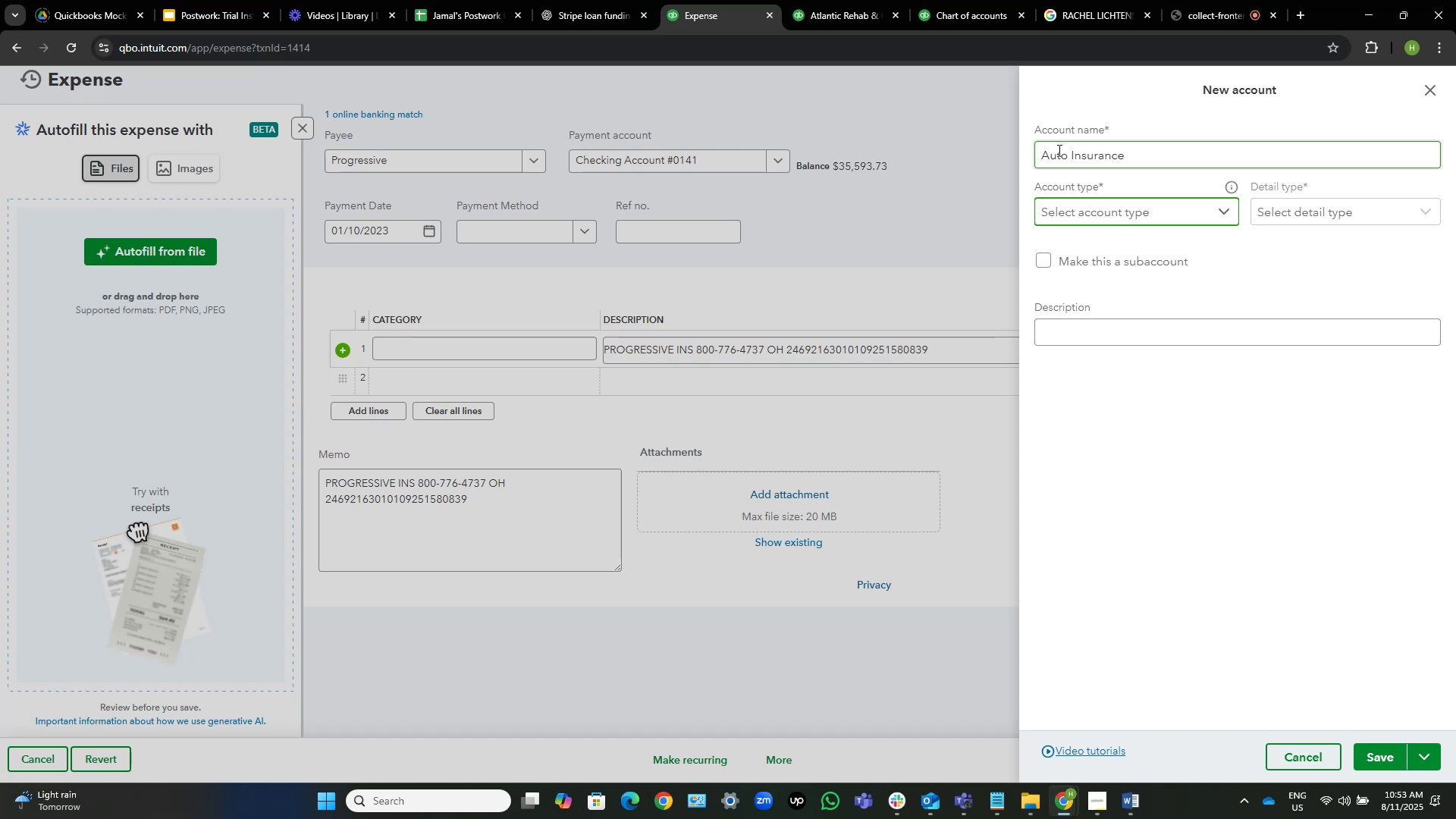 
left_click([1118, 202])
 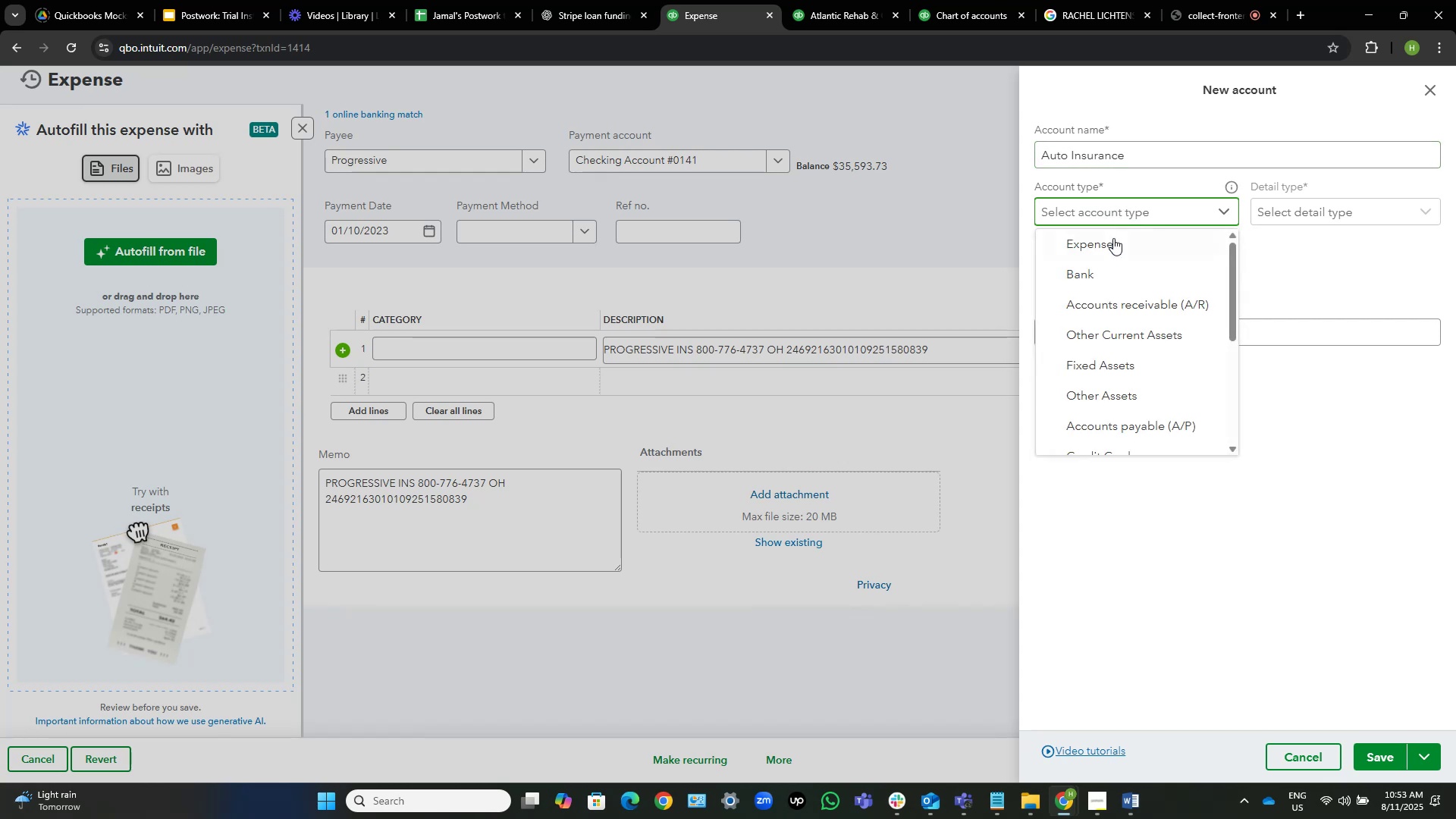 
left_click([1112, 238])
 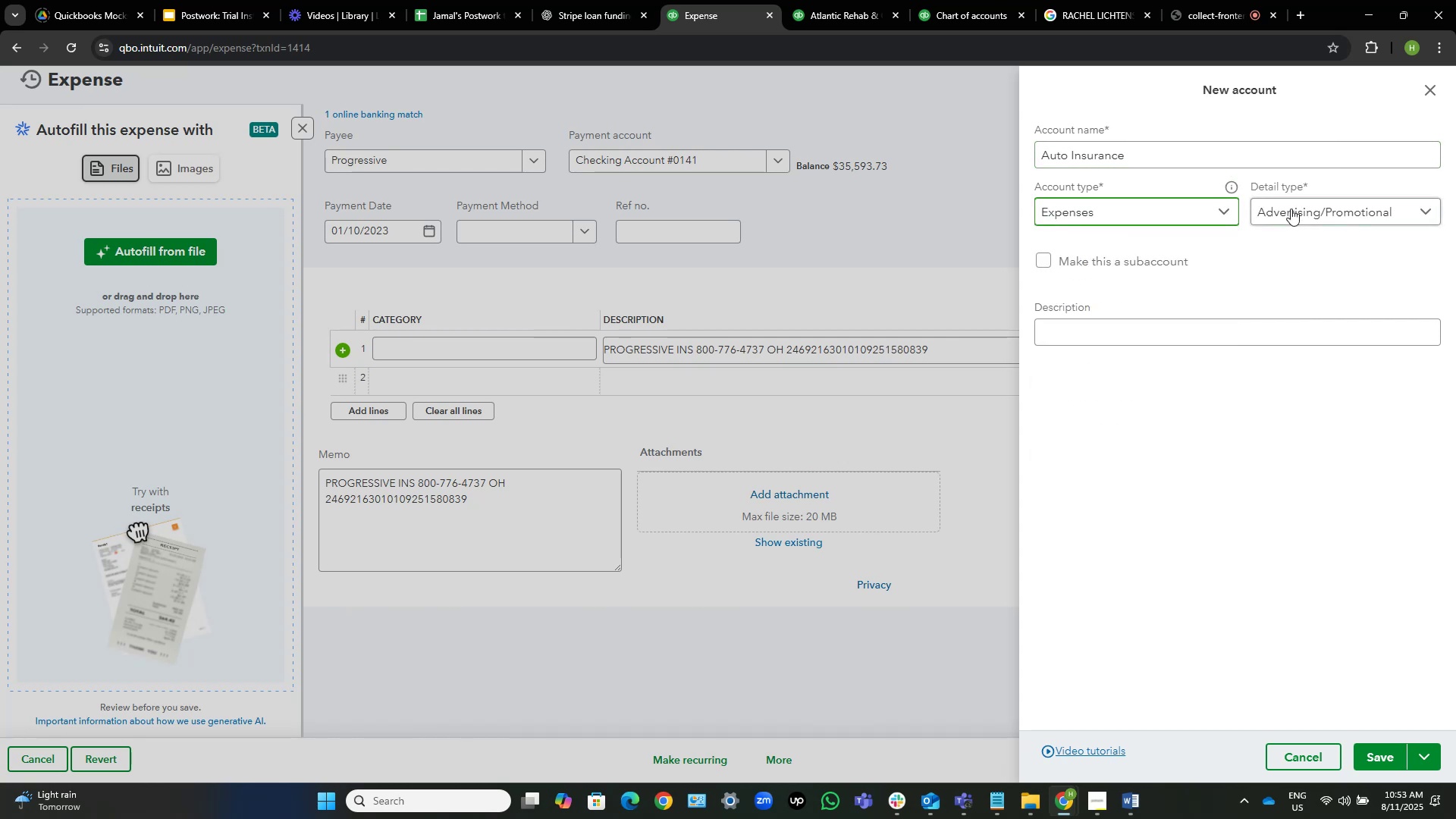 
left_click([1289, 210])
 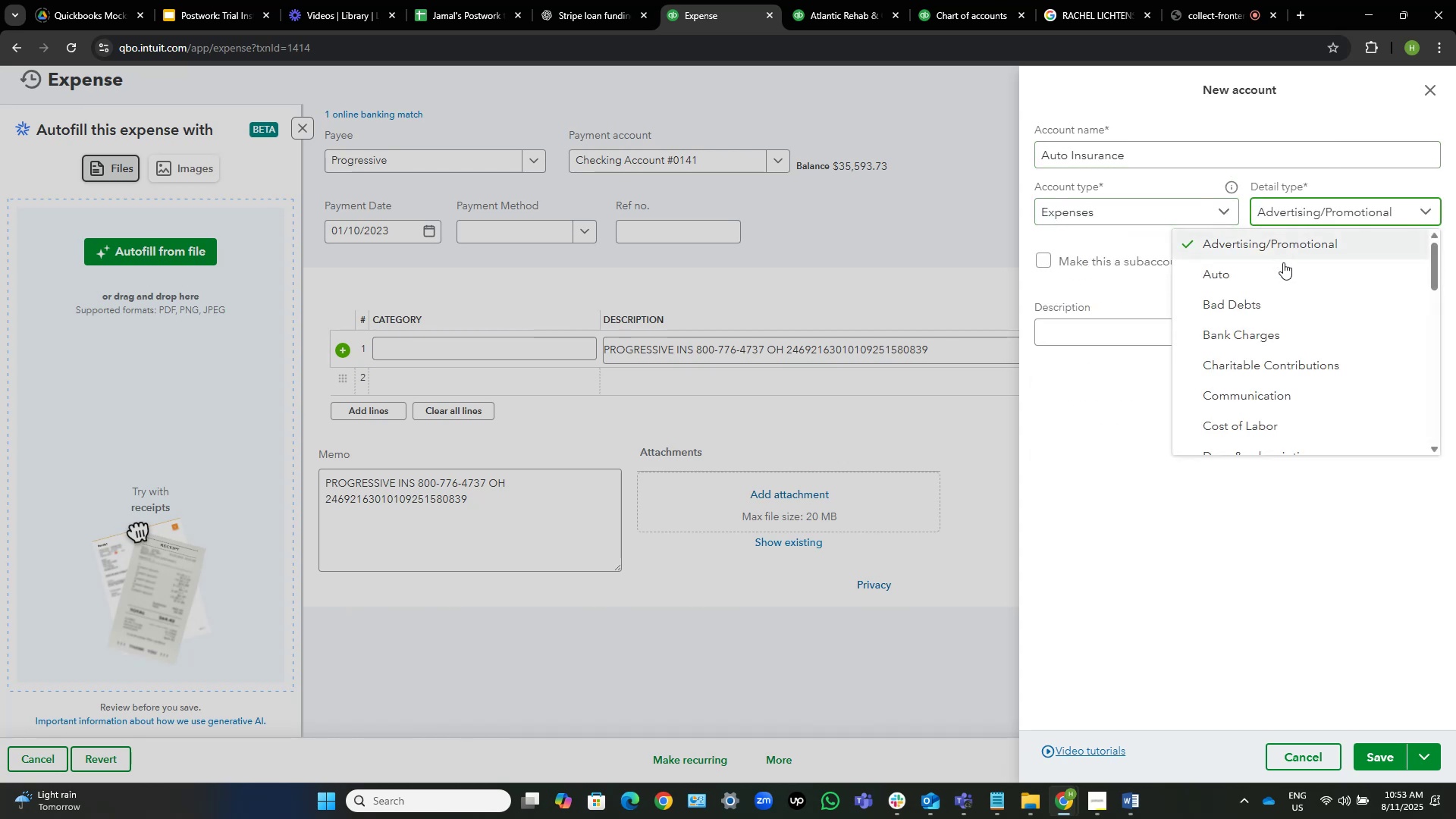 
left_click([1276, 281])
 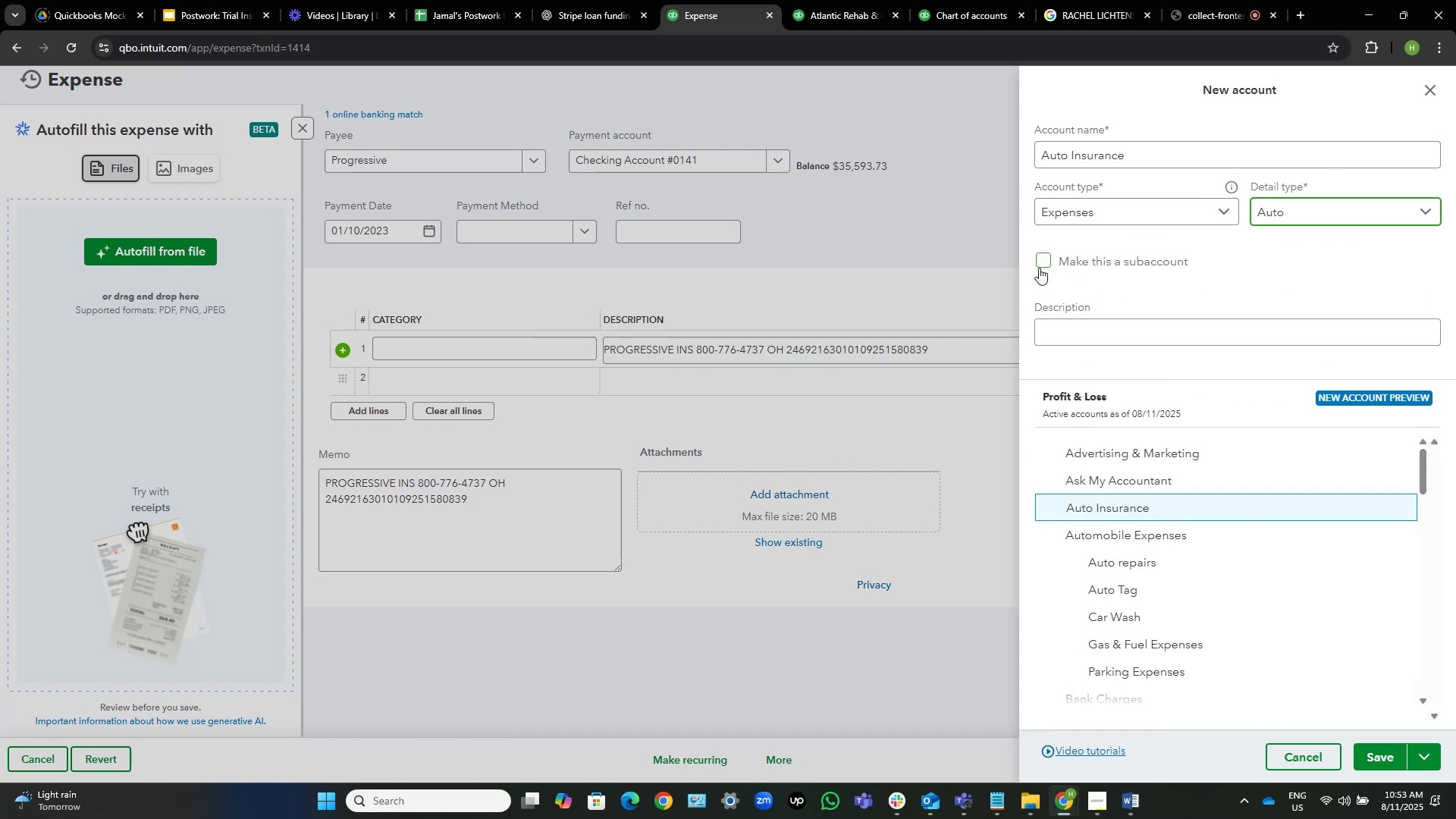 
left_click([1051, 259])
 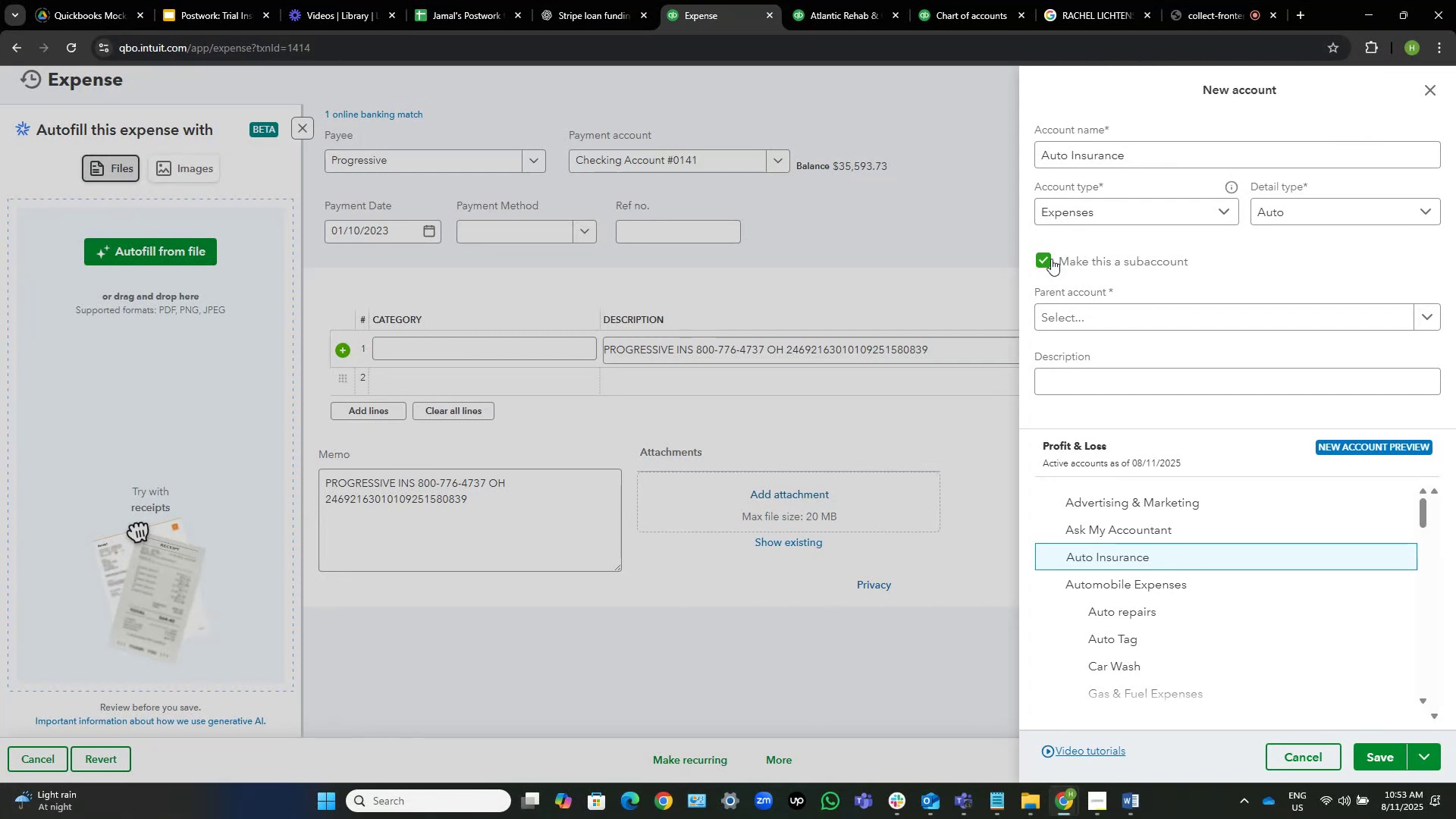 
wait(17.52)
 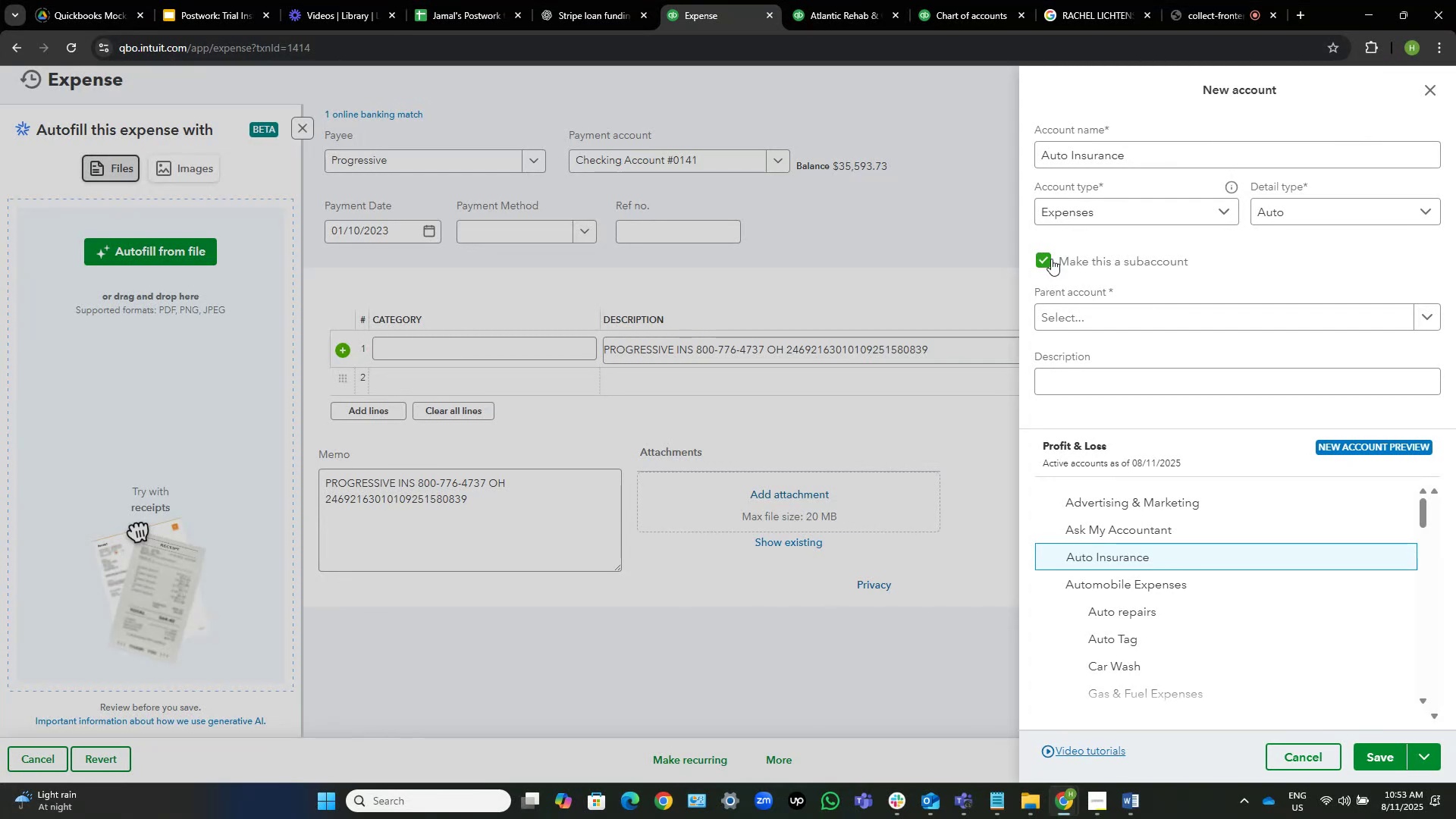 
double_click([1086, 325])
 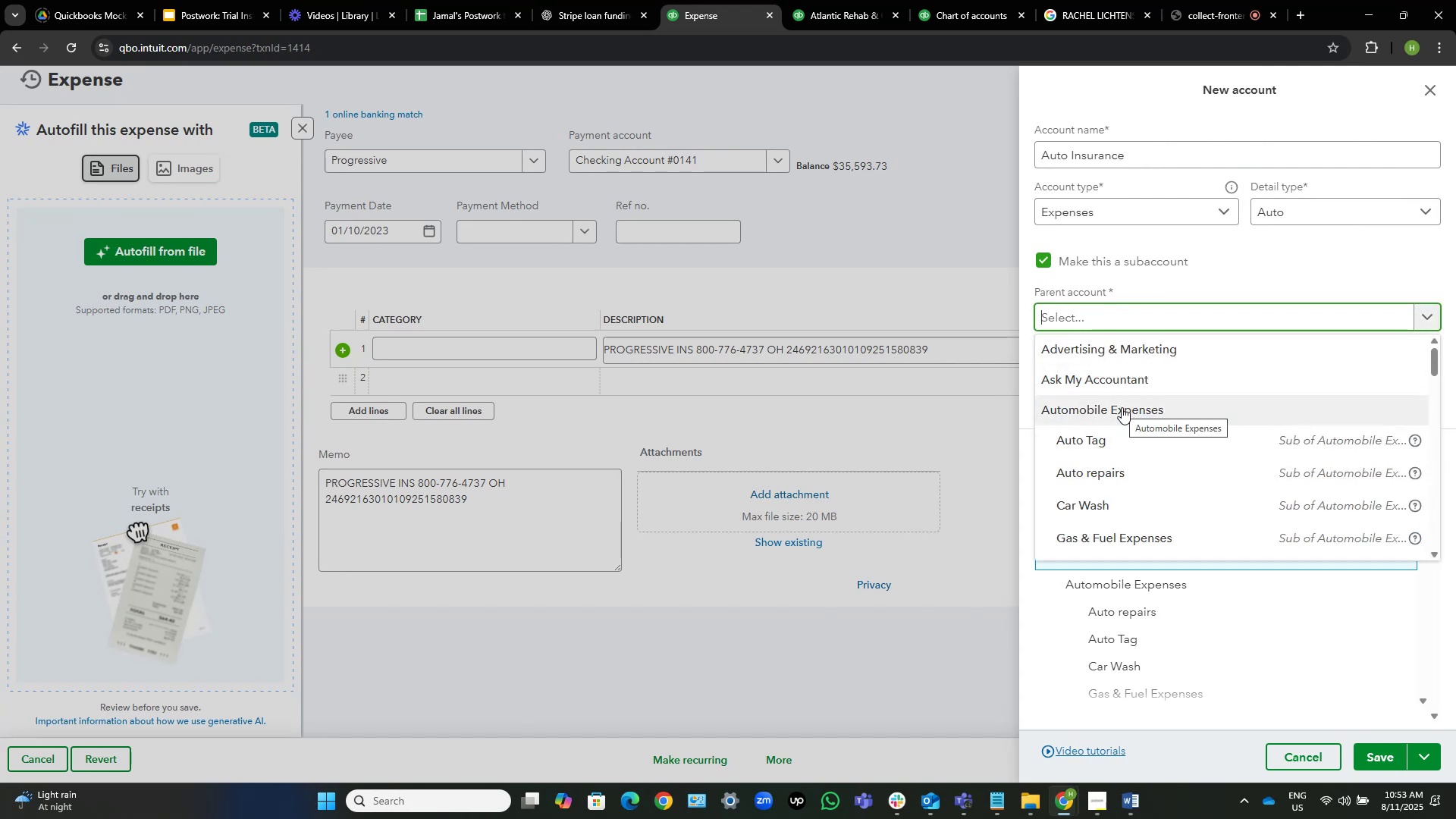 
left_click([1122, 407])
 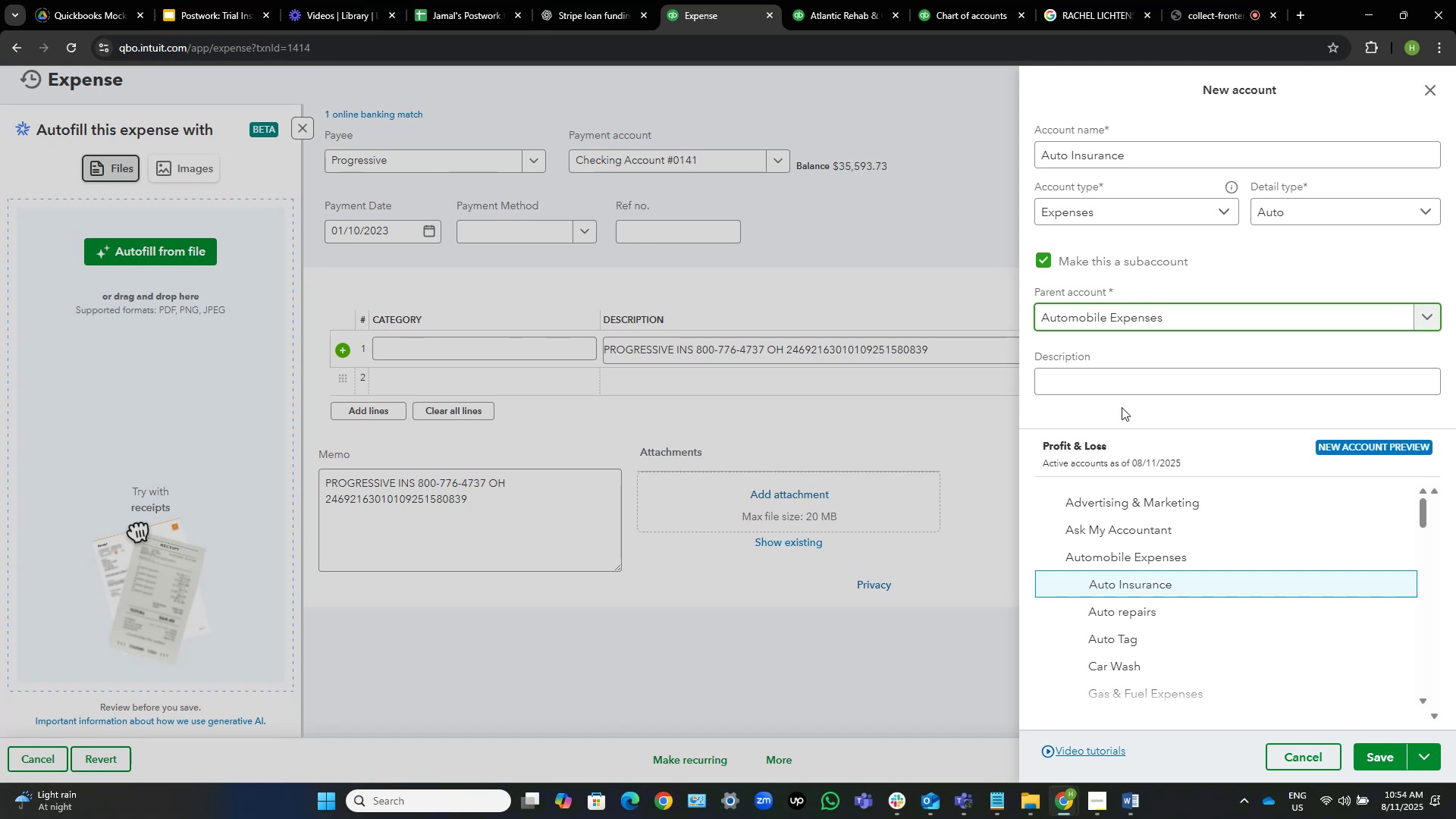 
wait(9.19)
 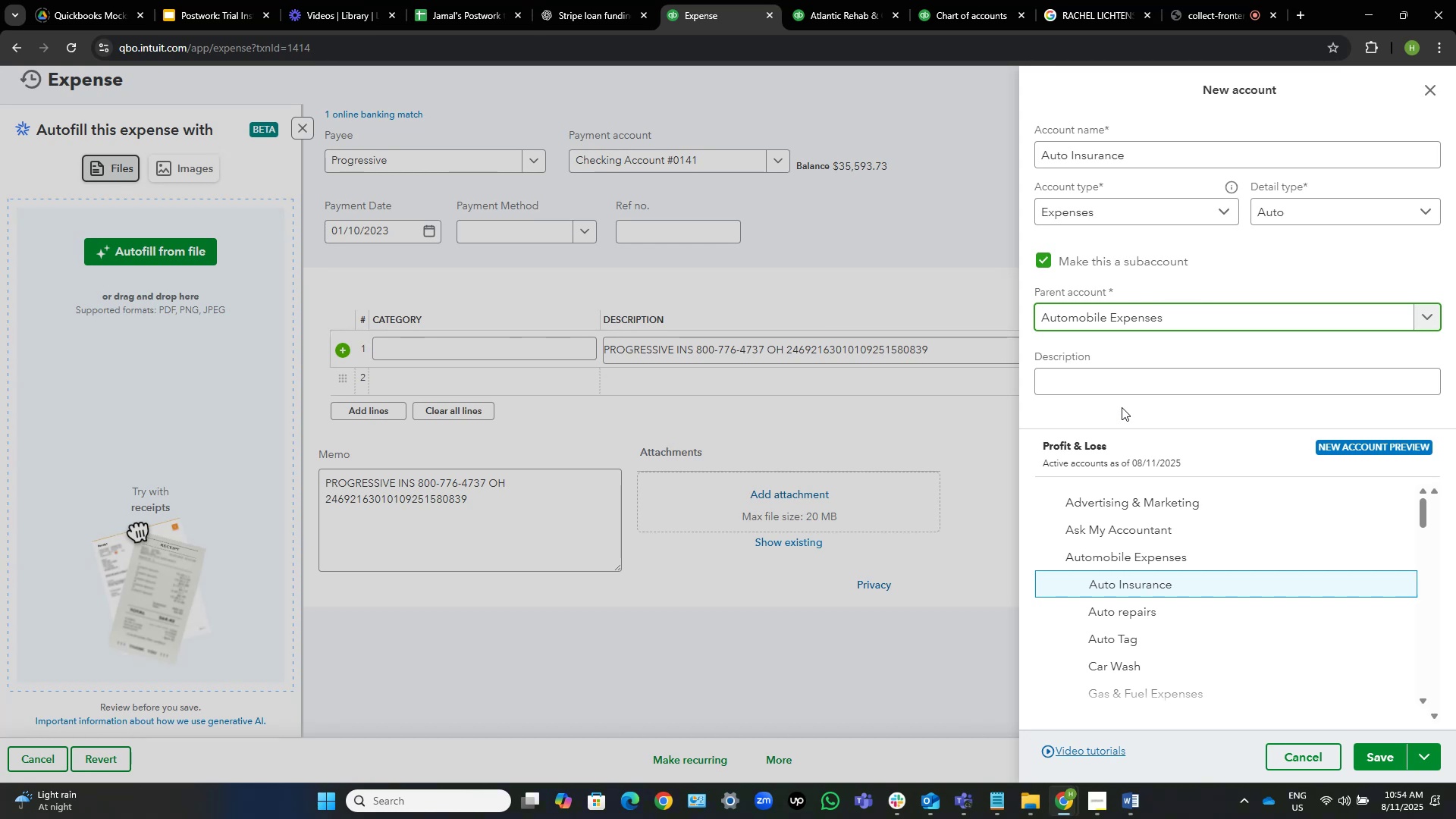 
left_click([1377, 755])
 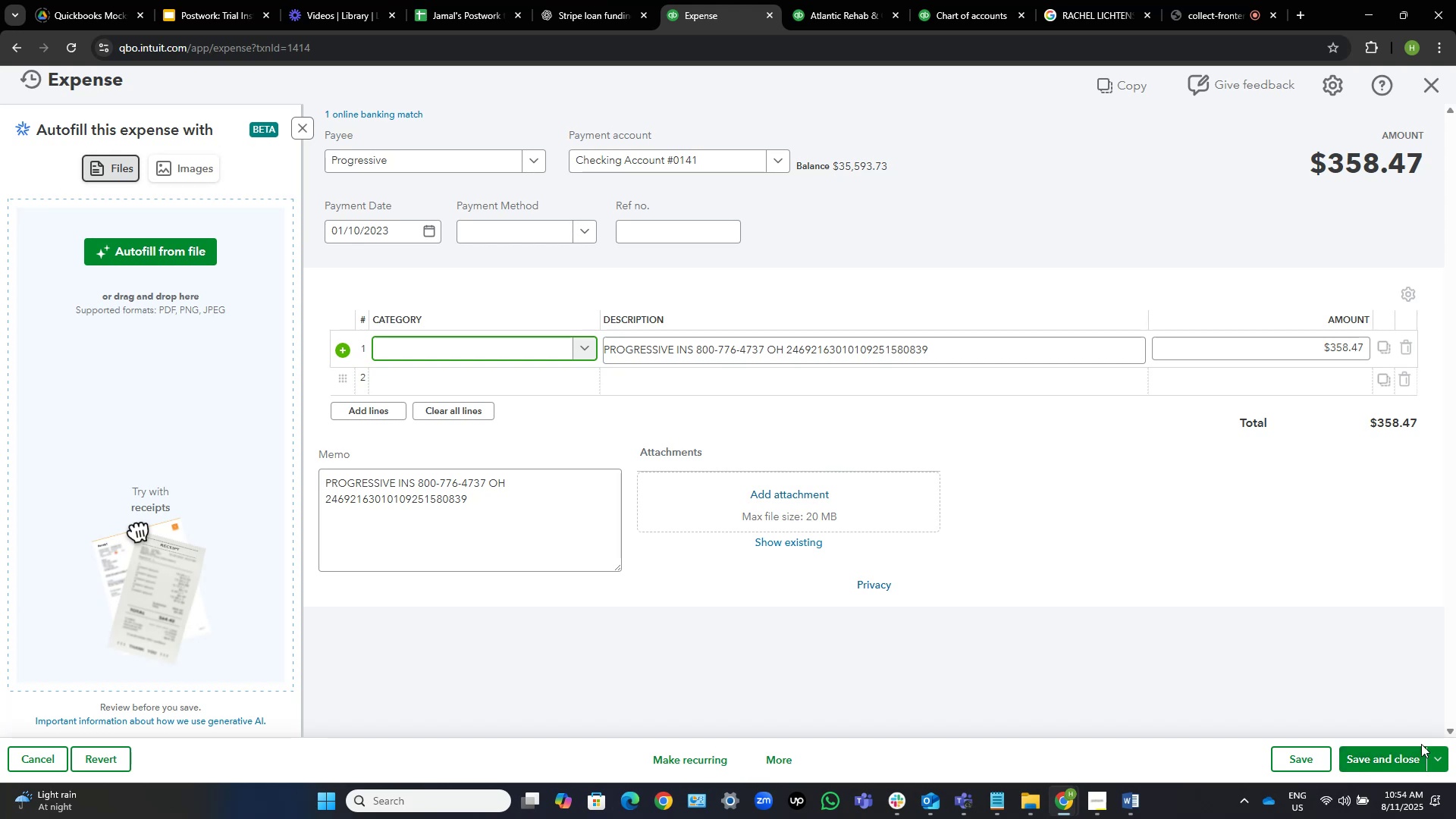 
wait(8.08)
 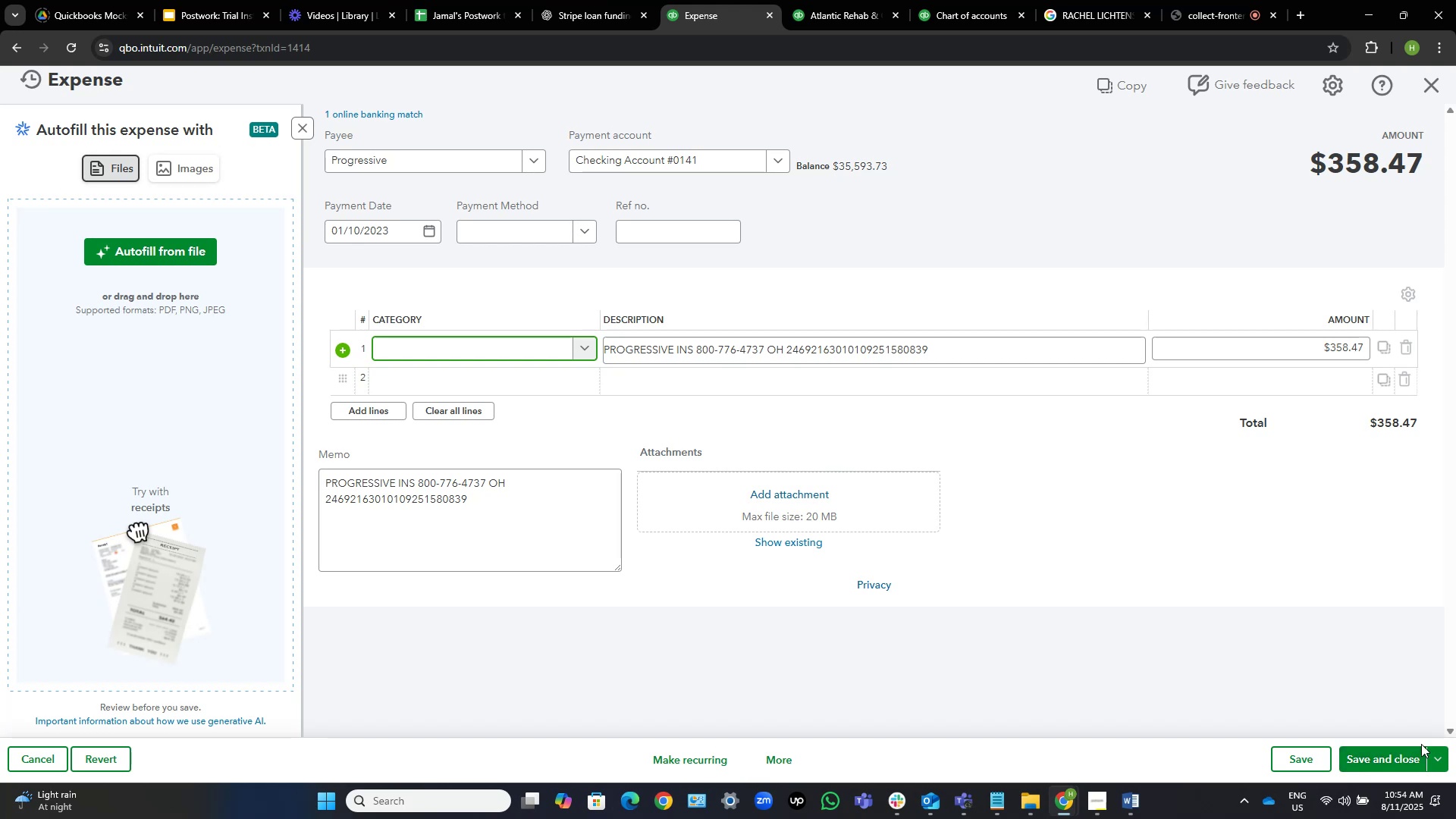 
left_click([1316, 607])
 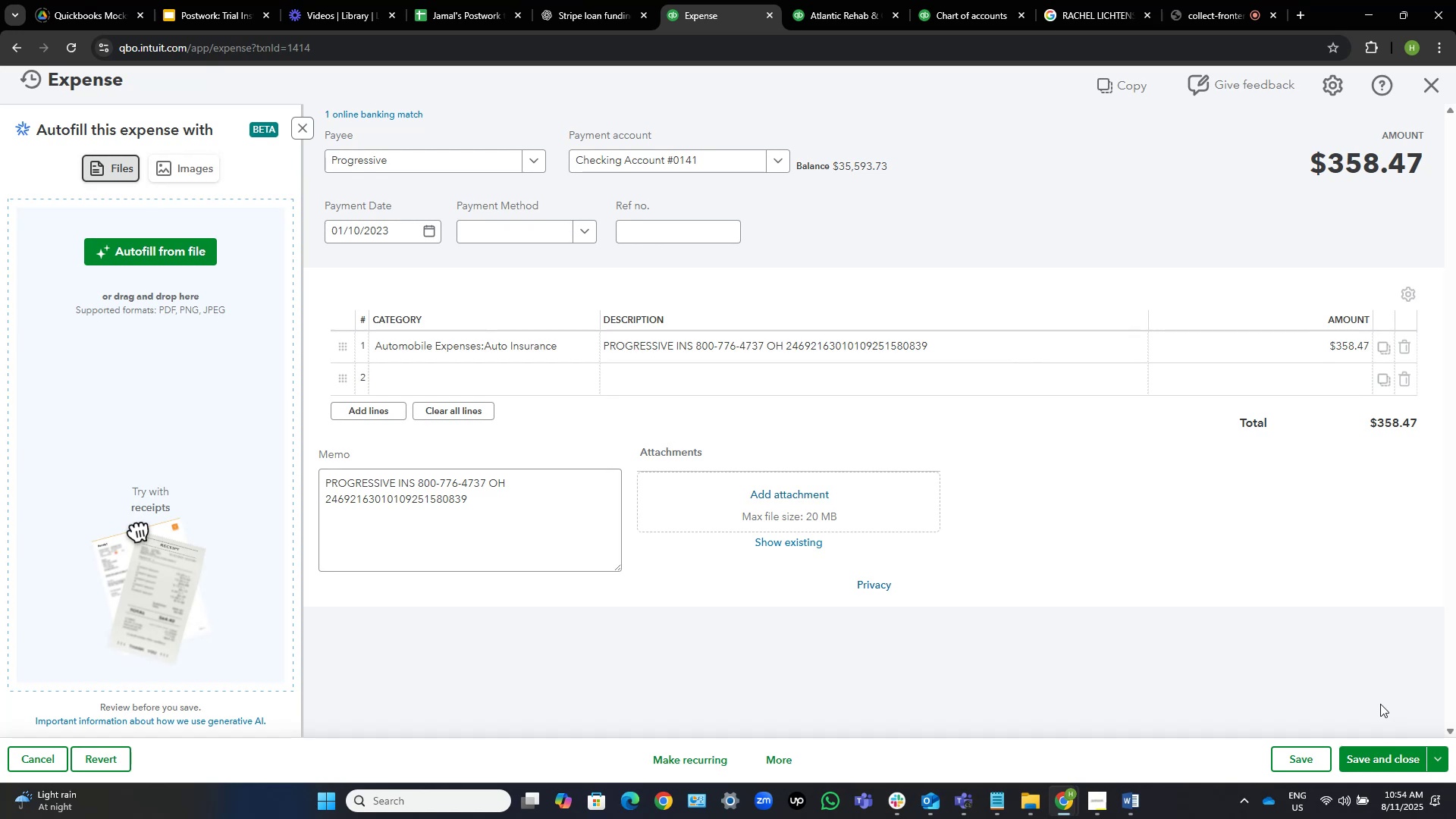 
wait(10.57)
 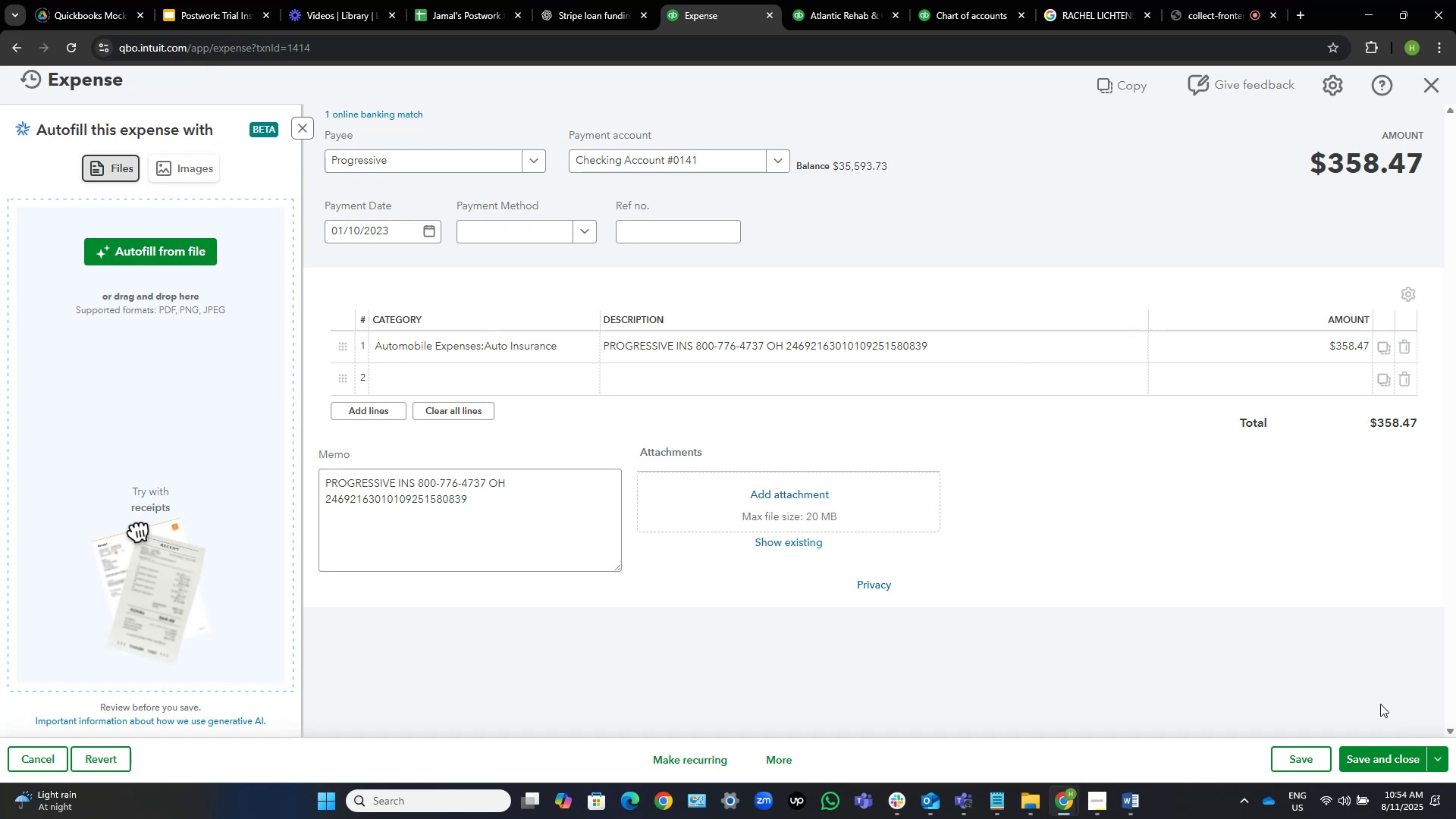 
left_click([1398, 759])
 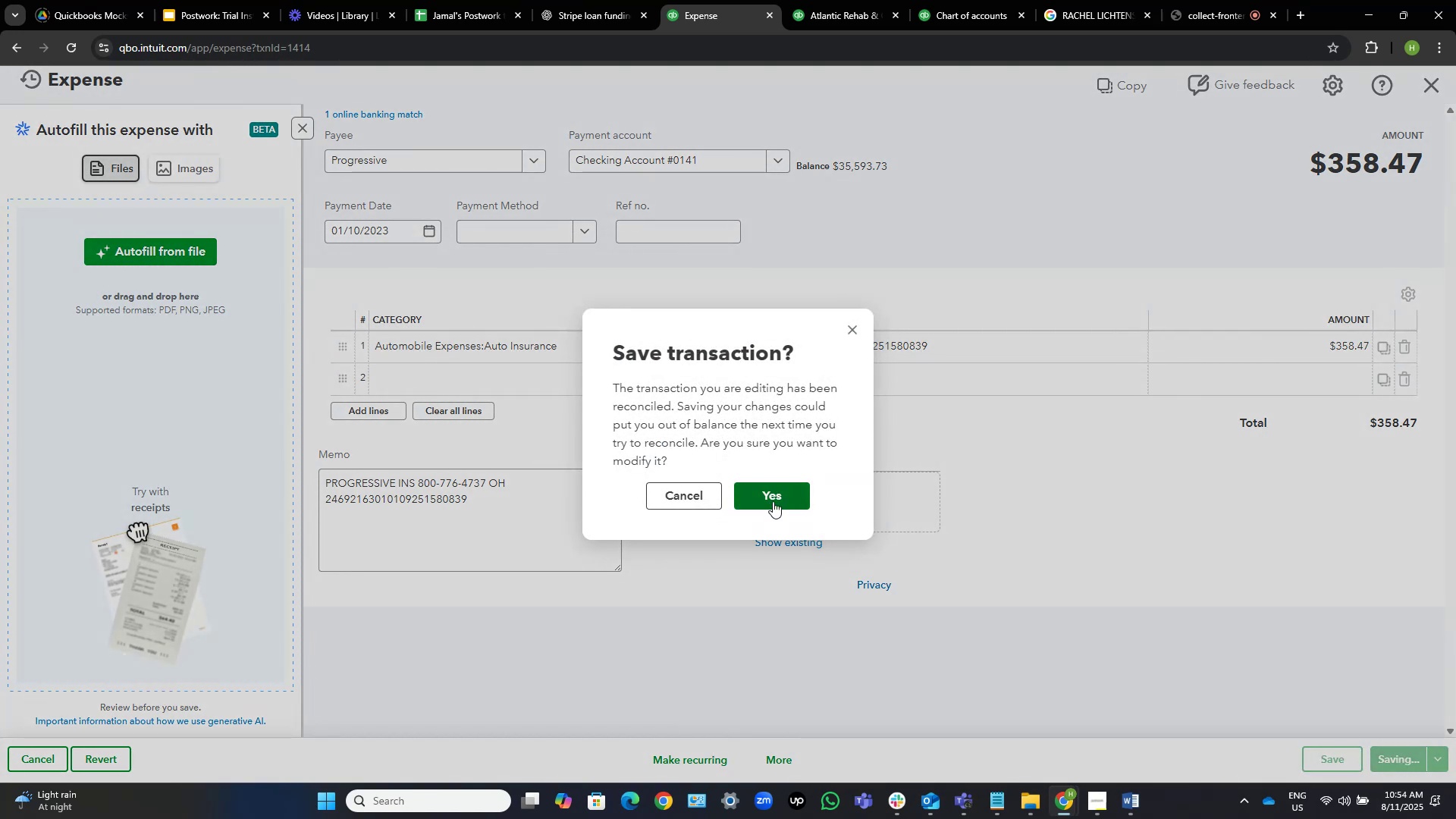 
left_click([774, 495])
 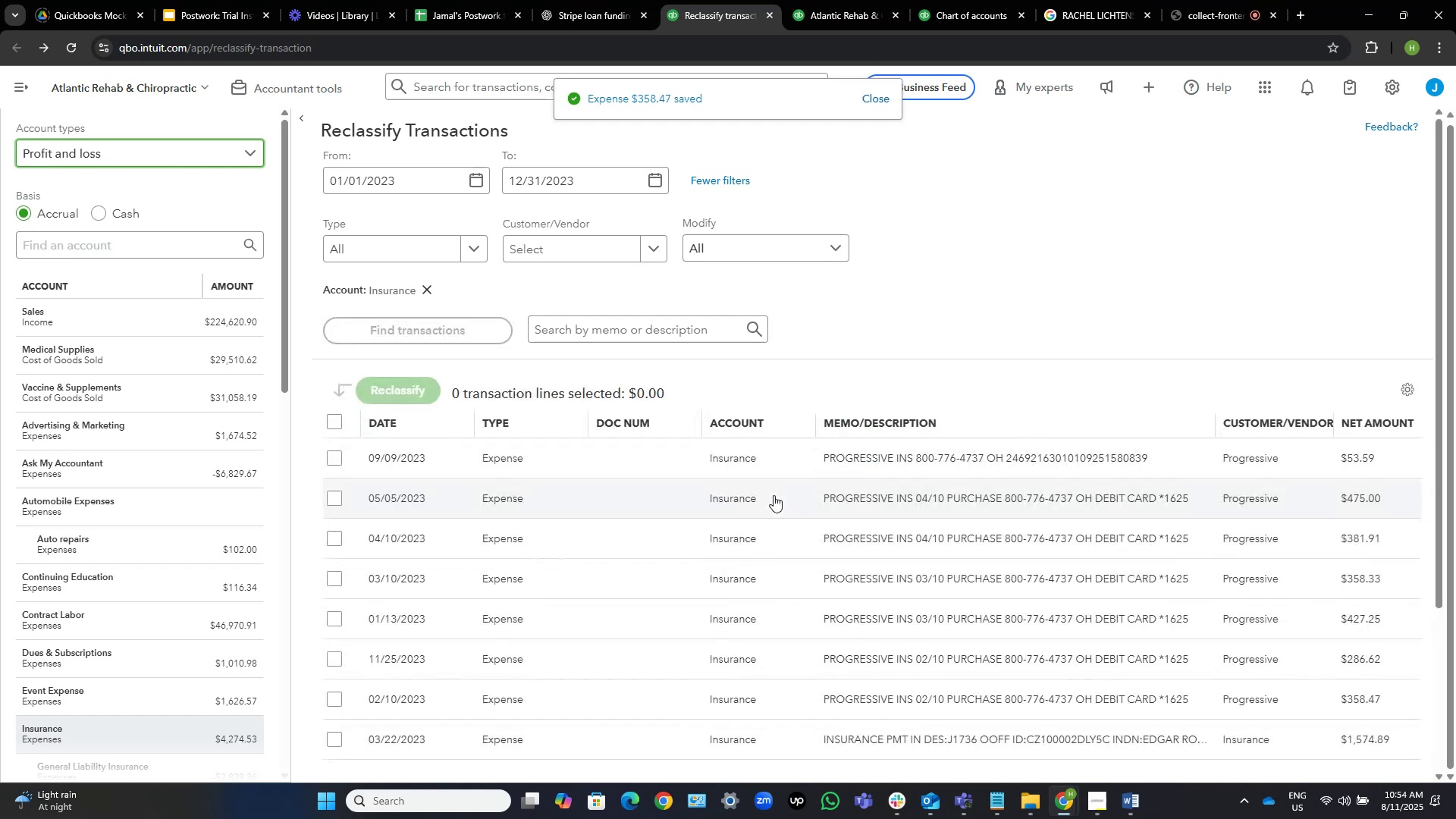 
wait(9.13)
 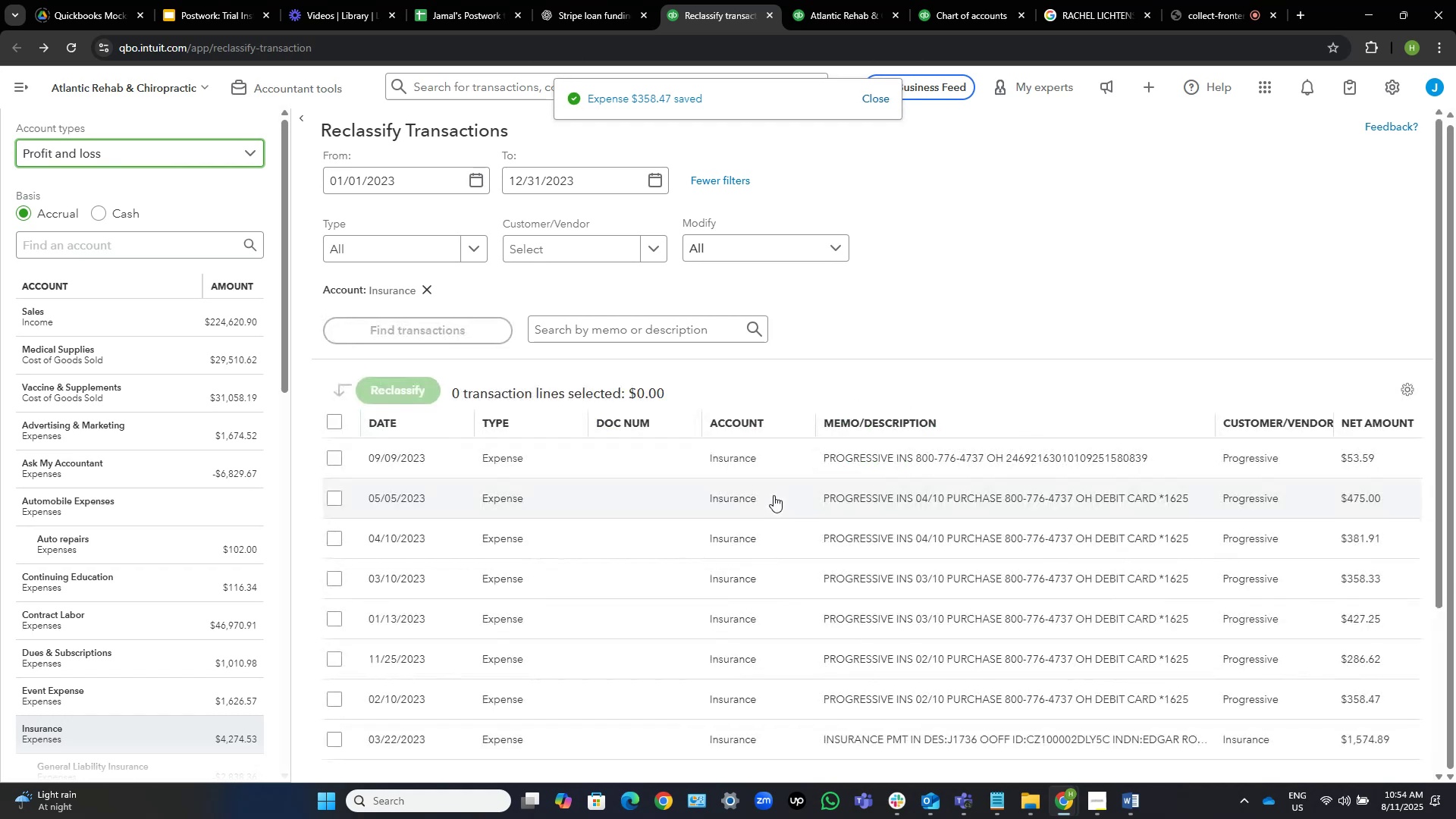 
left_click([399, 384])
 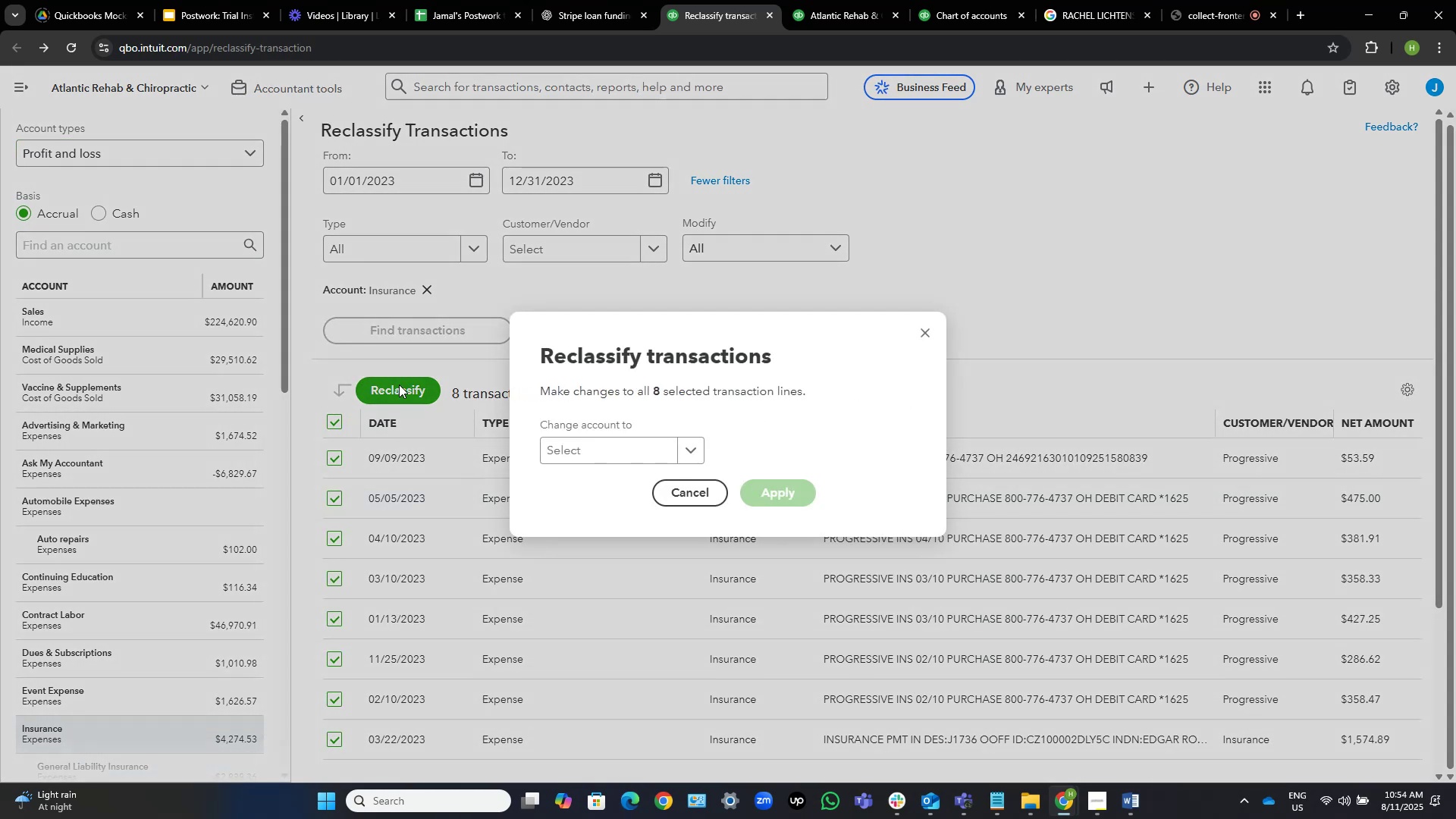 
hold_key(key=A, duration=0.3)
 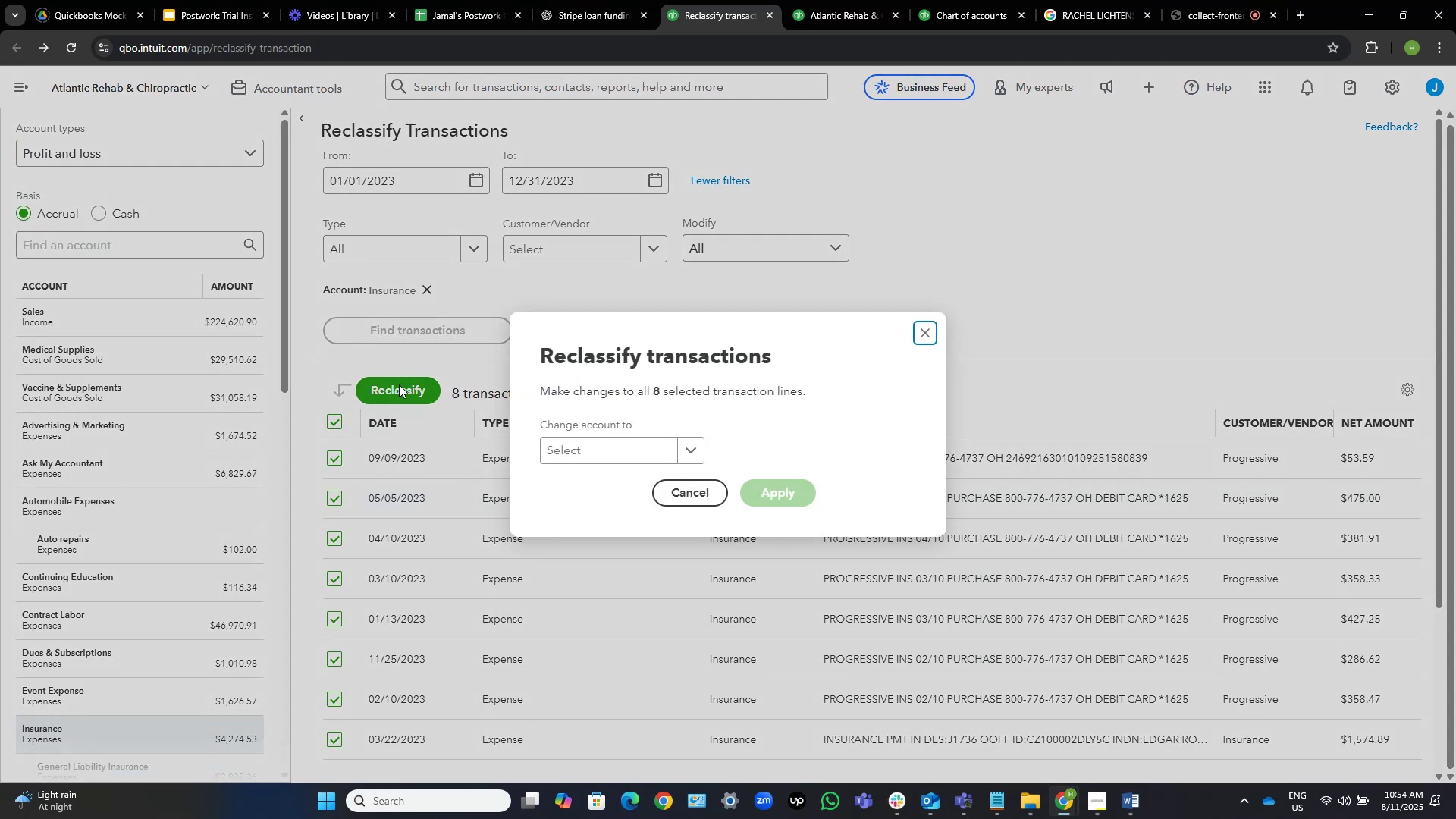 
type(uto)
key(Tab)
type(auto)
 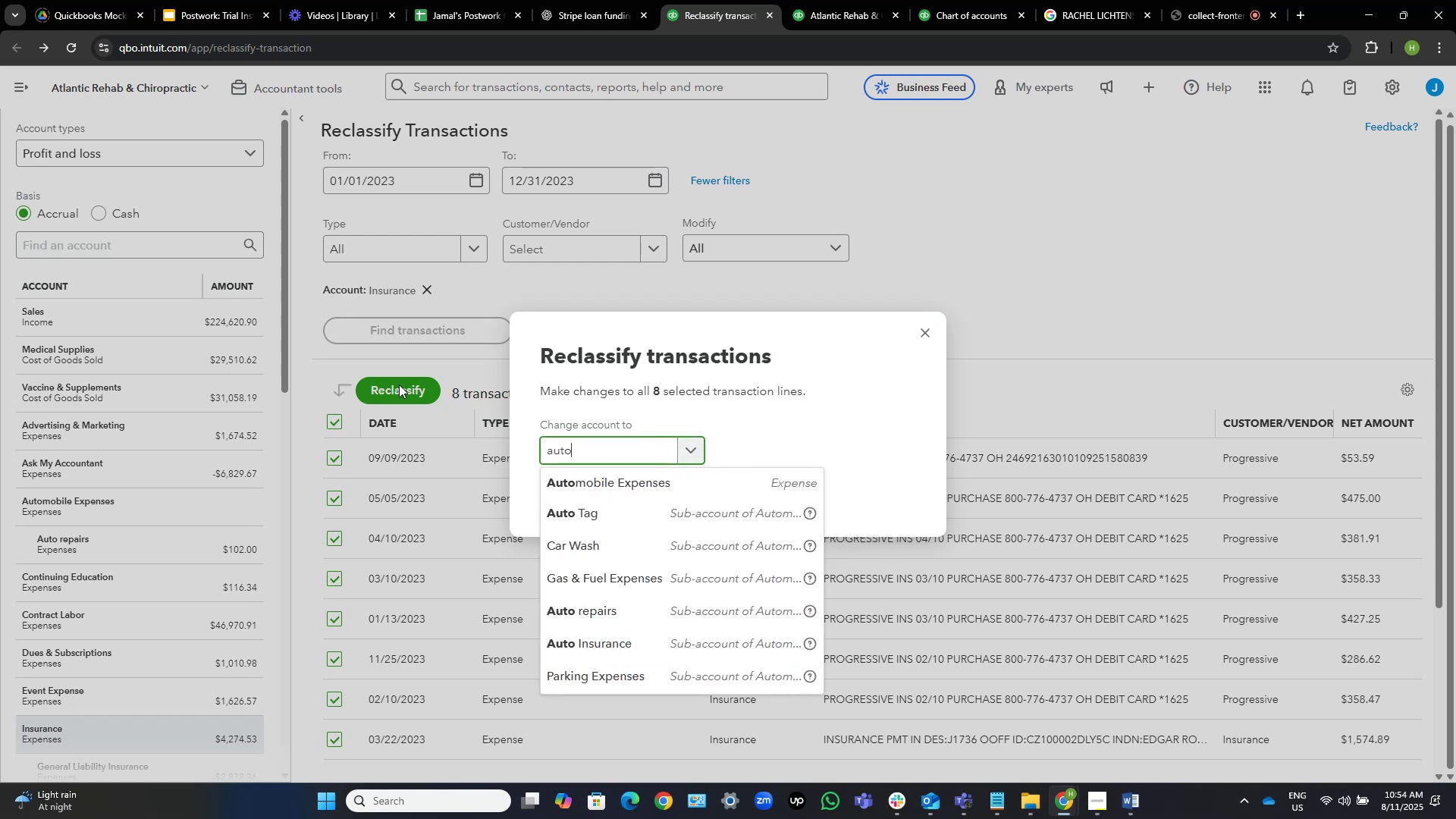 
key(ArrowDown)
 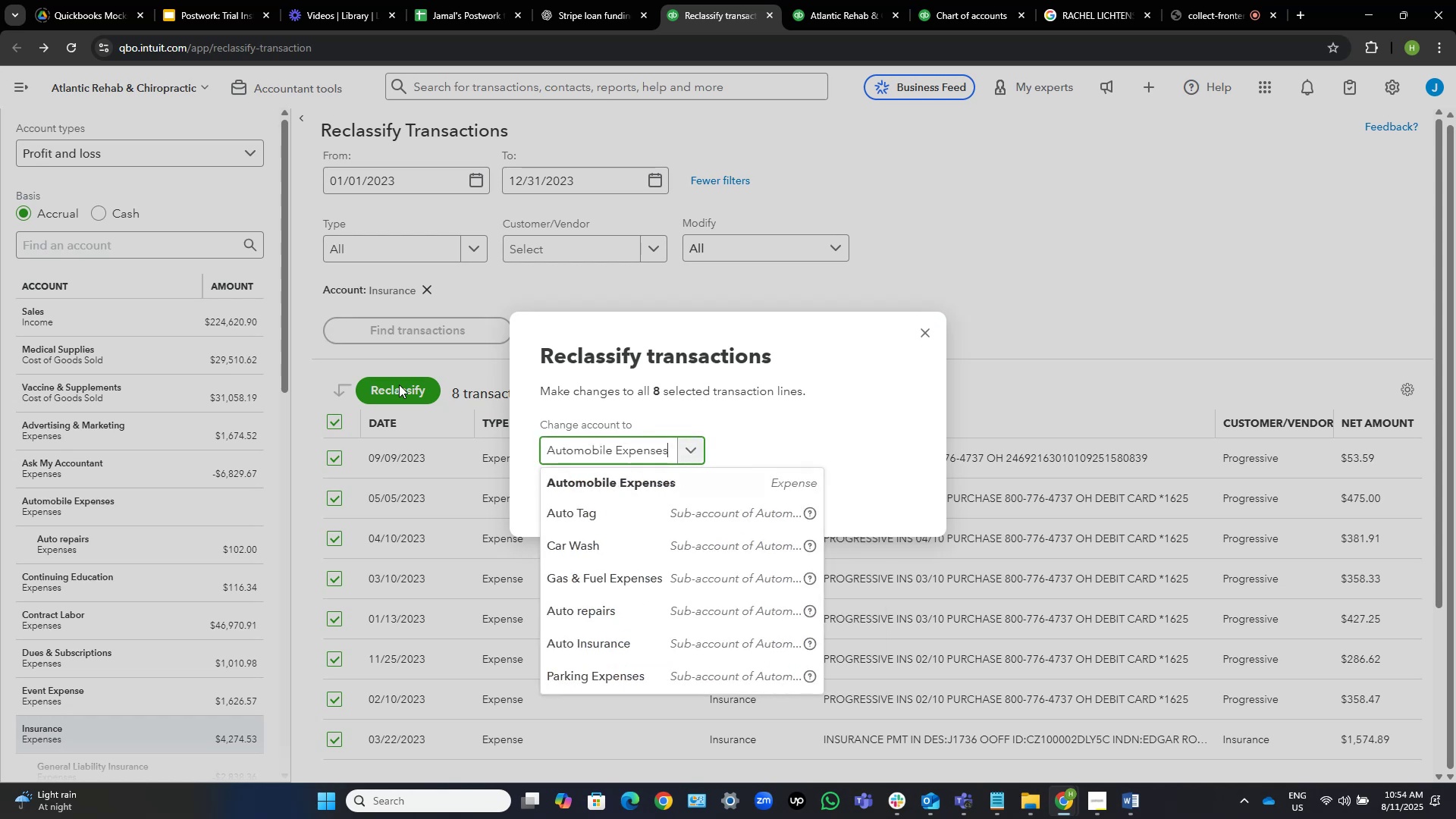 
key(ArrowDown)
 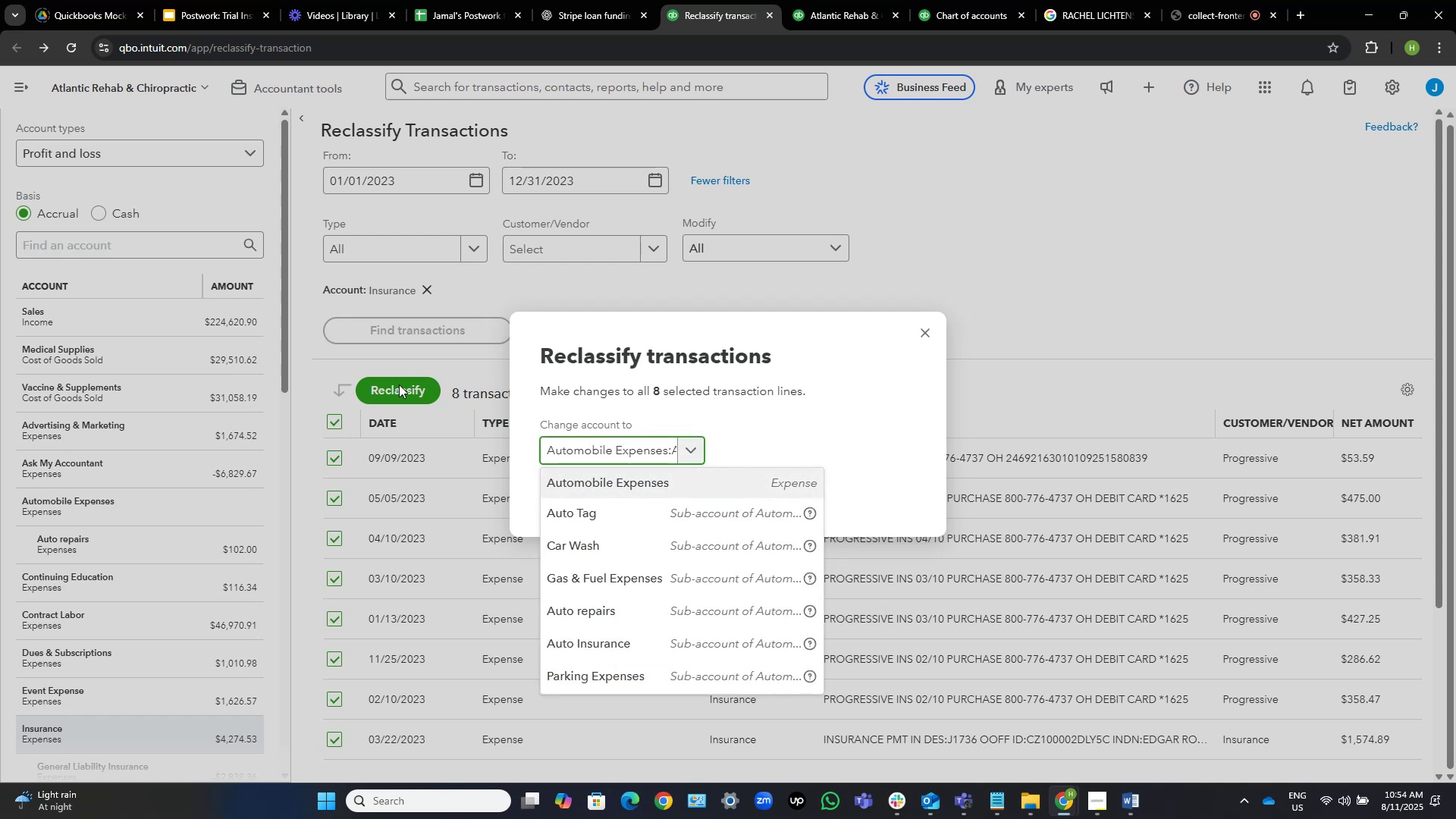 
key(ArrowDown)
 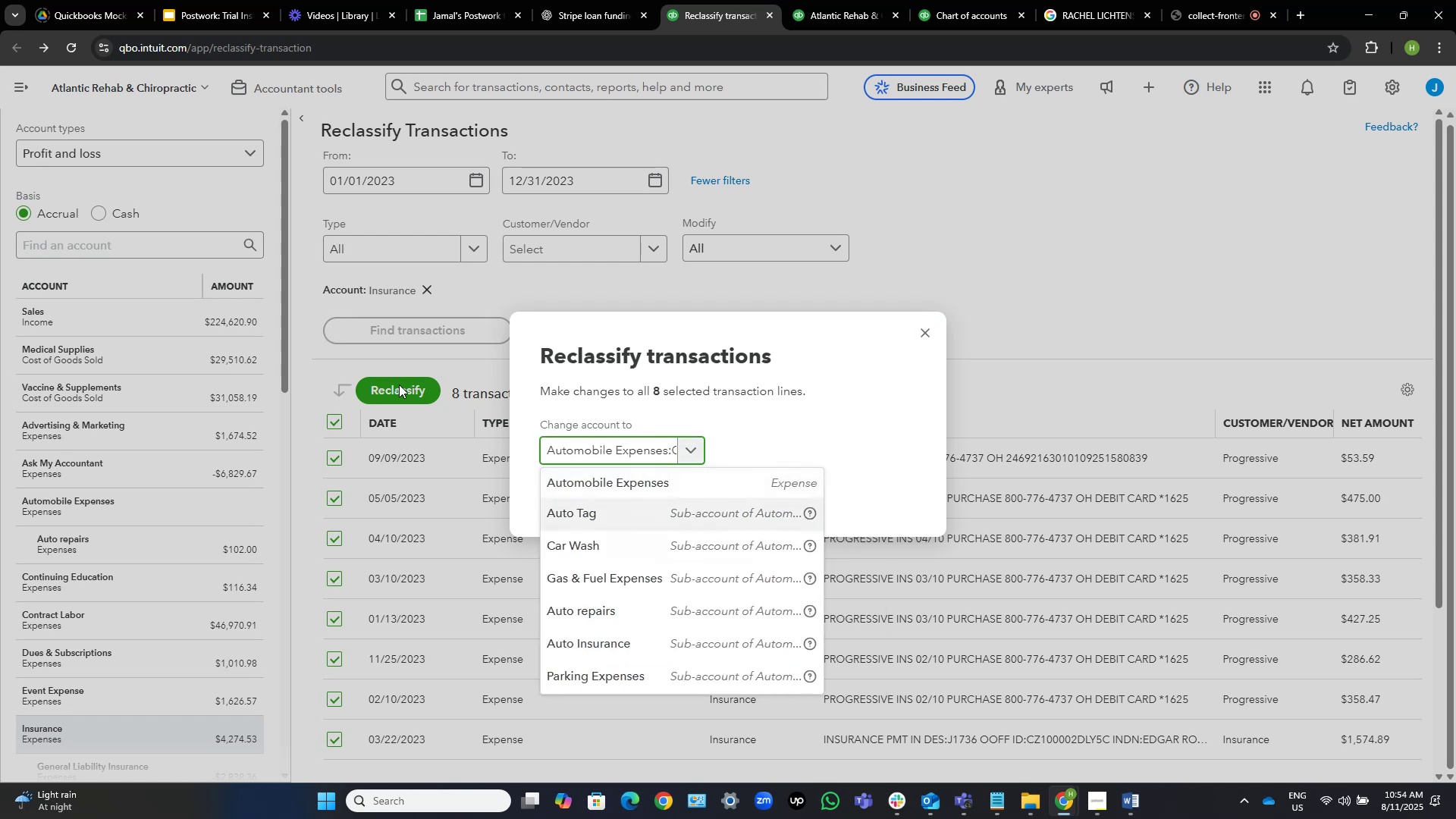 
key(ArrowDown)
 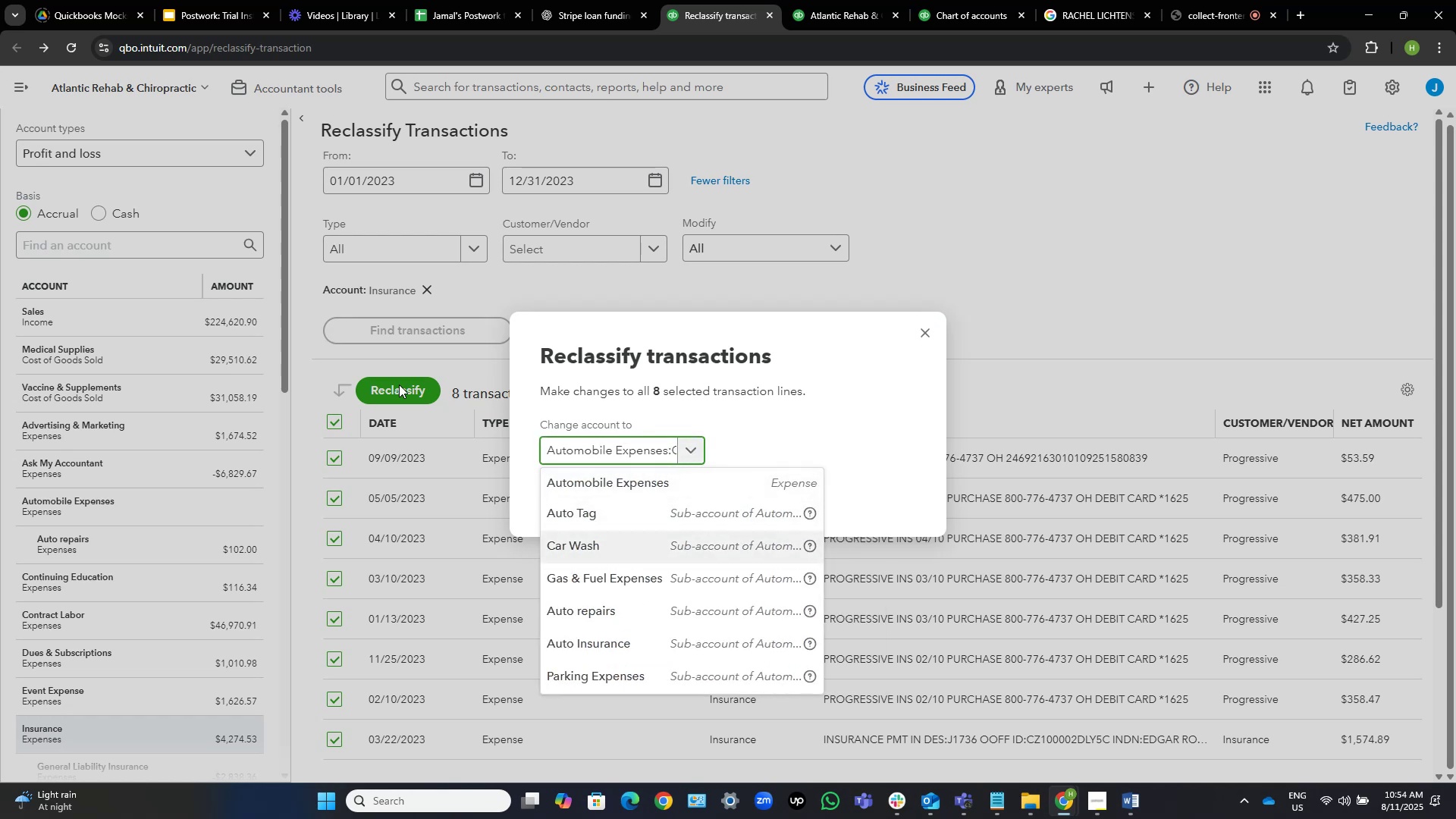 
key(ArrowDown)
 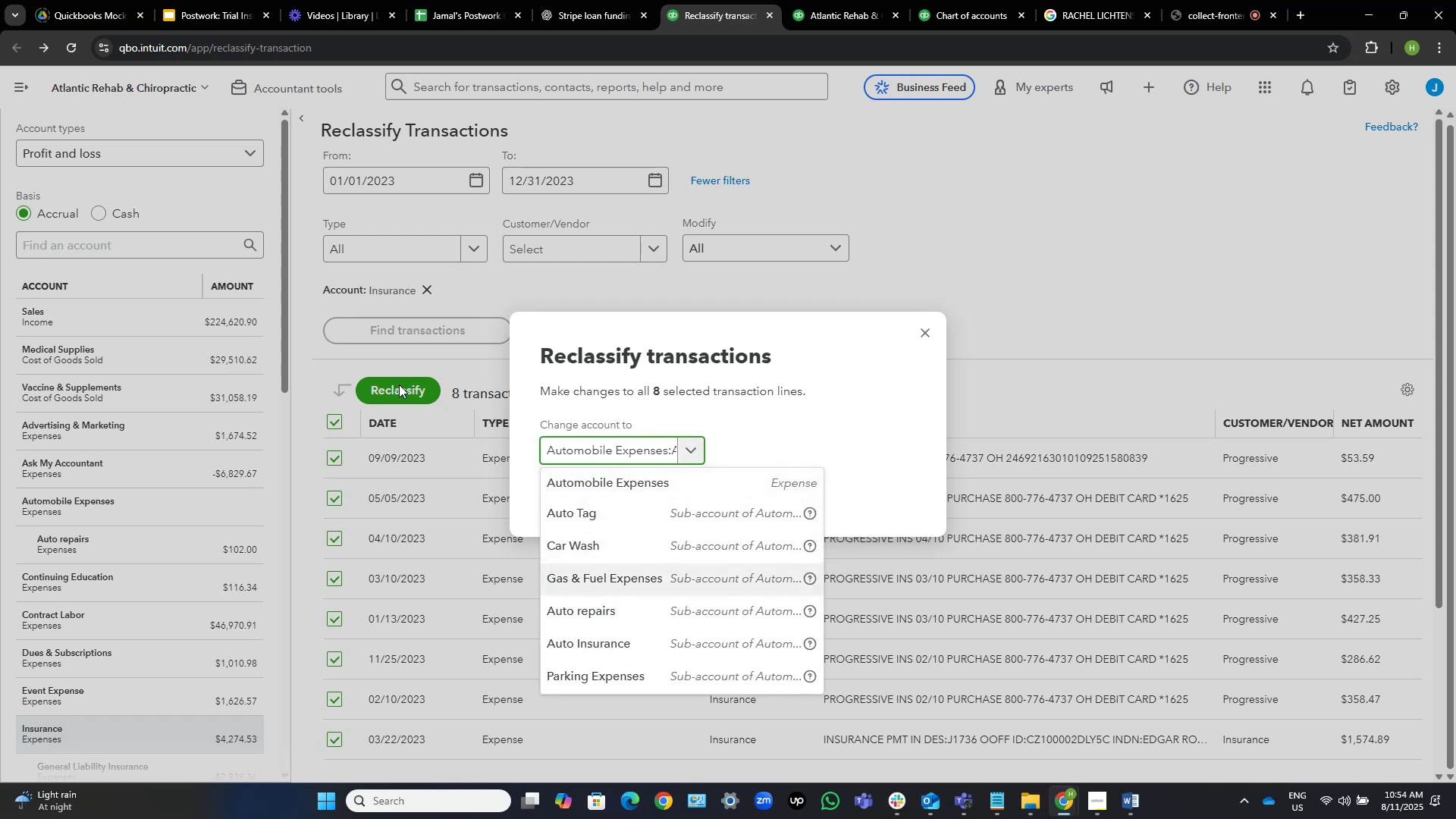 
key(ArrowDown)
 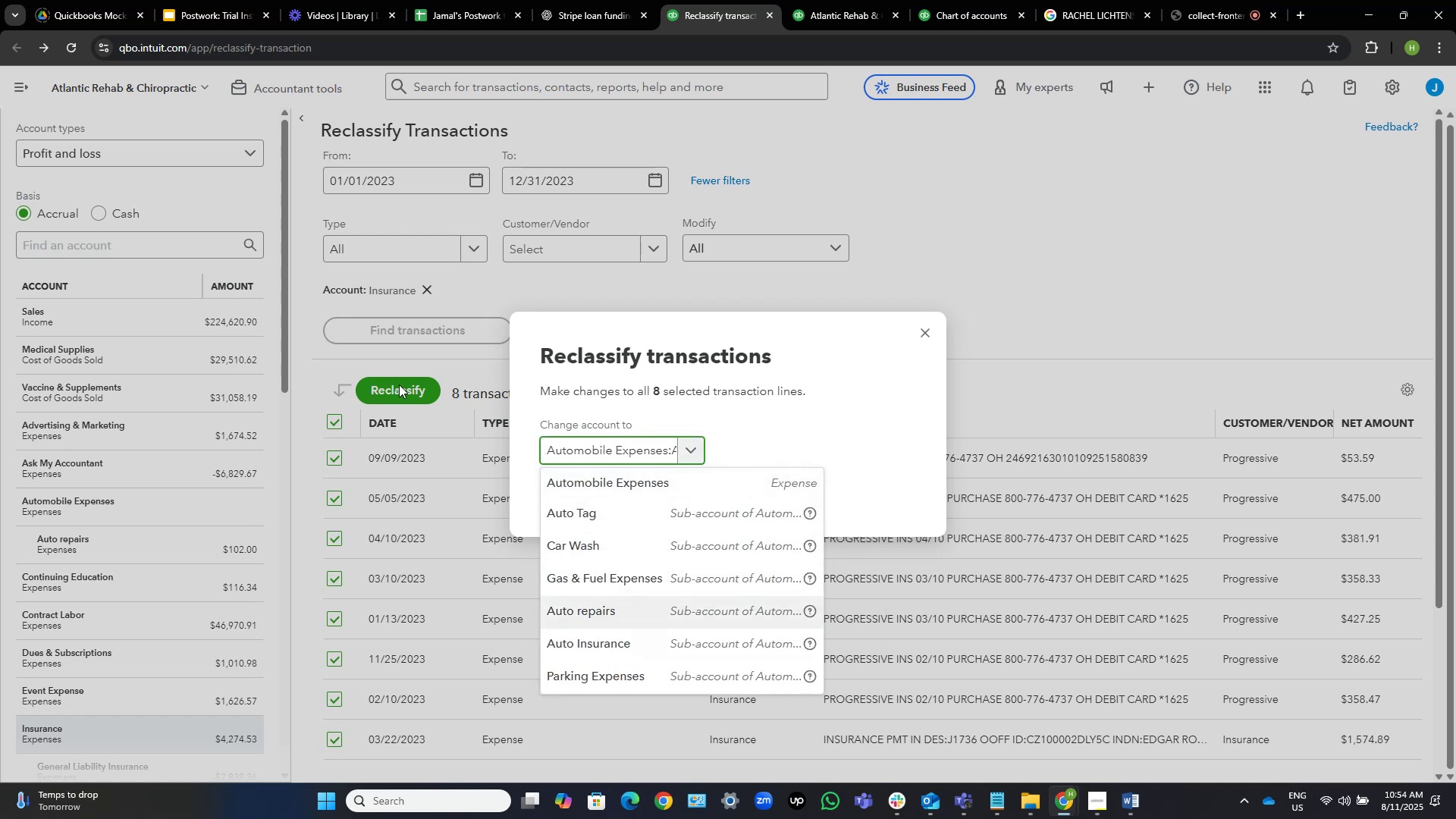 
key(ArrowDown)
 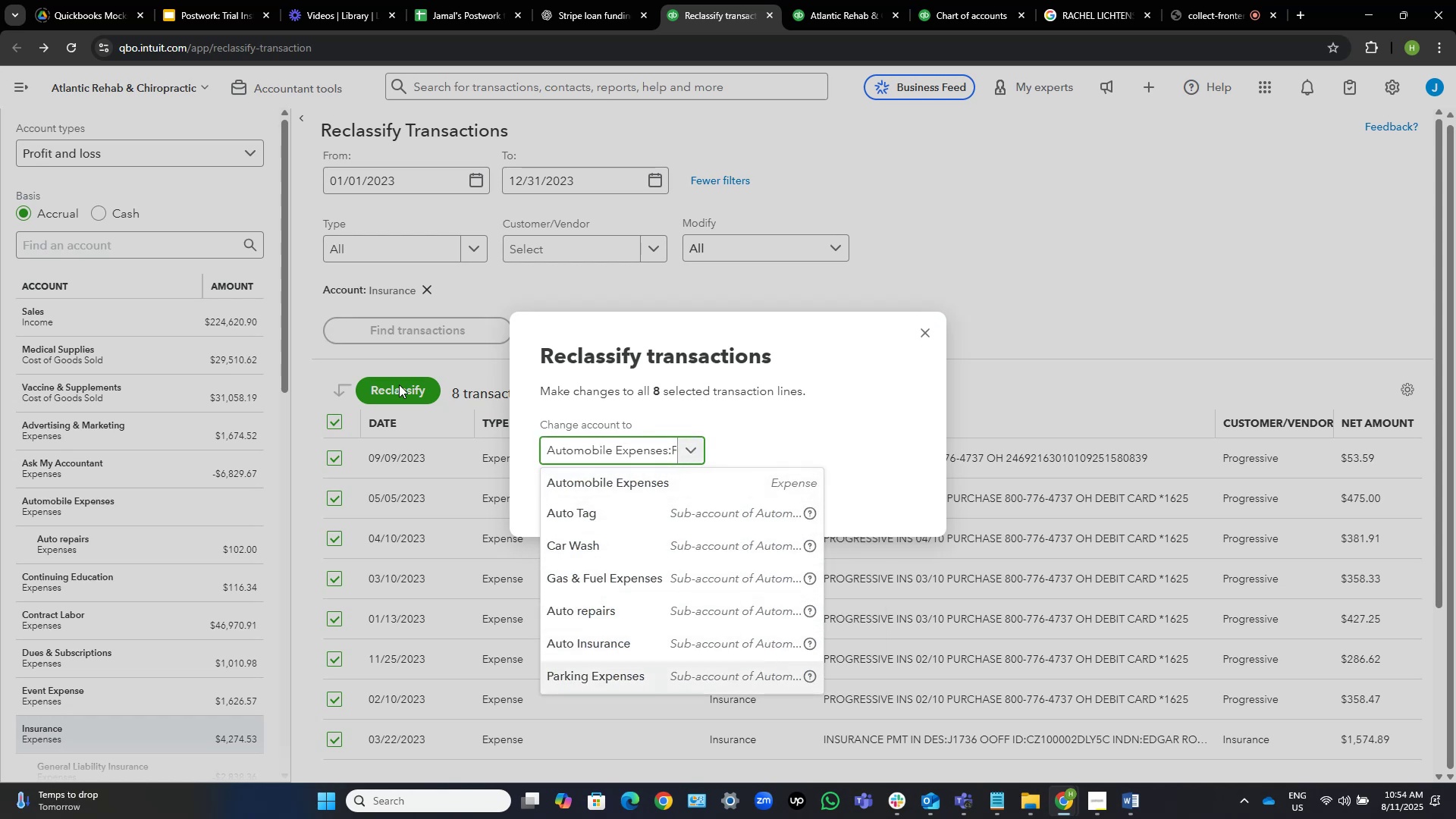 
key(ArrowUp)
 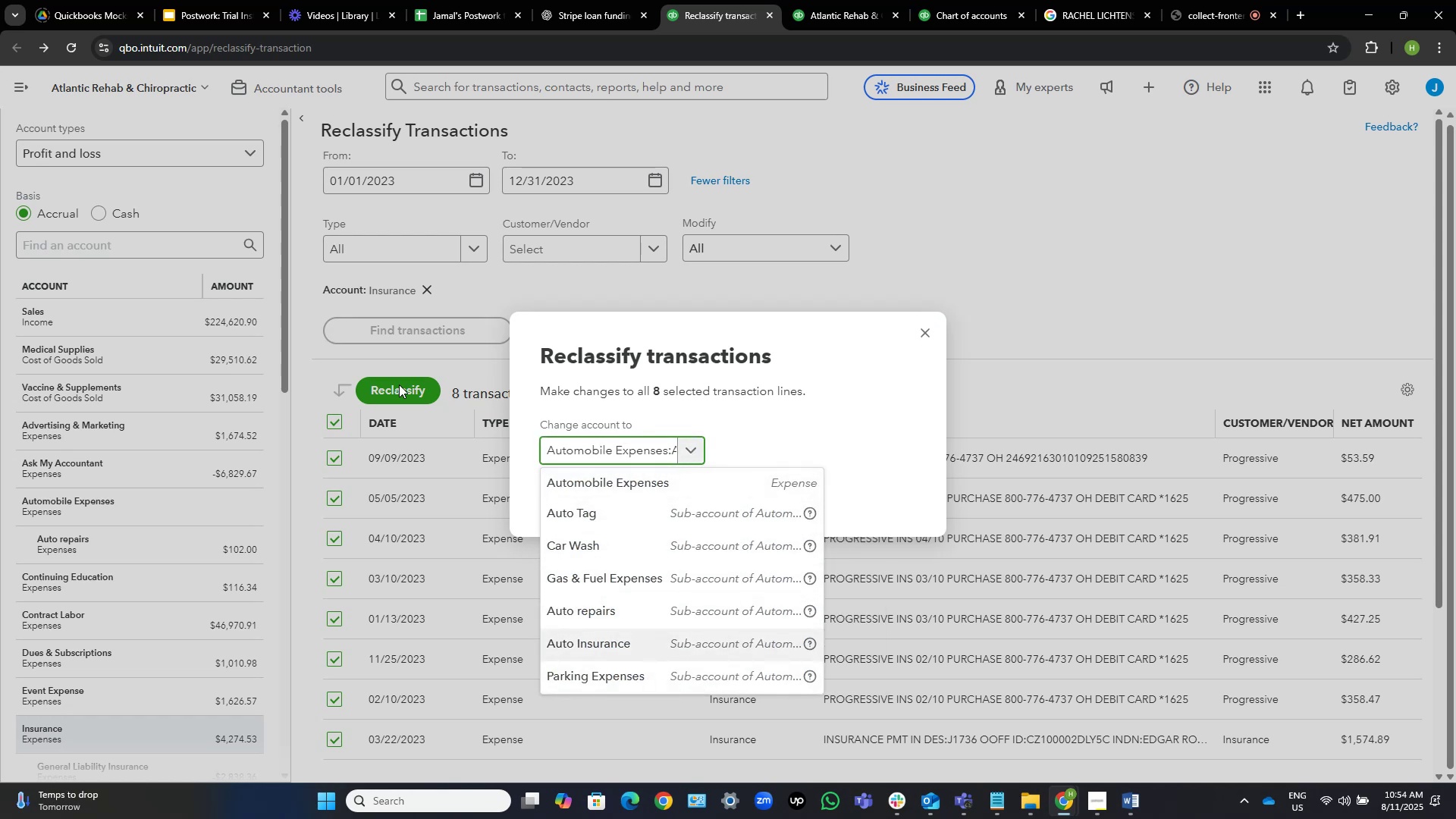 
key(NumpadEnter)
 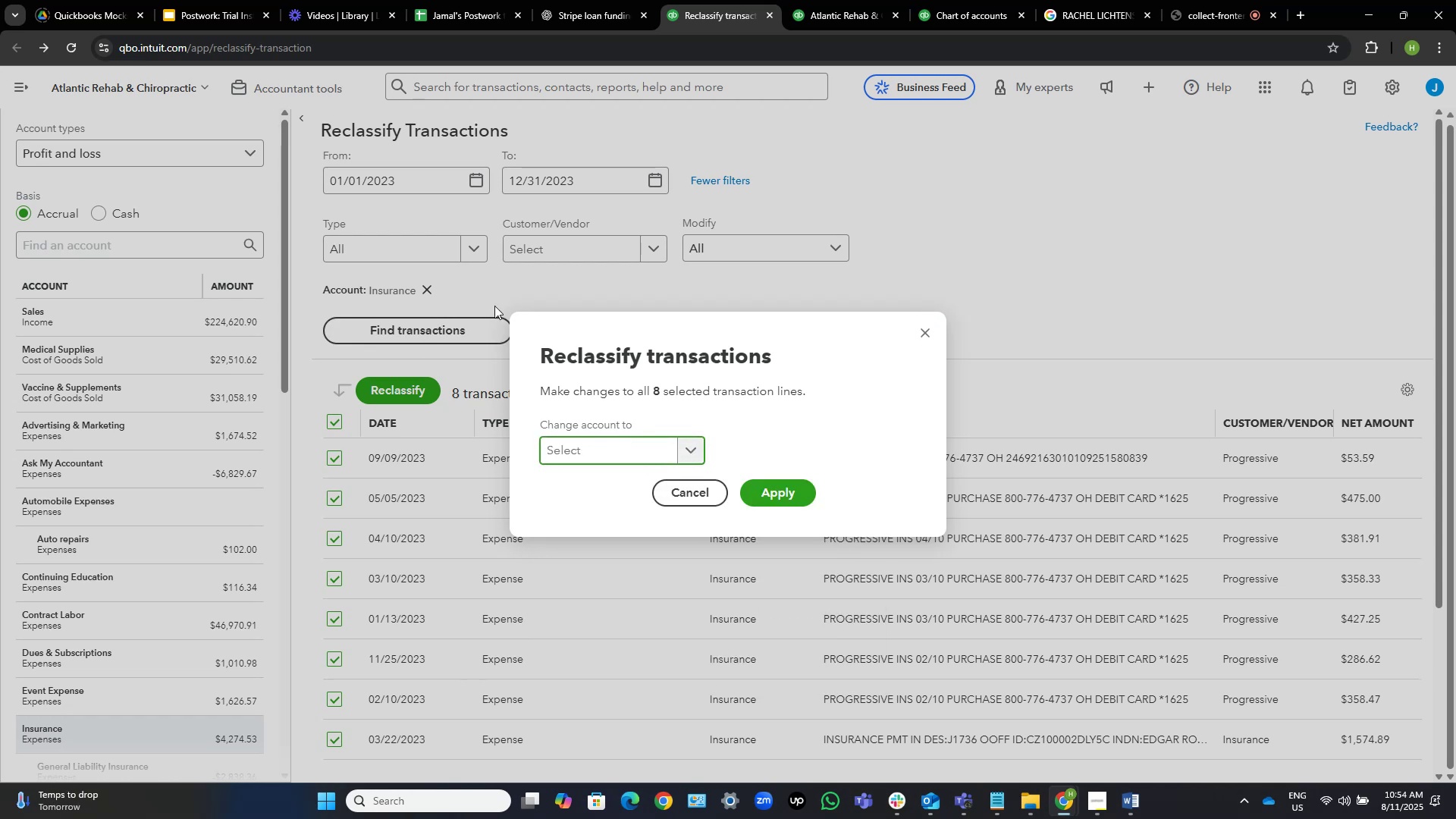 
left_click([634, 369])
 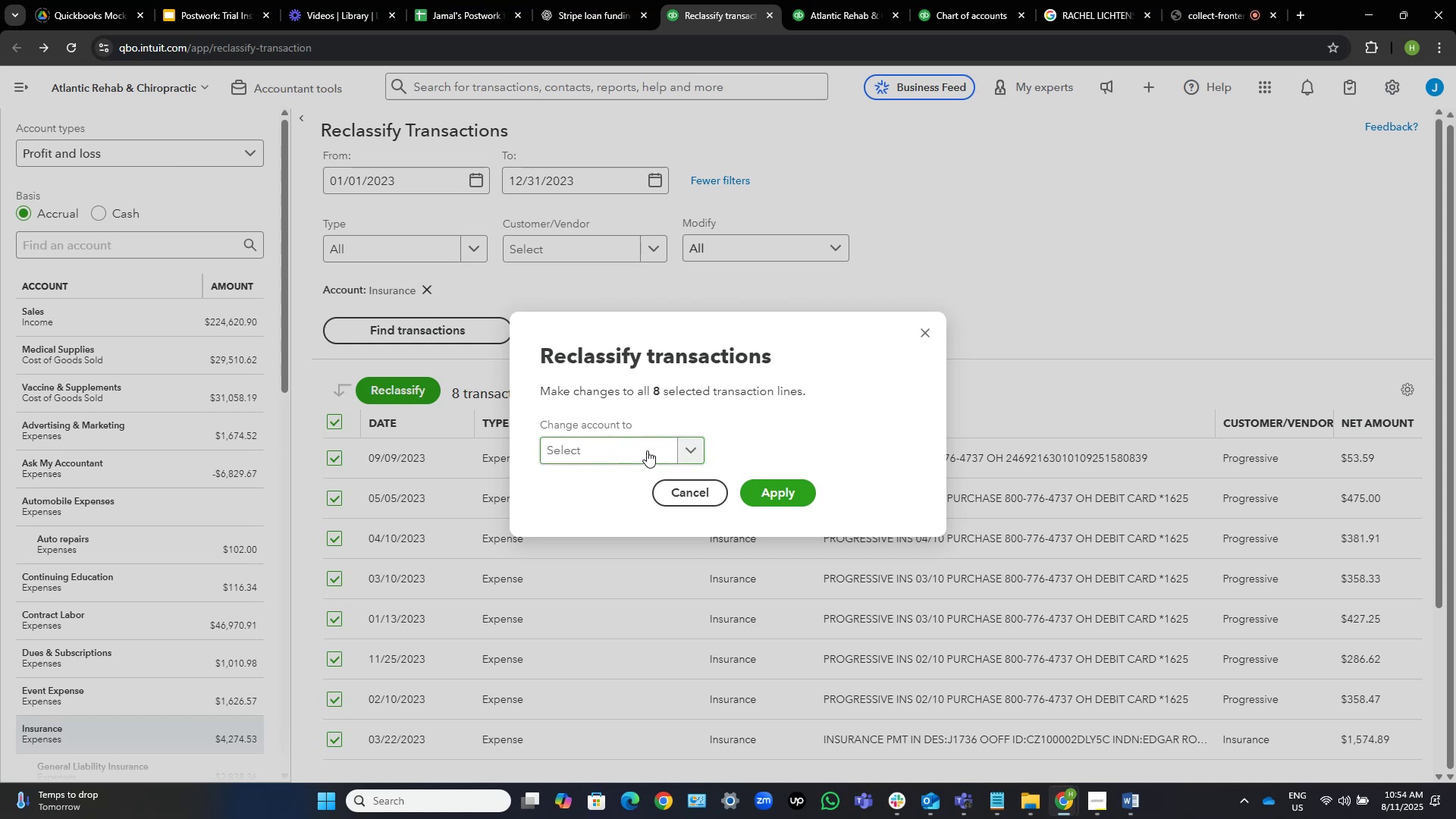 
left_click([641, 455])
 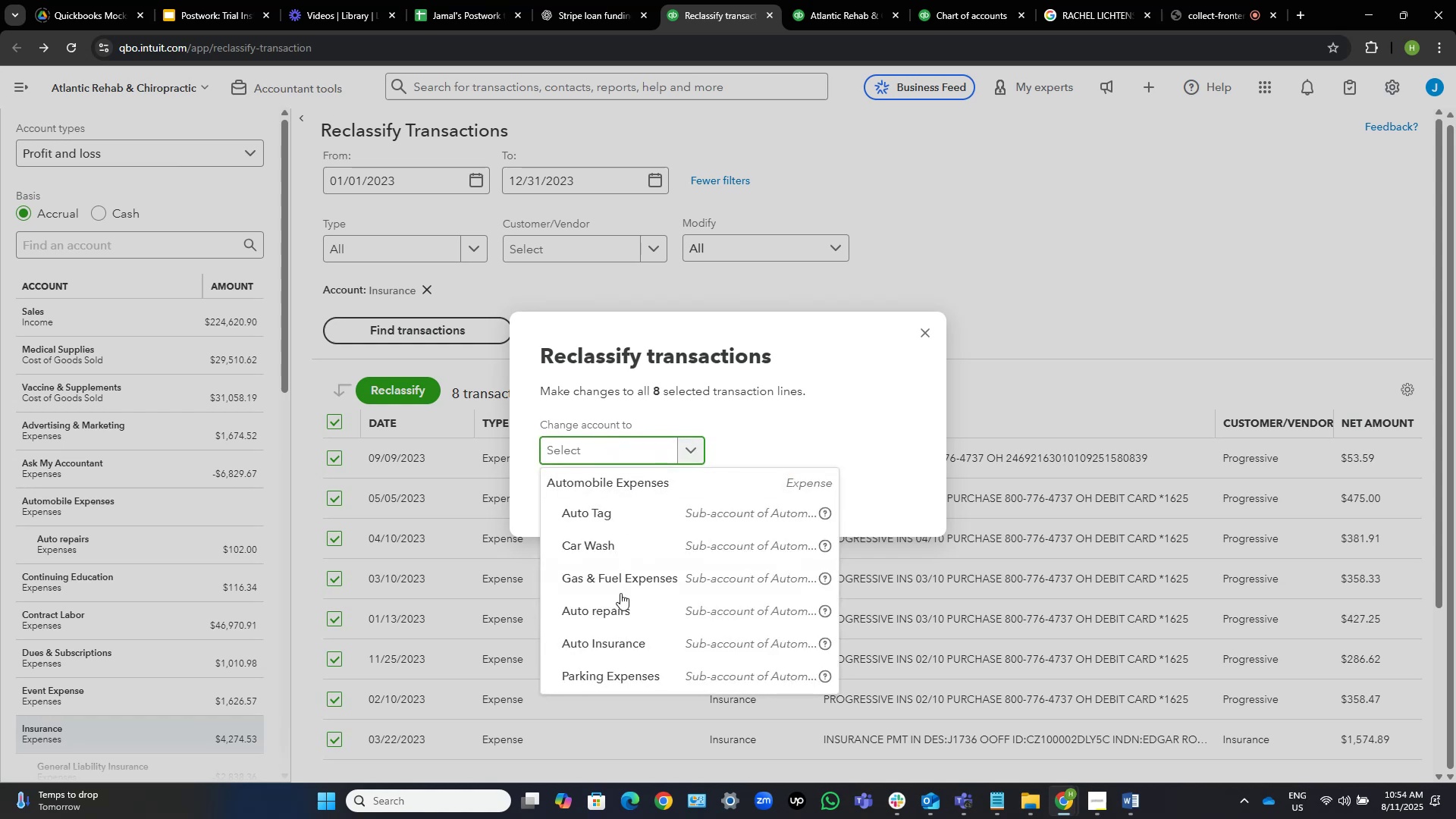 
left_click([627, 635])
 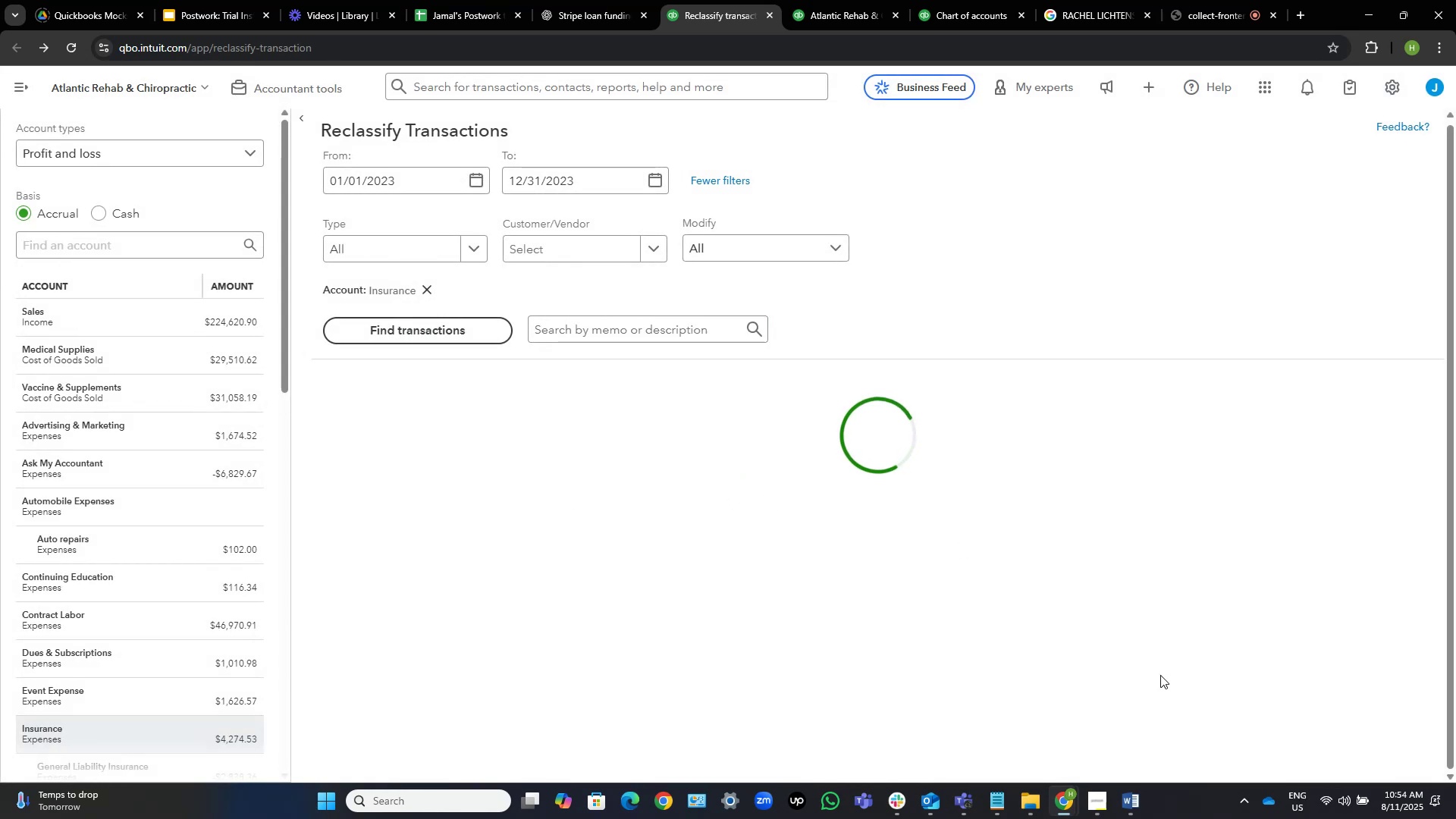 
left_click([1124, 793])
 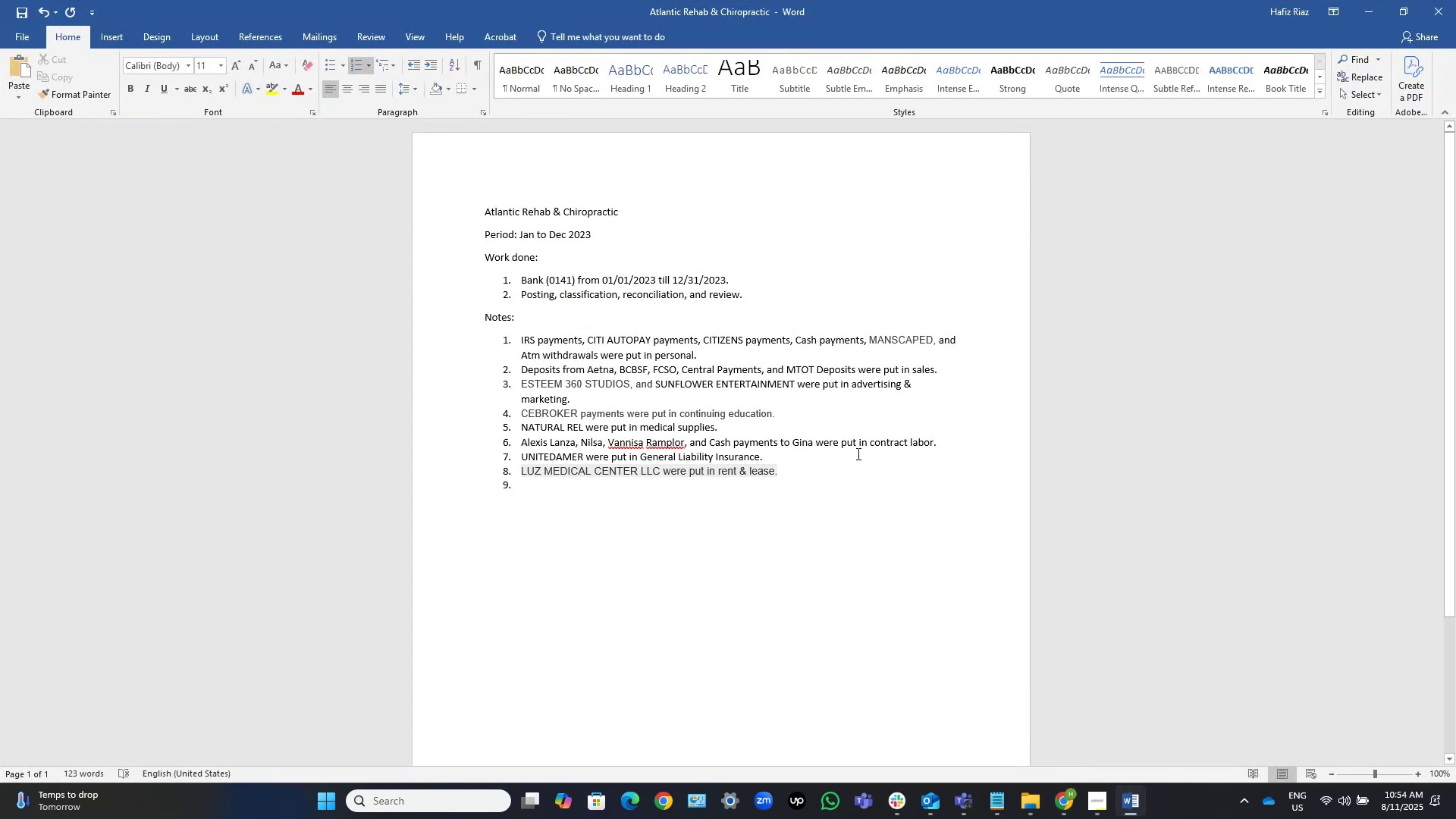 
key(NumpadEnter)
type(Proressive were put in auto insurance.)
 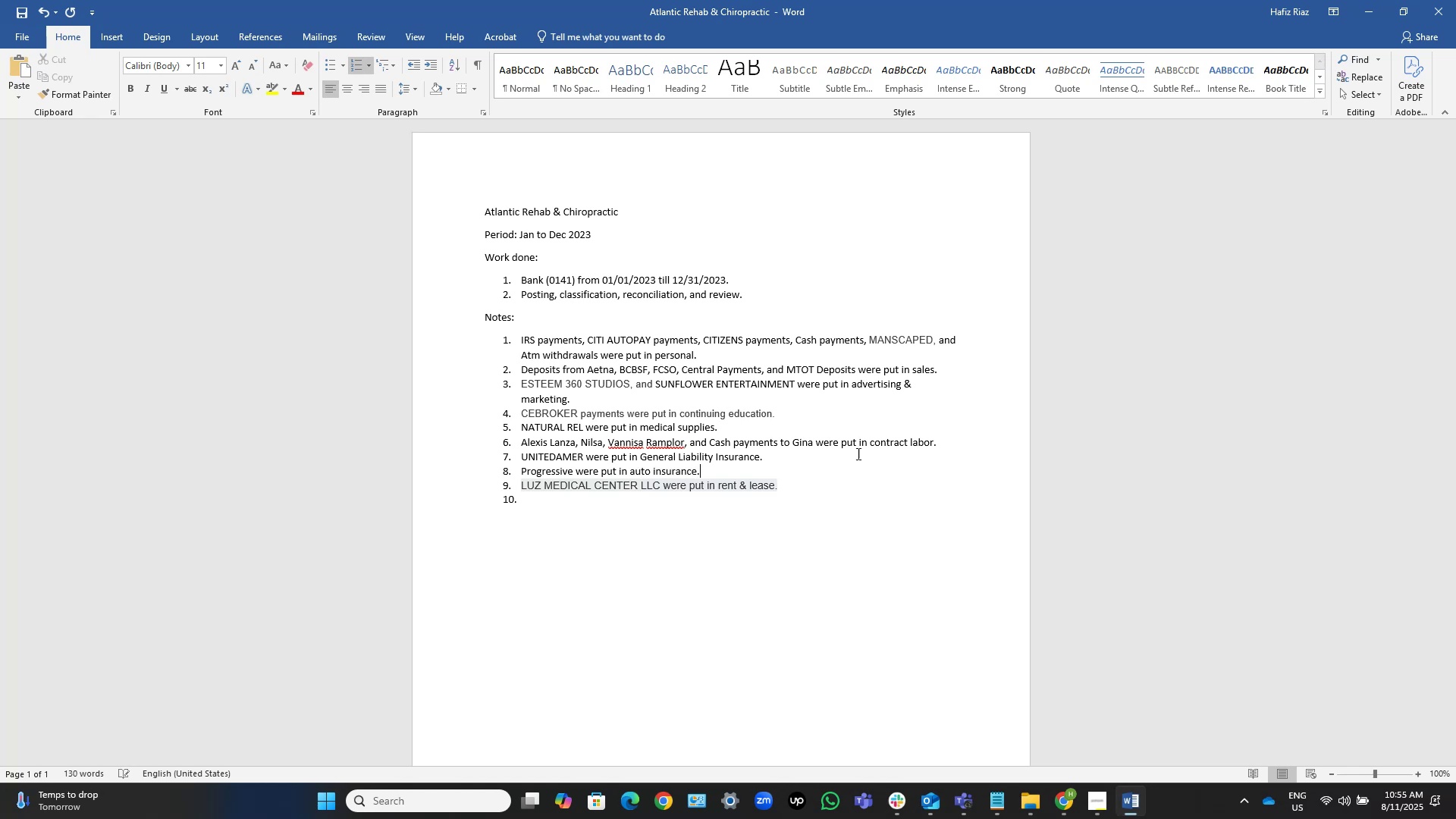 
 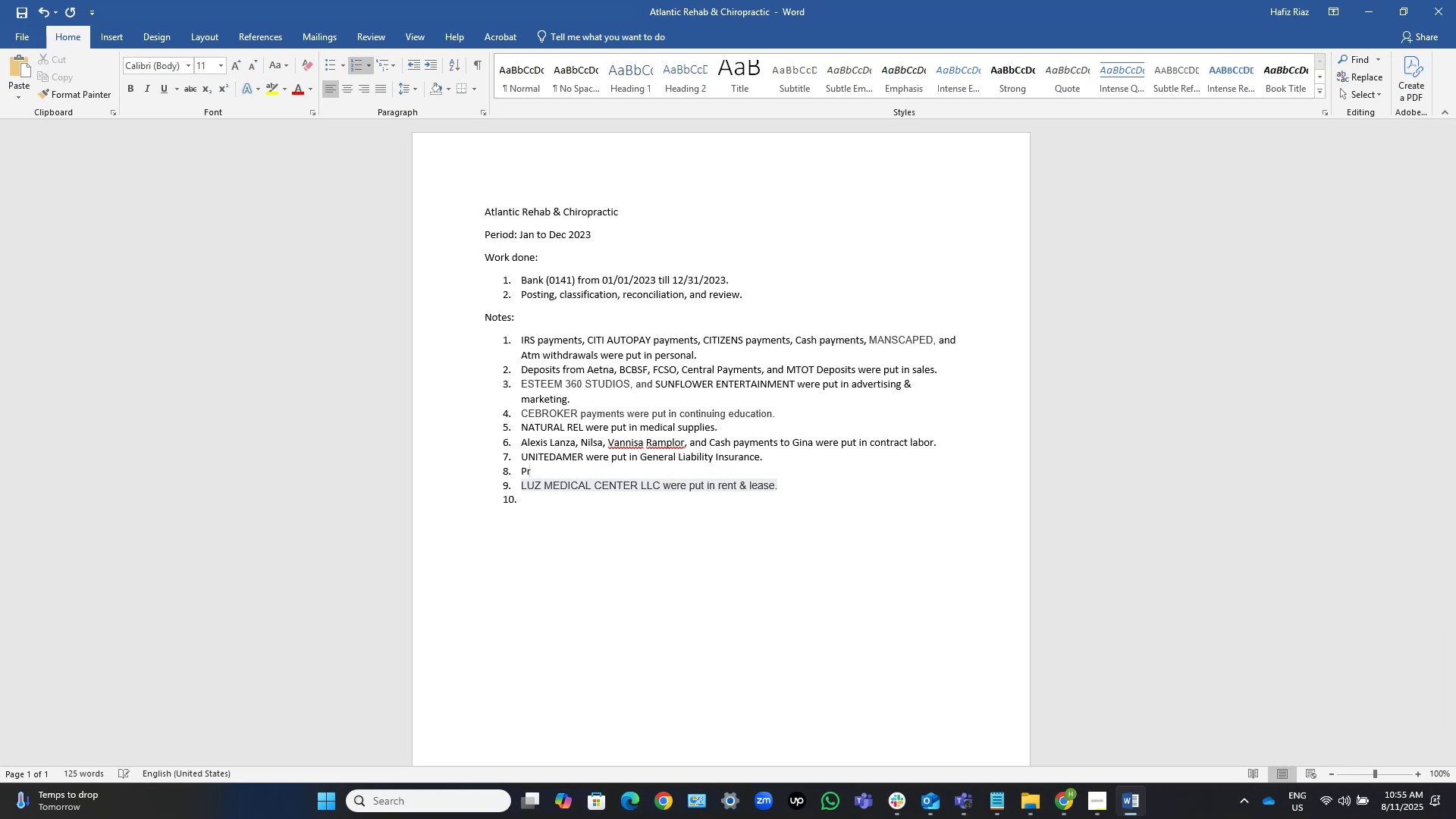 
hold_key(key=G, duration=0.34)
 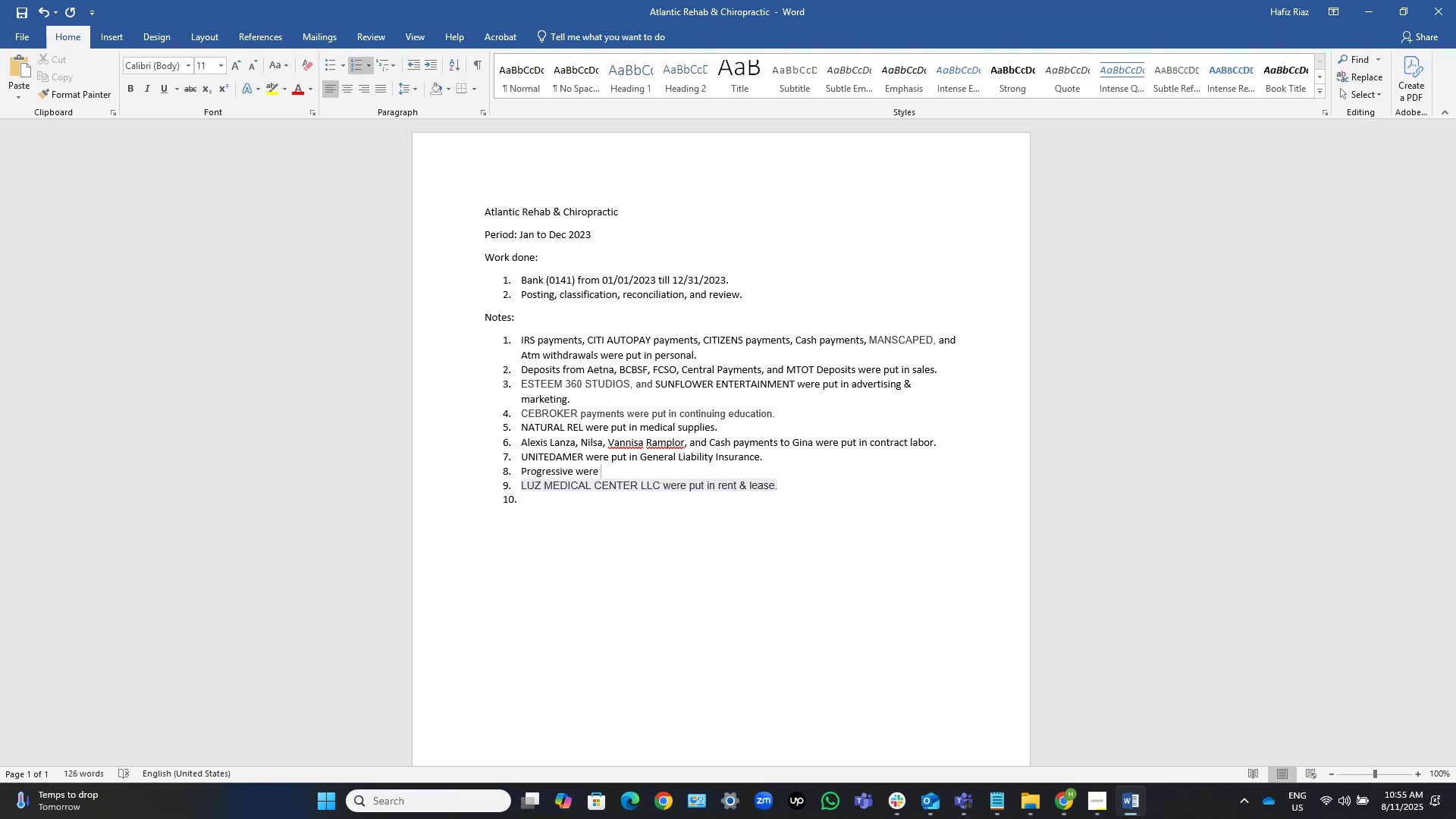 
hold_key(key=ControlLeft, duration=1.25)
 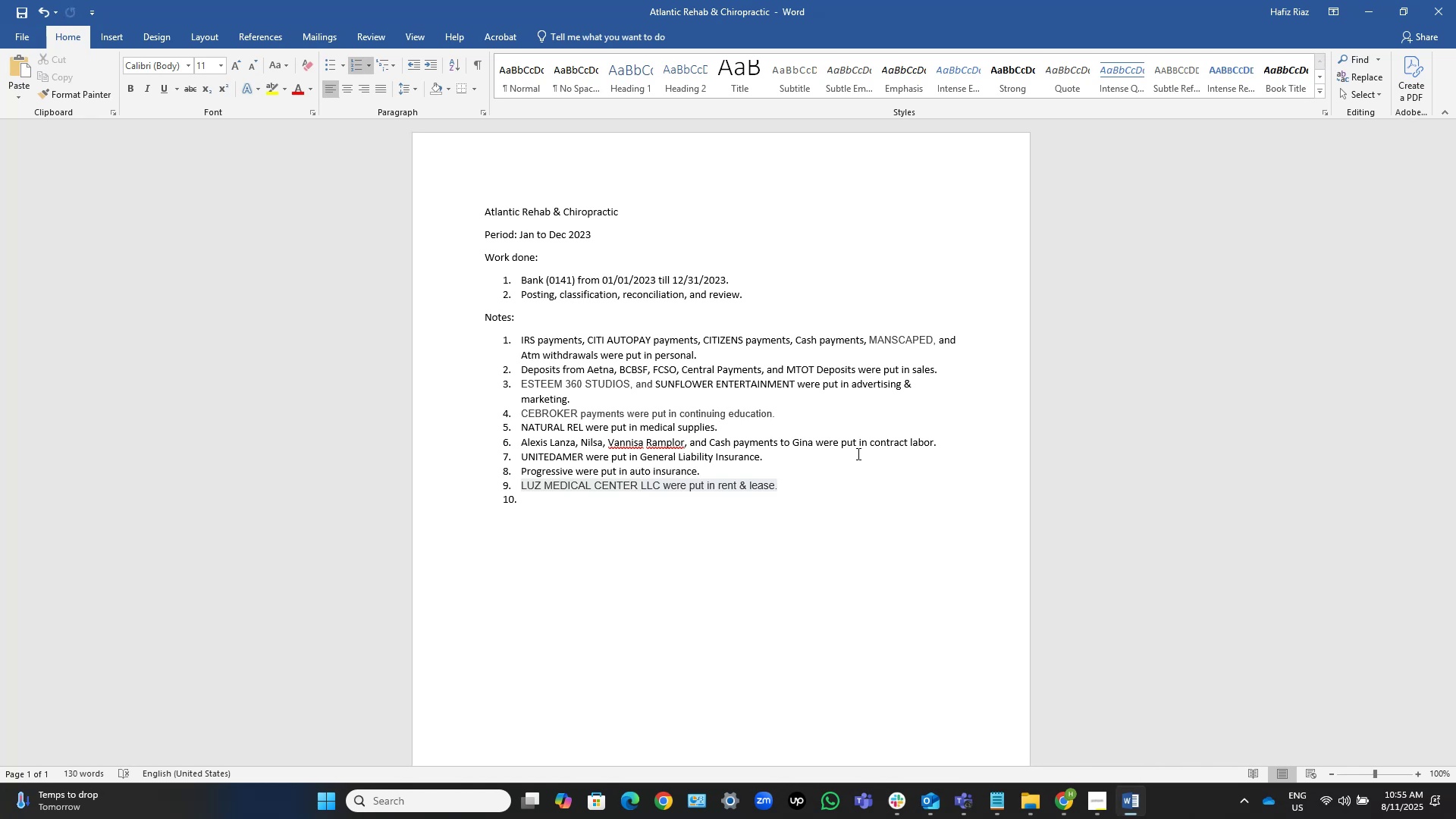 
hold_key(key=S, duration=0.3)
 